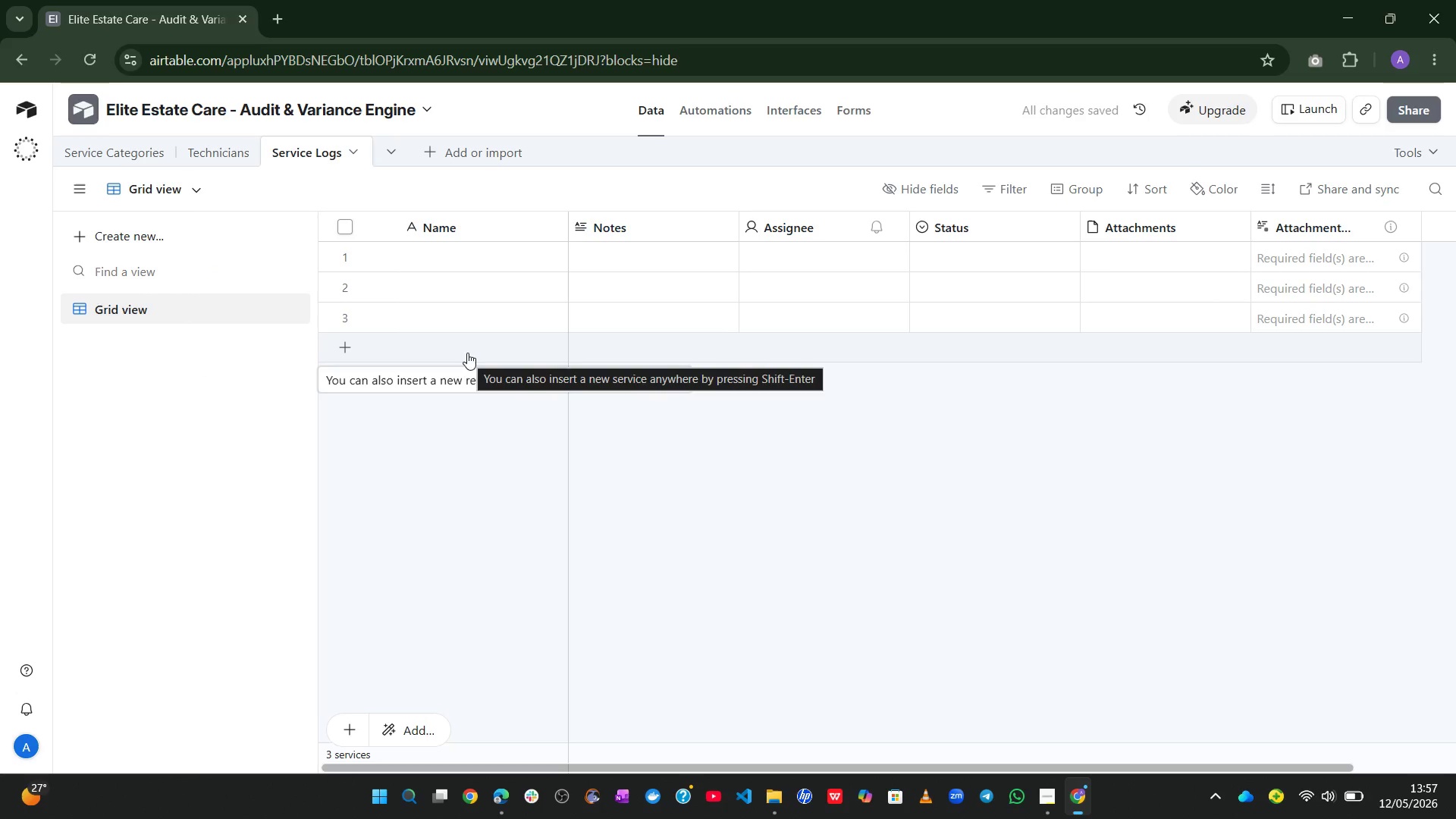 
double_click([431, 228])
 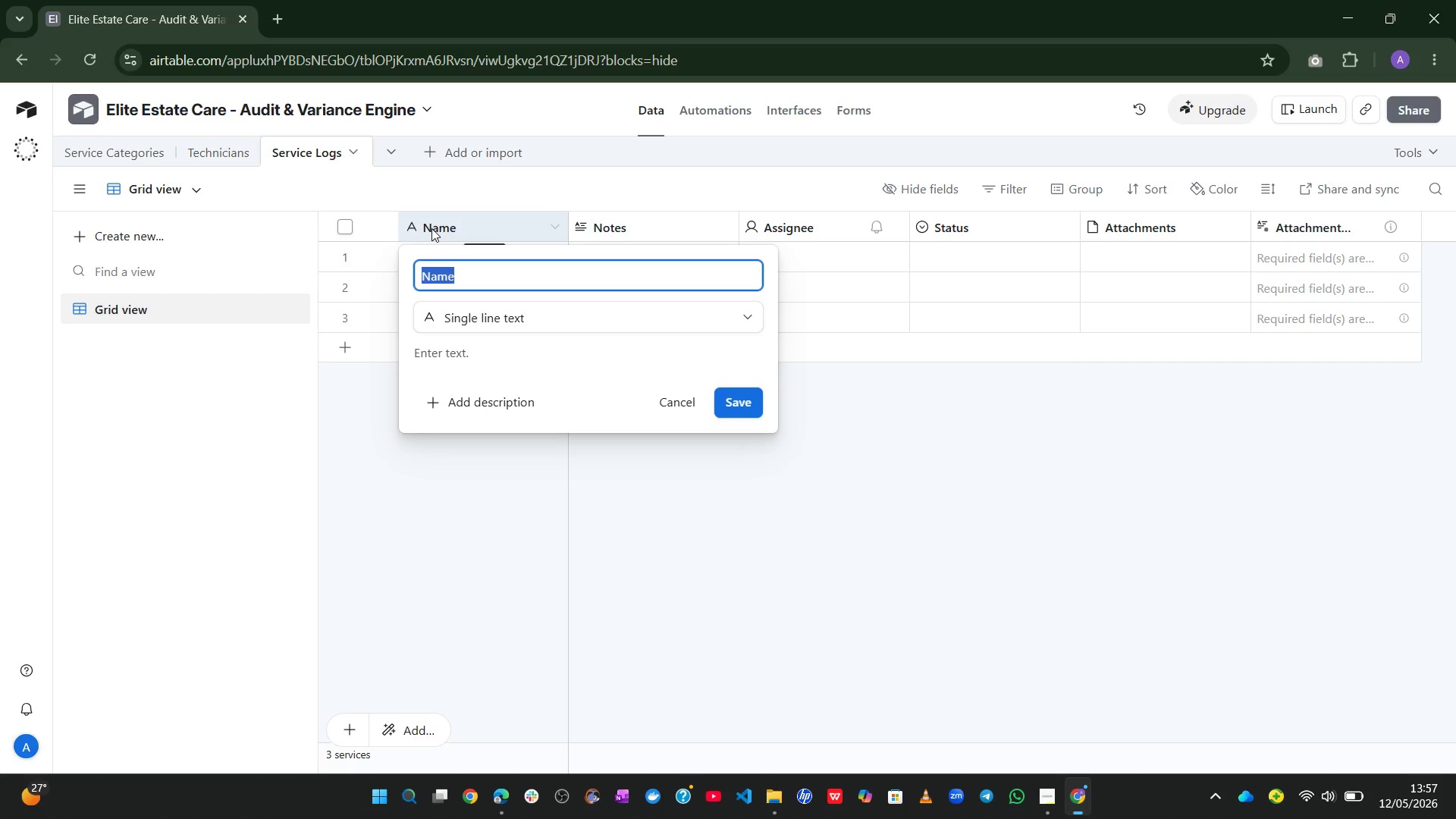 
type(Service ID)
 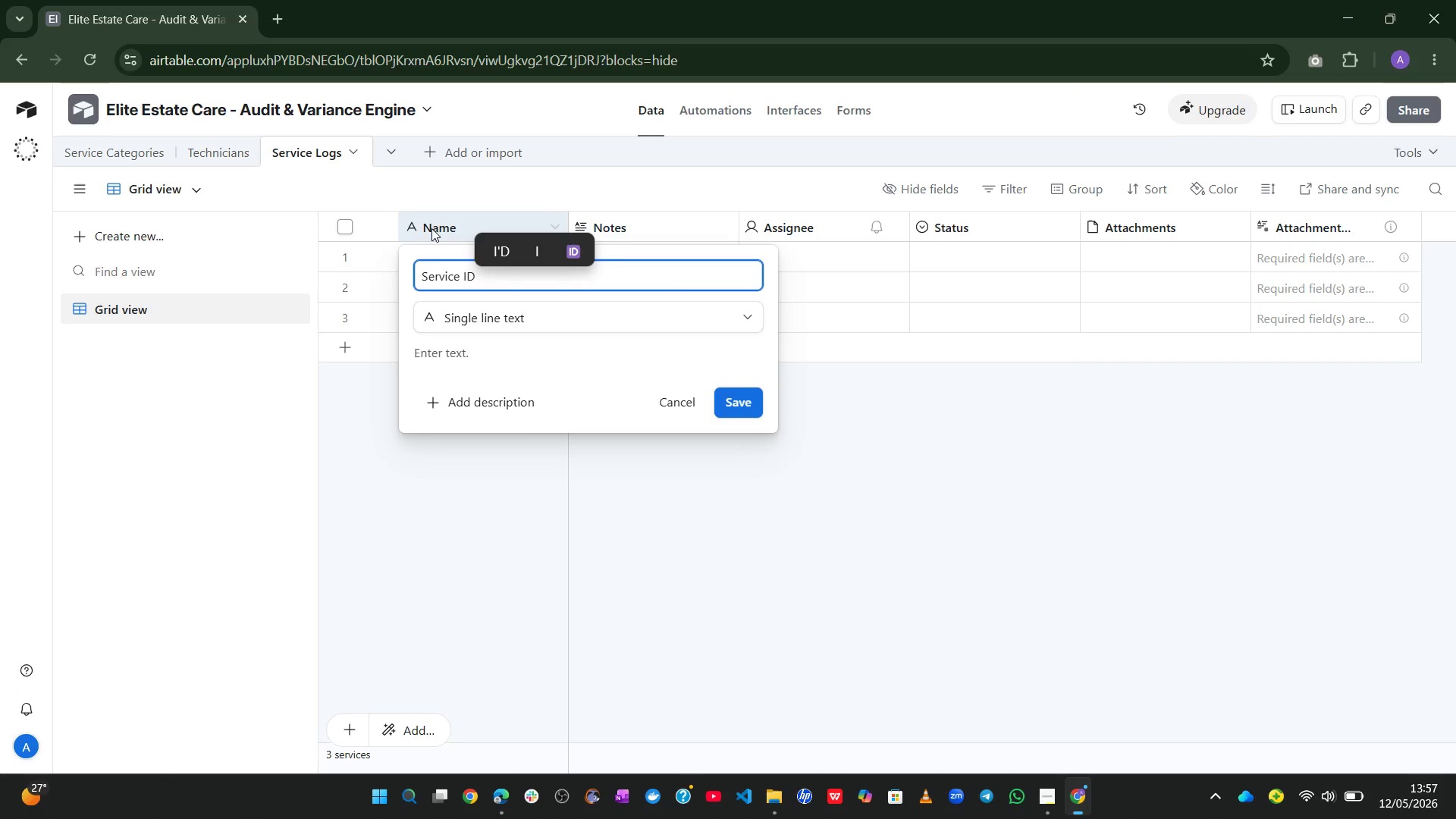 
left_click([733, 404])
 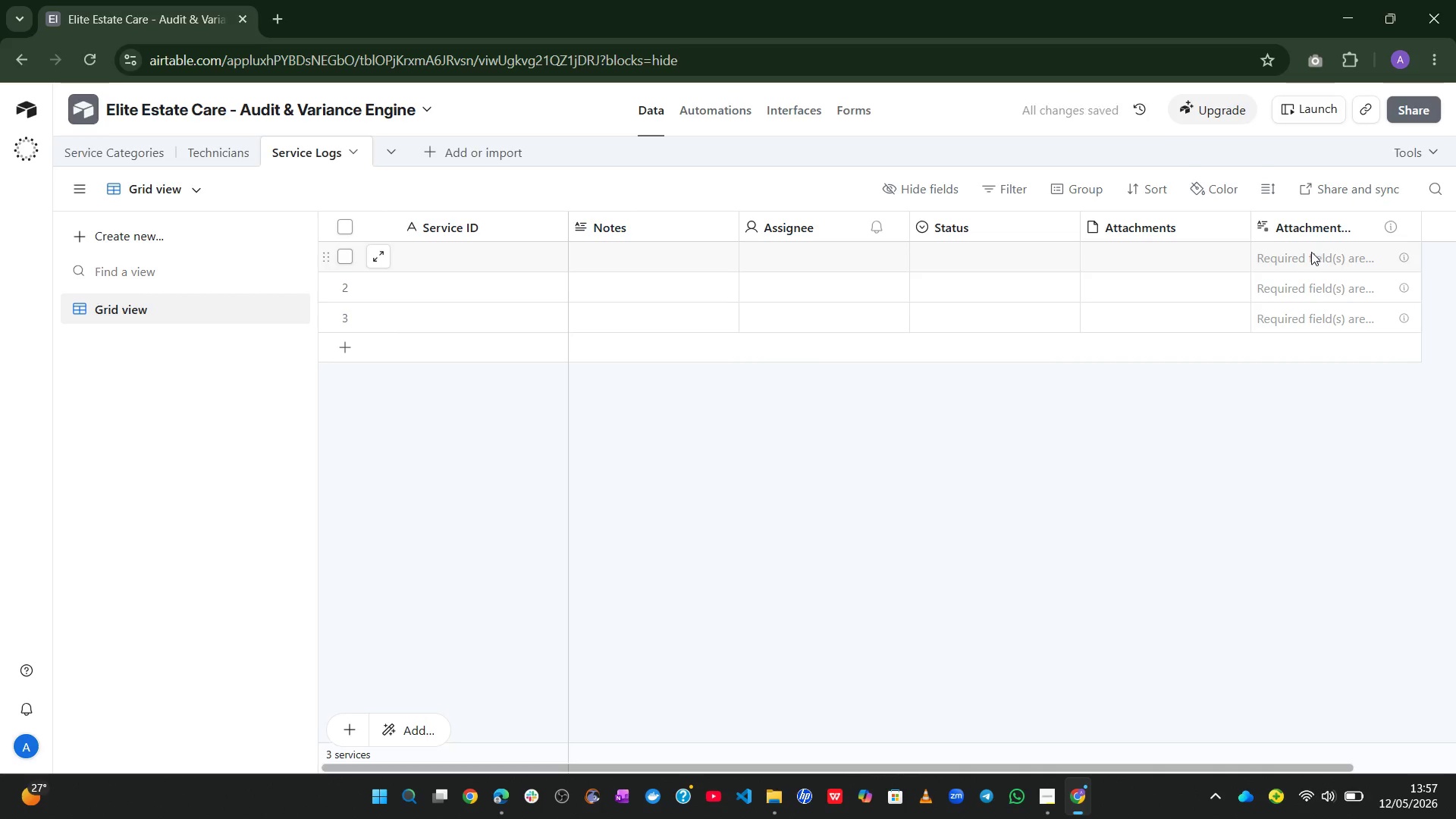 
right_click([1302, 227])
 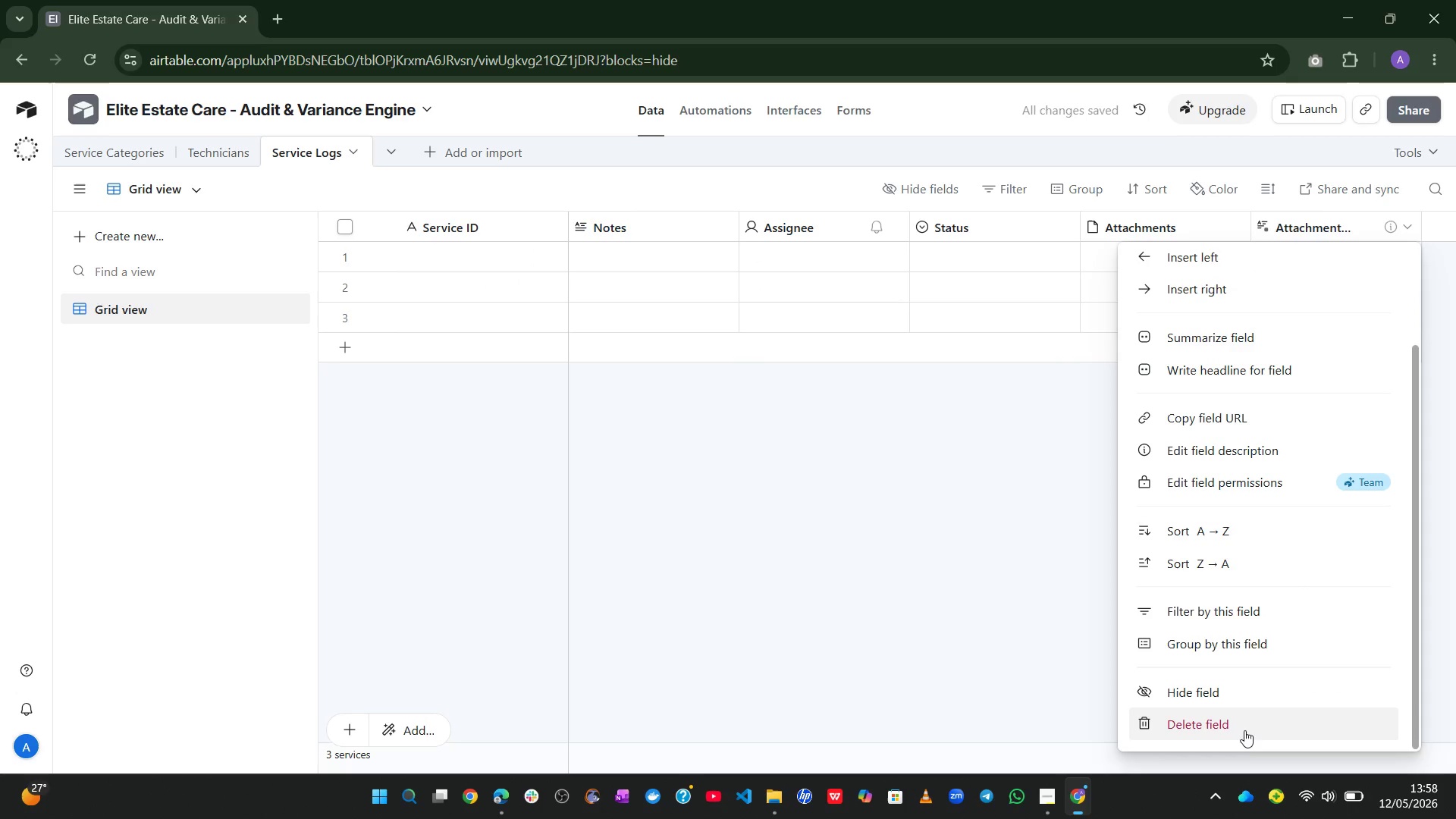 
left_click([1237, 745])
 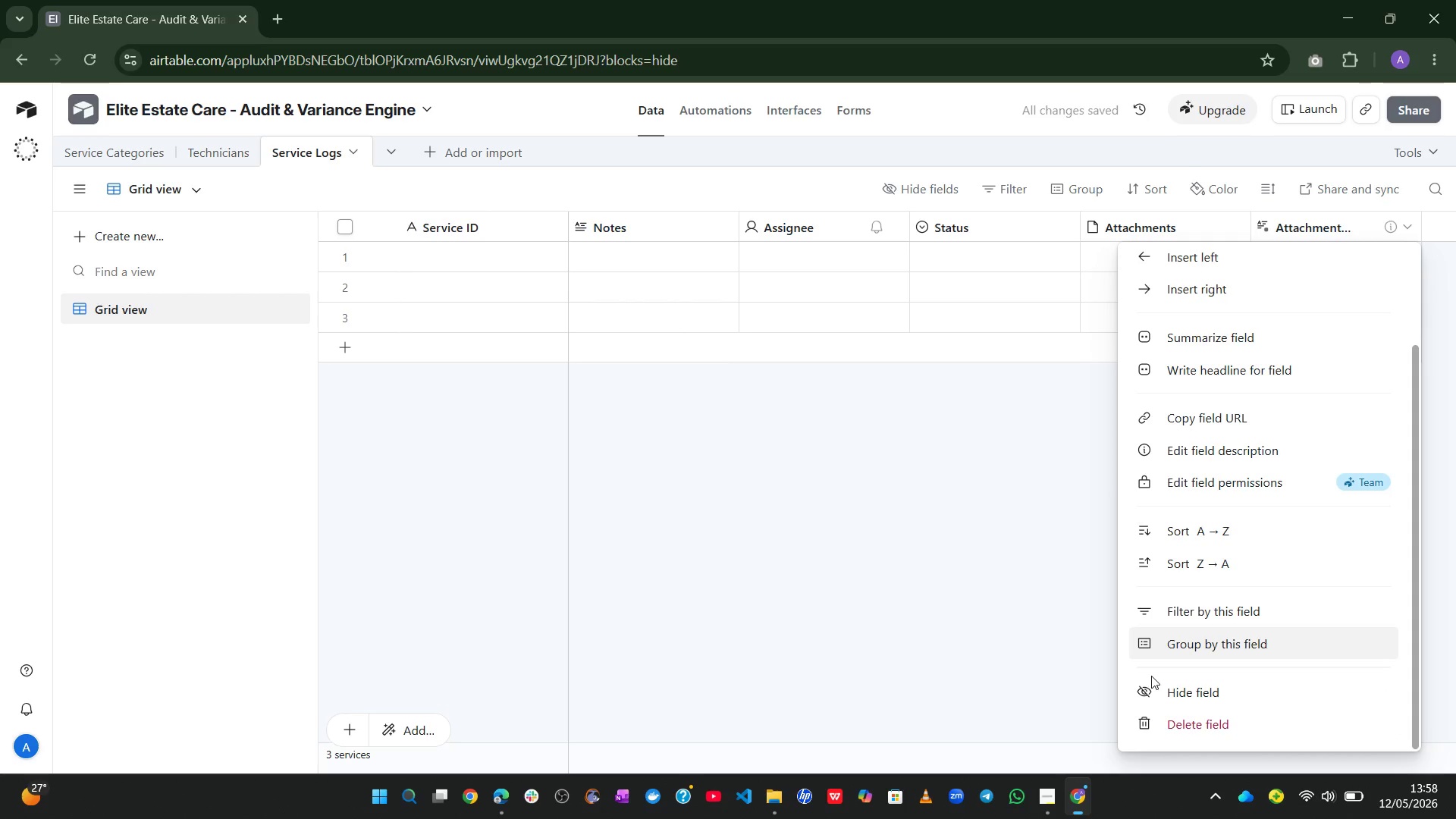 
left_click([1177, 729])
 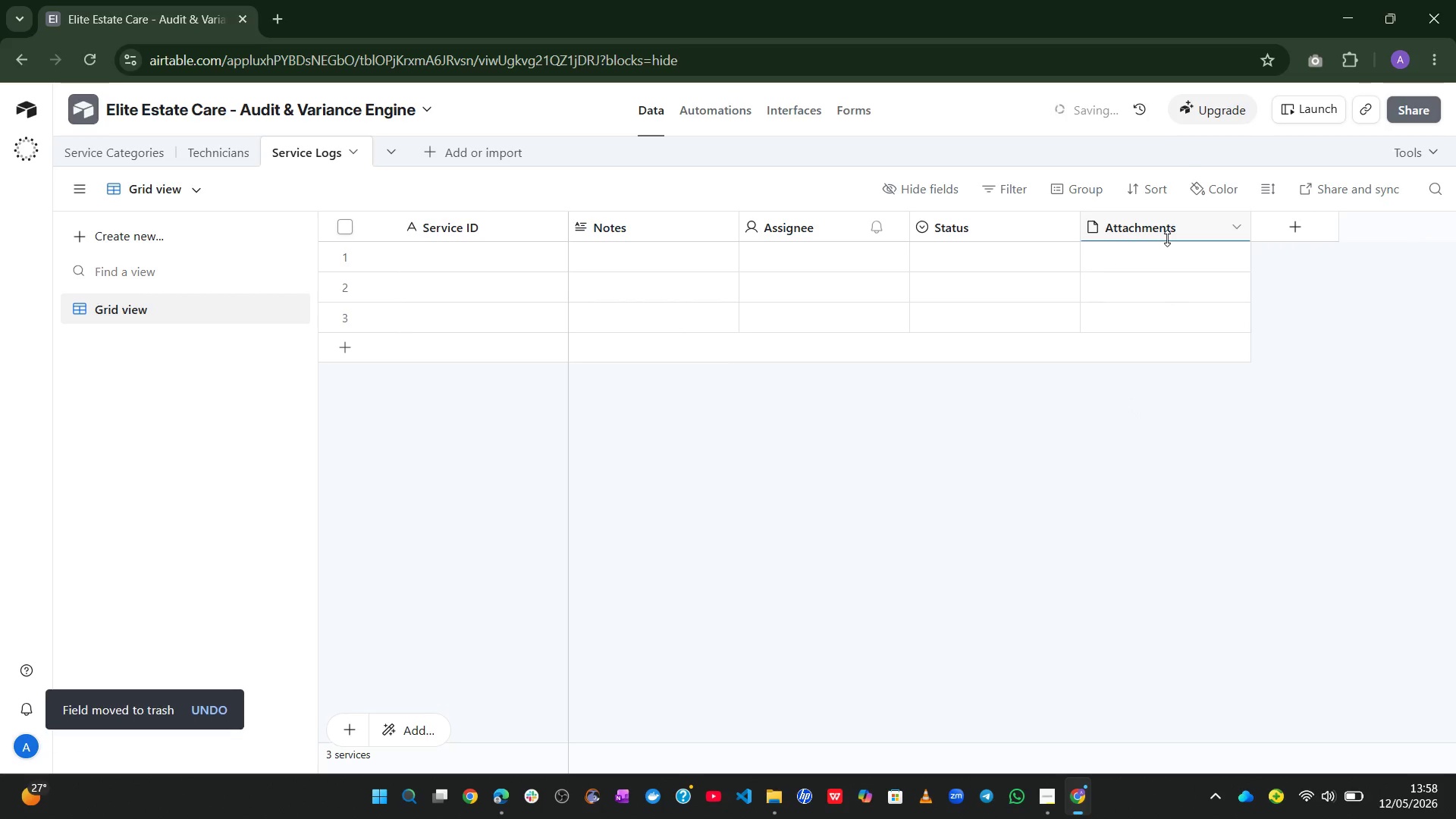 
right_click([1167, 237])
 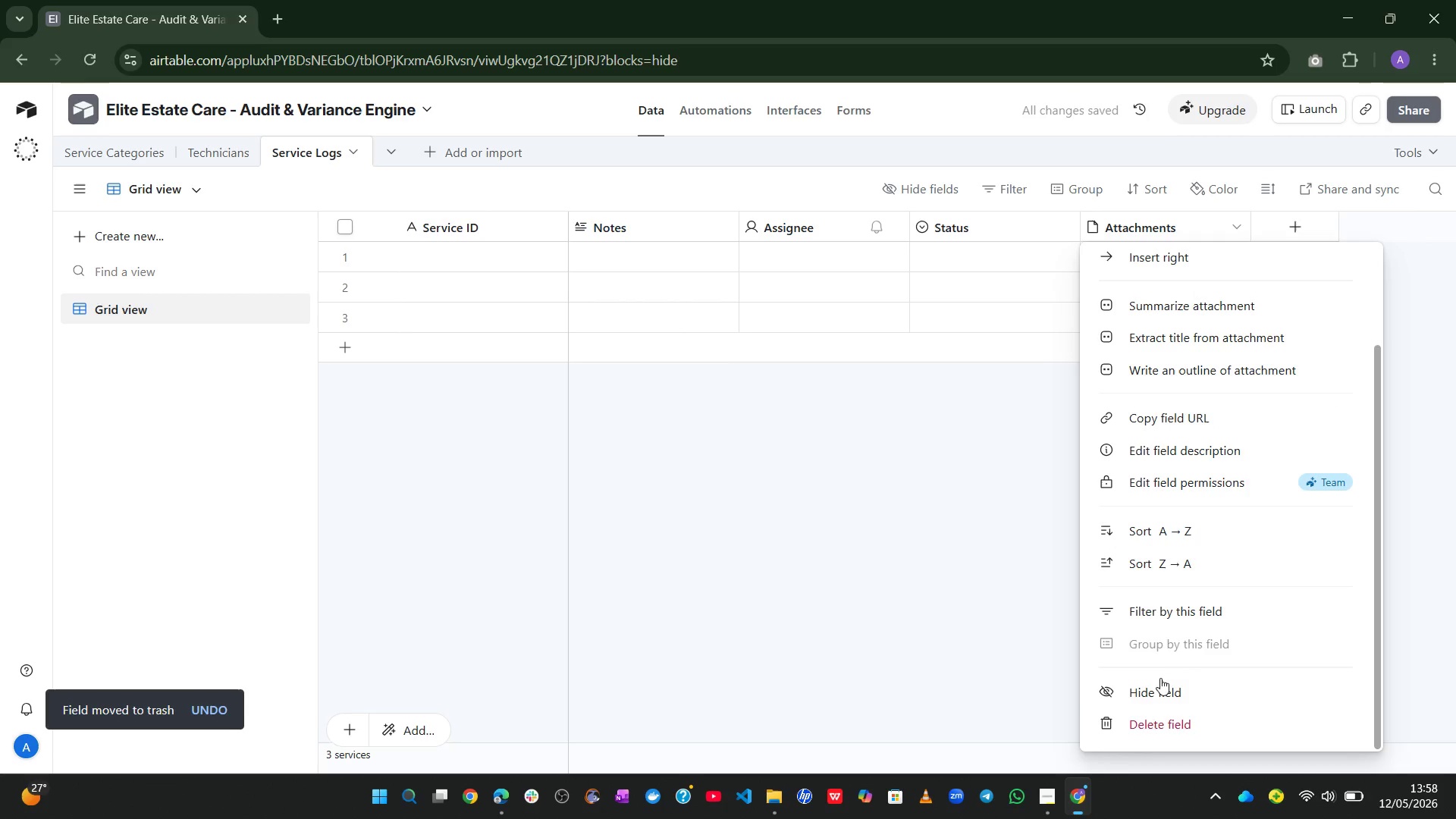 
left_click([1153, 728])
 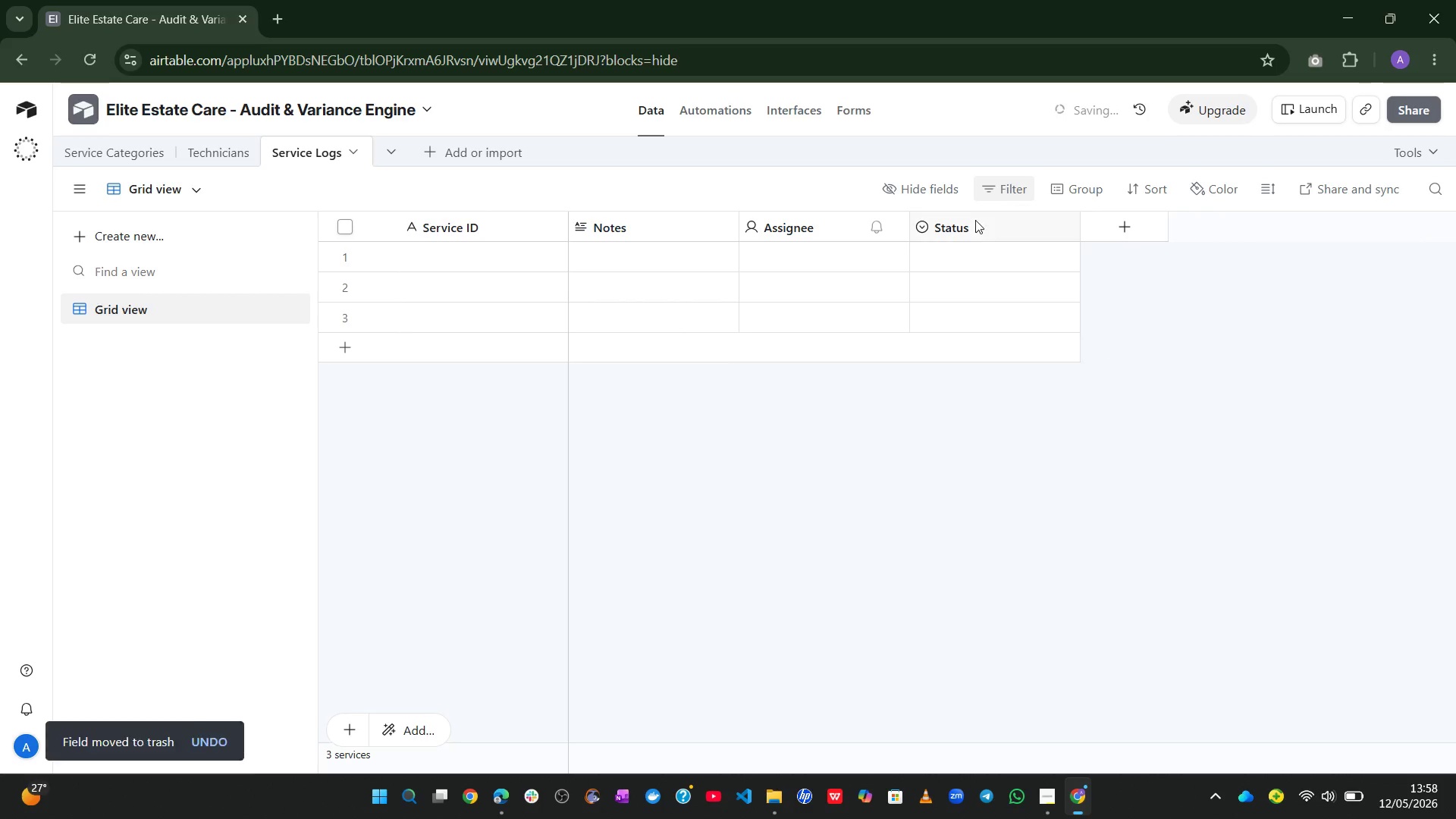 
right_click([974, 223])
 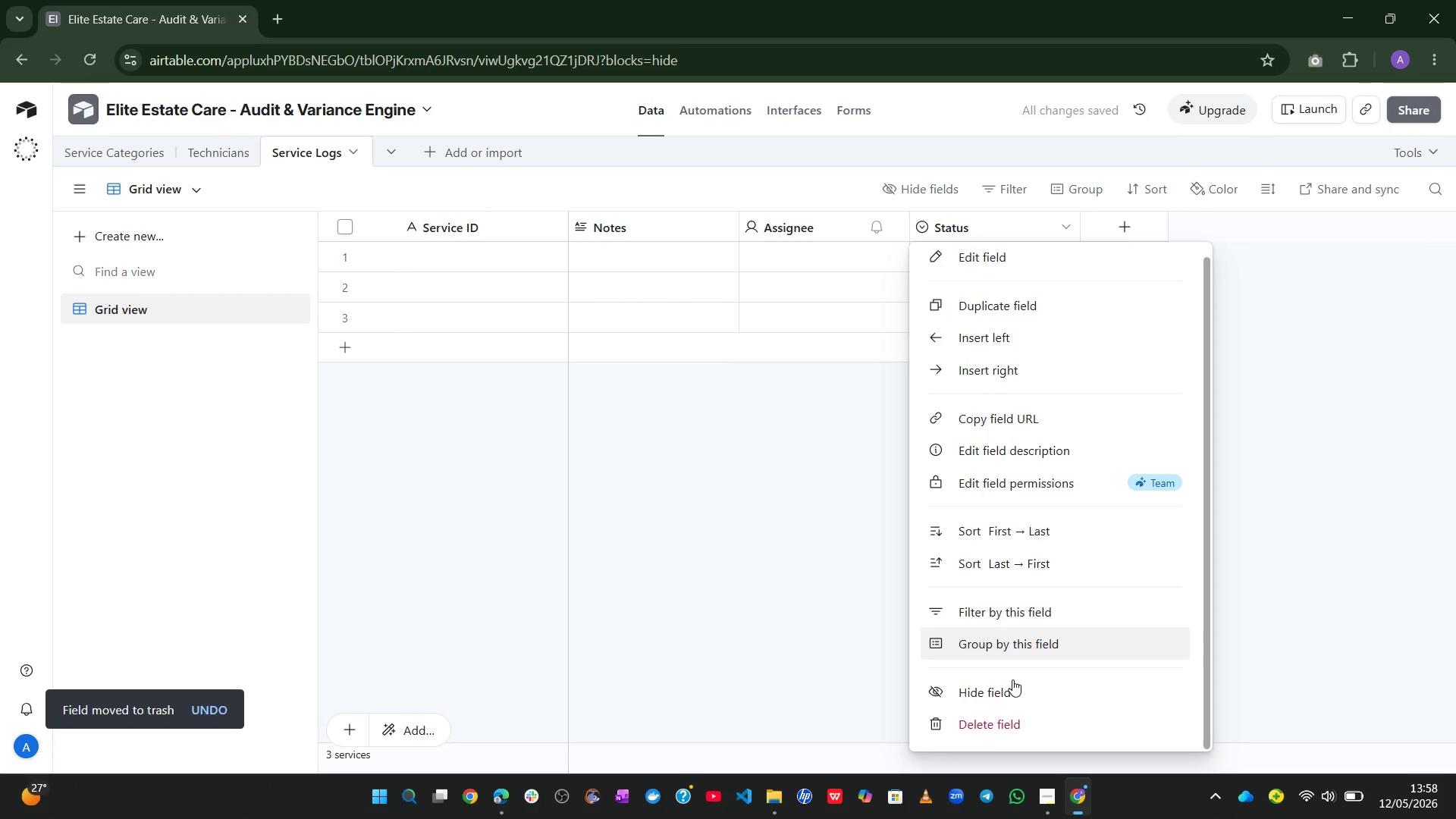 
left_click([985, 733])
 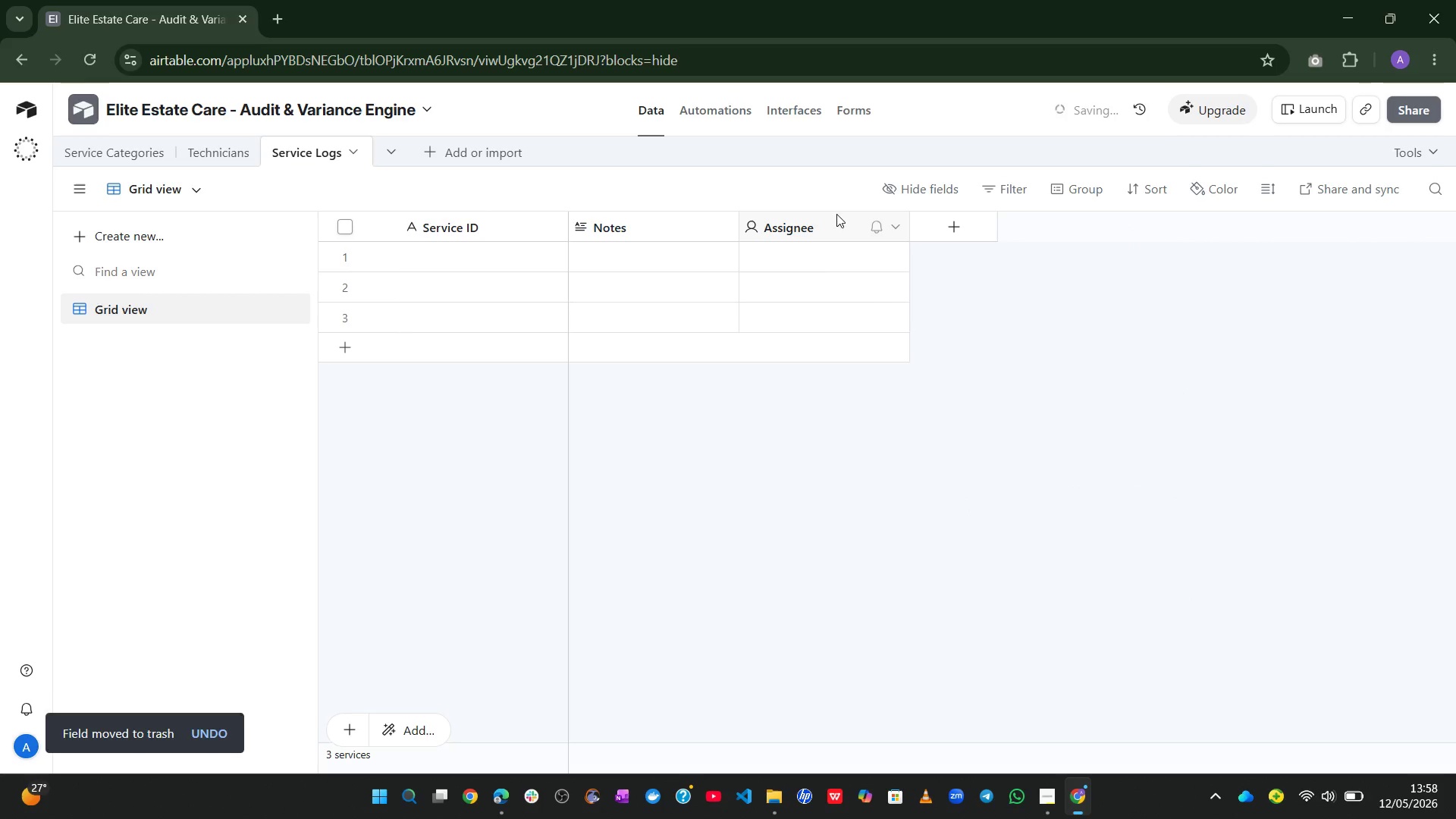 
right_click([829, 227])
 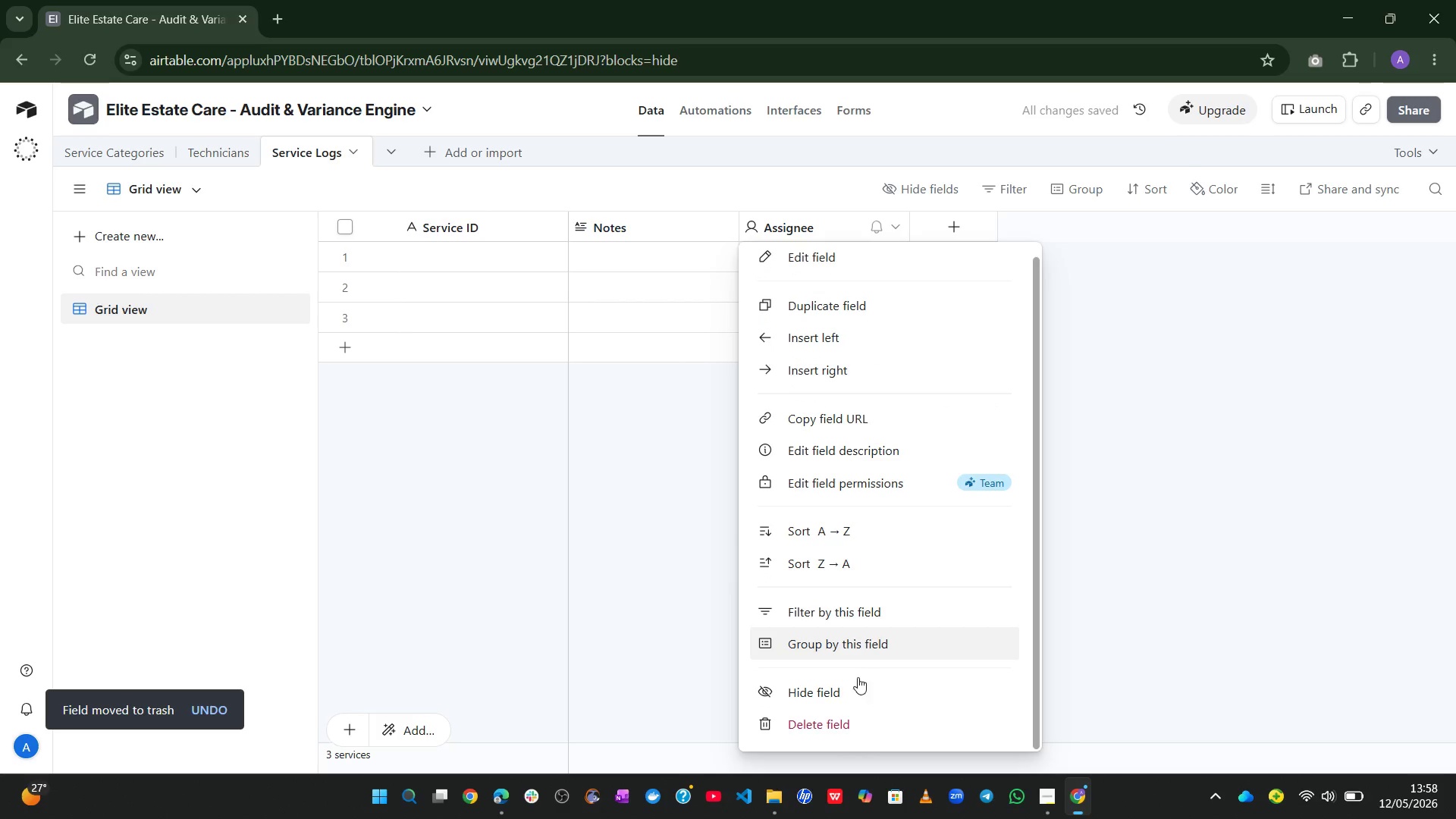 
left_click([847, 713])
 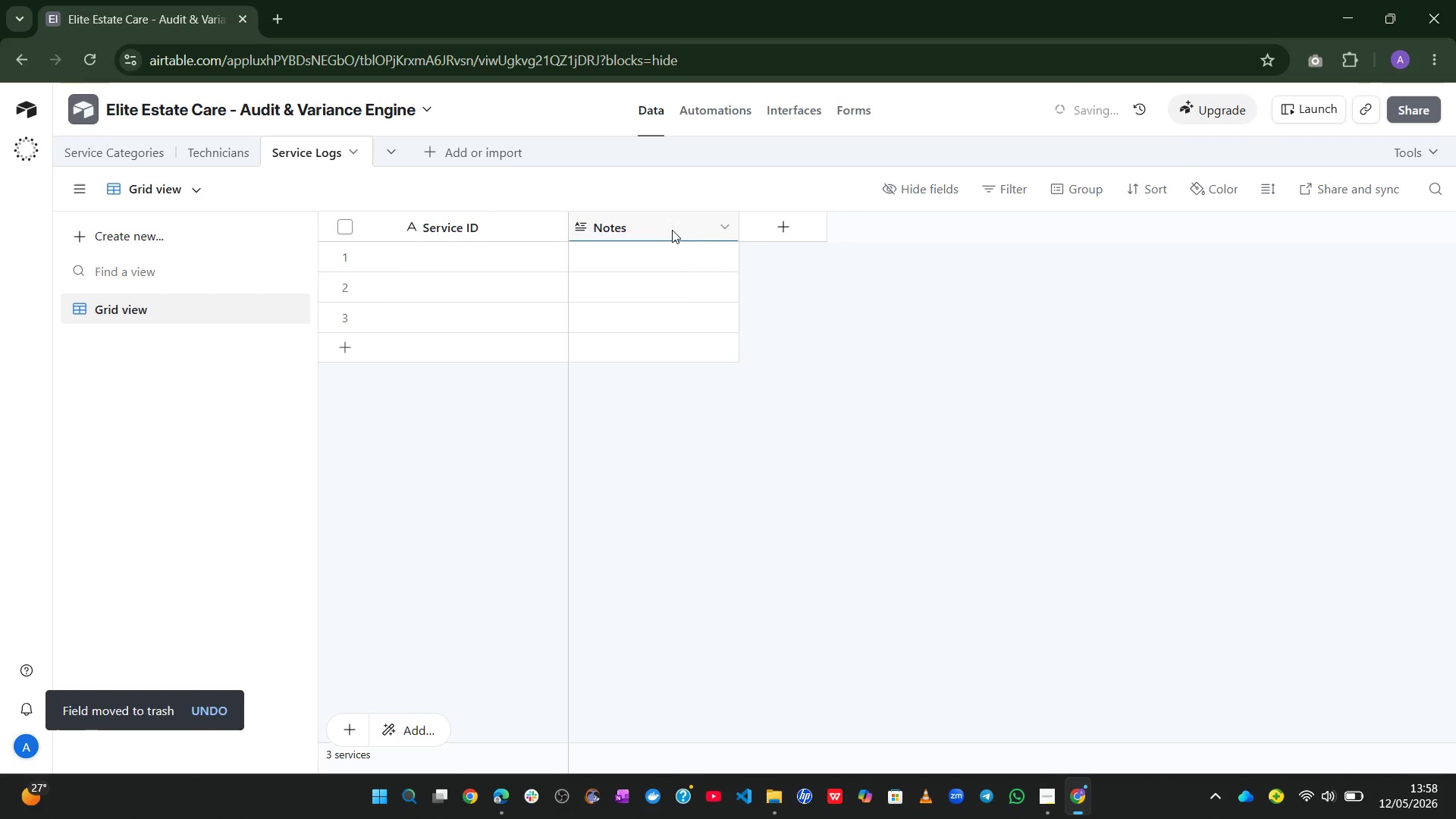 
right_click([667, 225])
 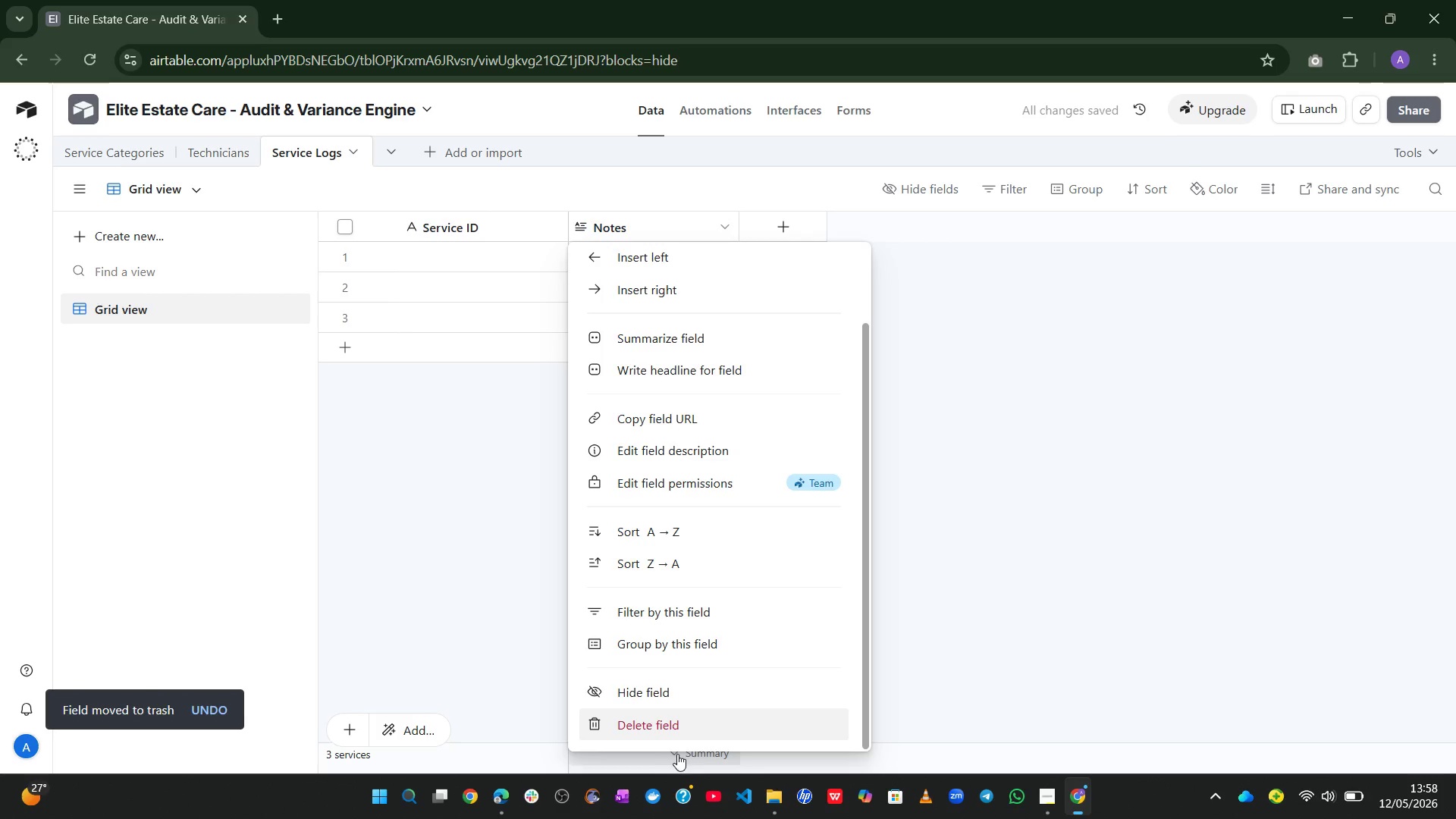 
left_click([631, 719])
 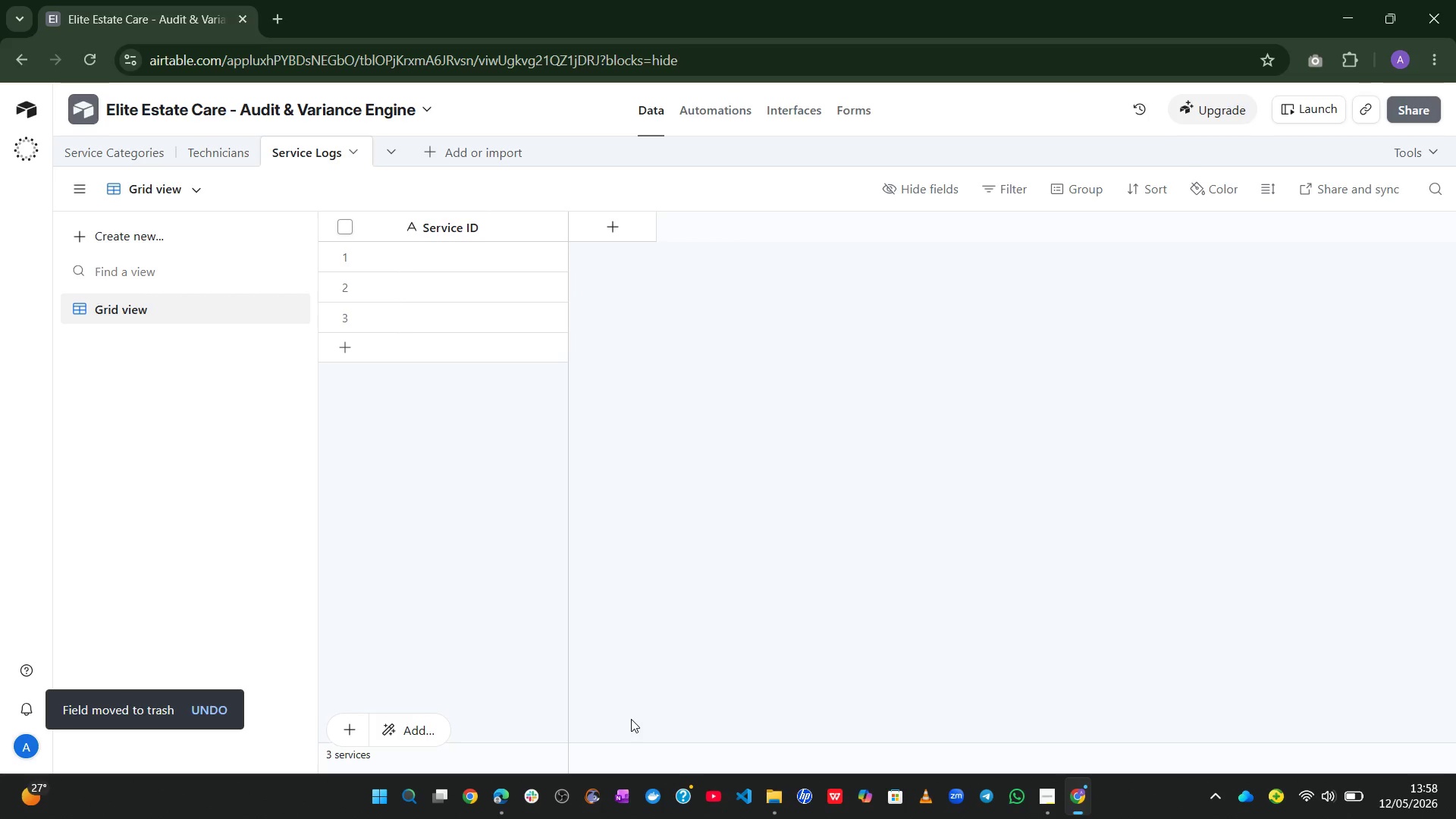 
wait(13.3)
 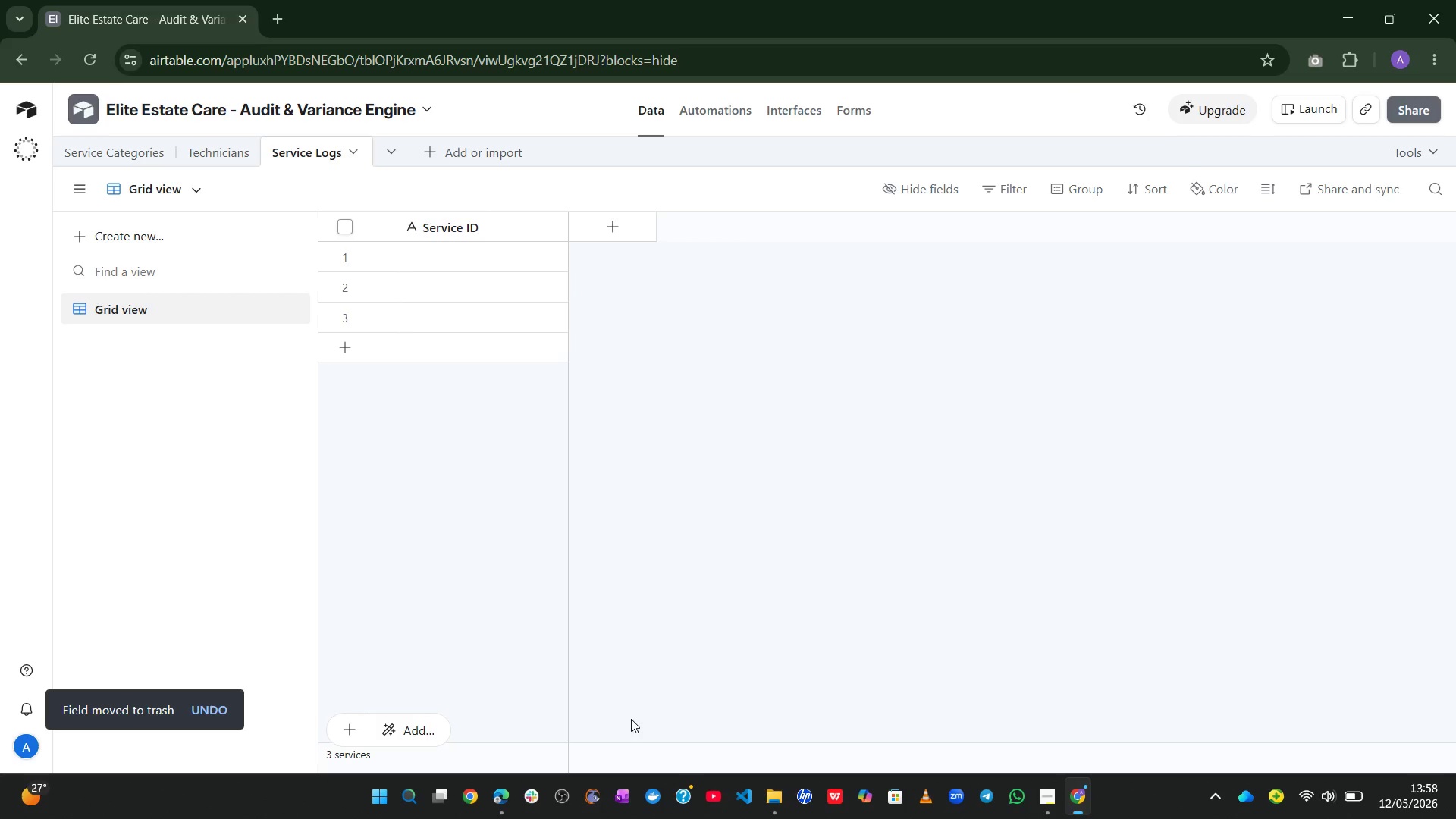 
left_click([630, 230])
 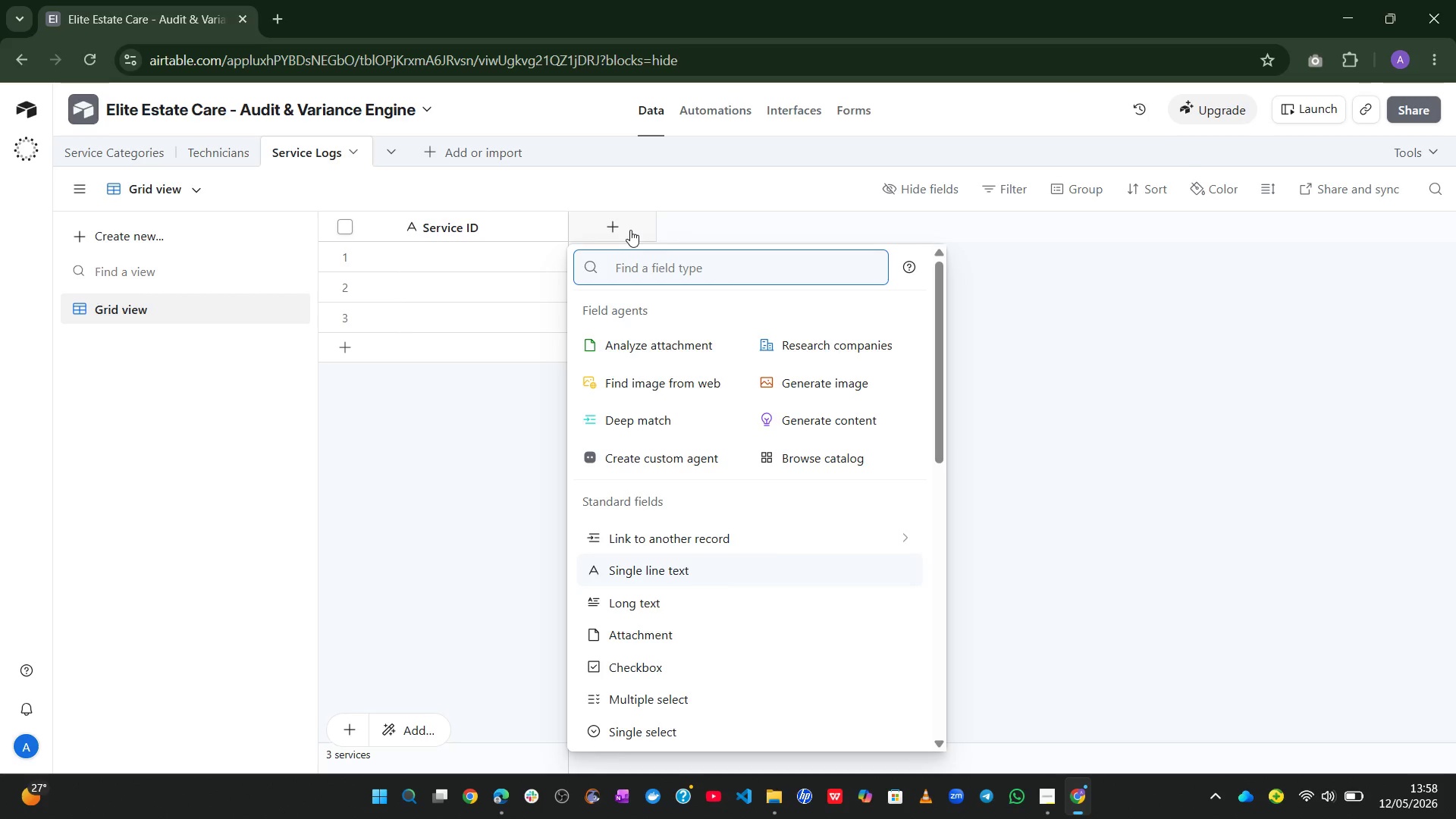 
type(dat)
 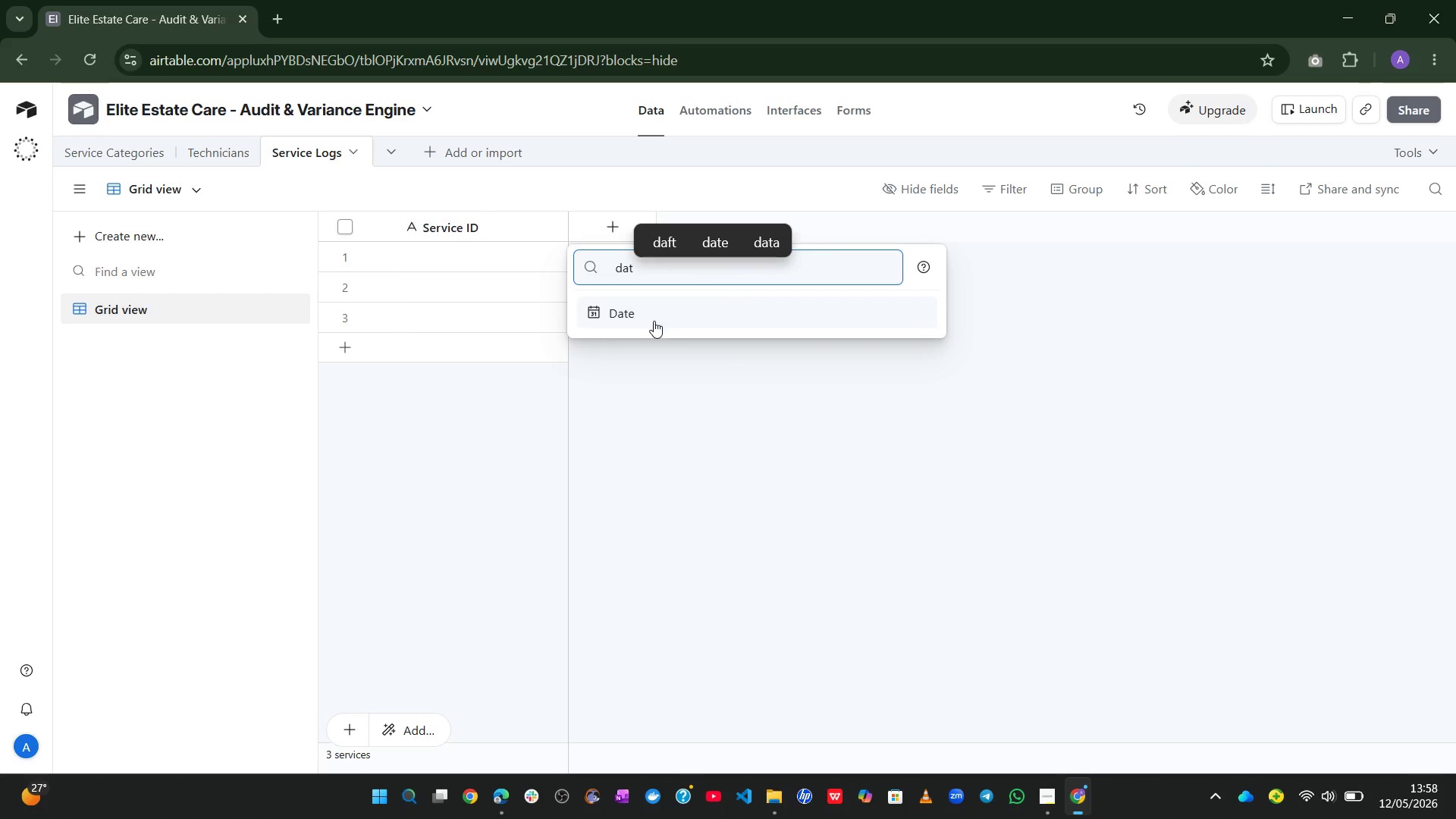 
left_click([656, 325])
 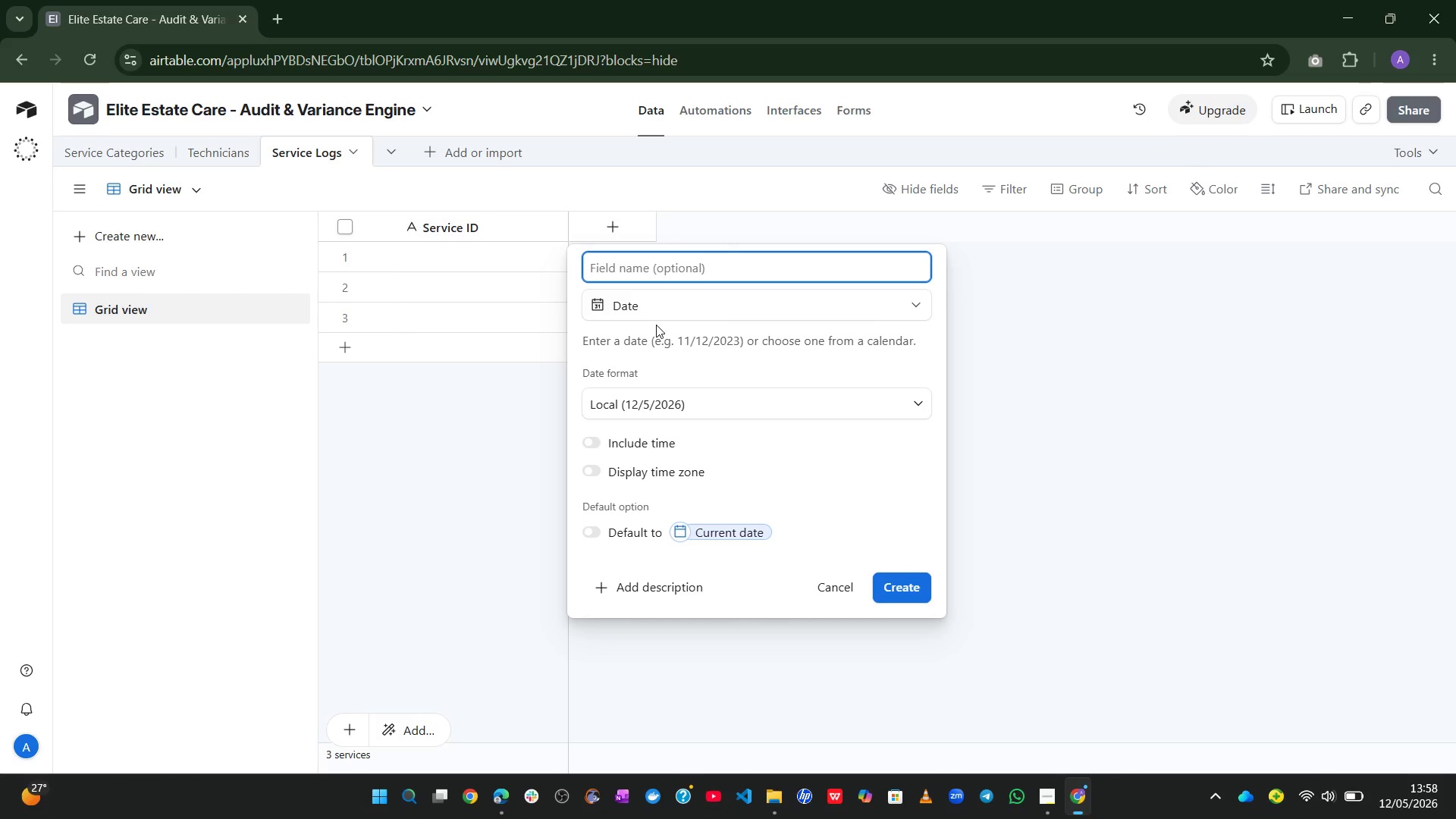 
type(Service Date)
 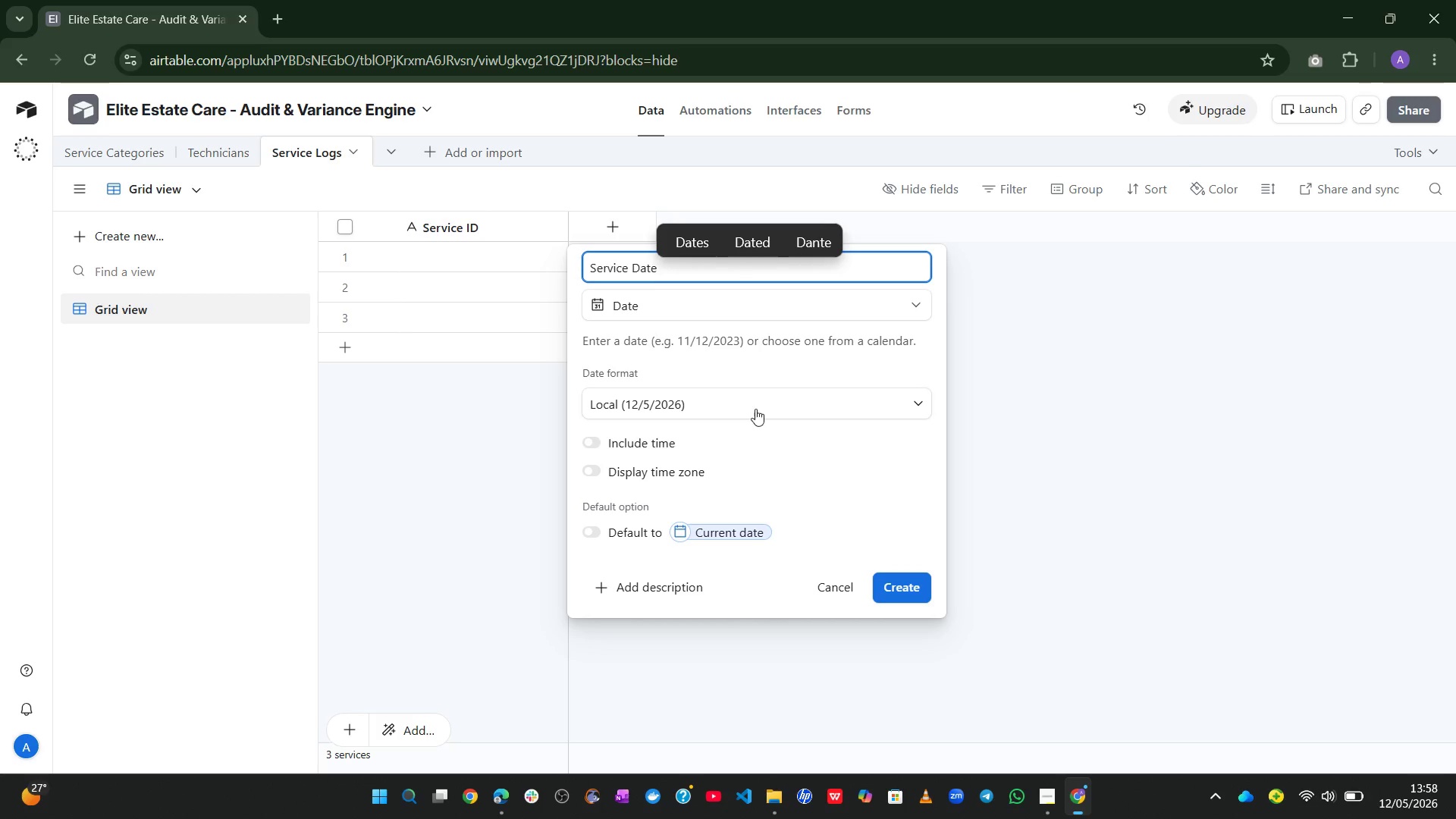 
left_click([853, 401])
 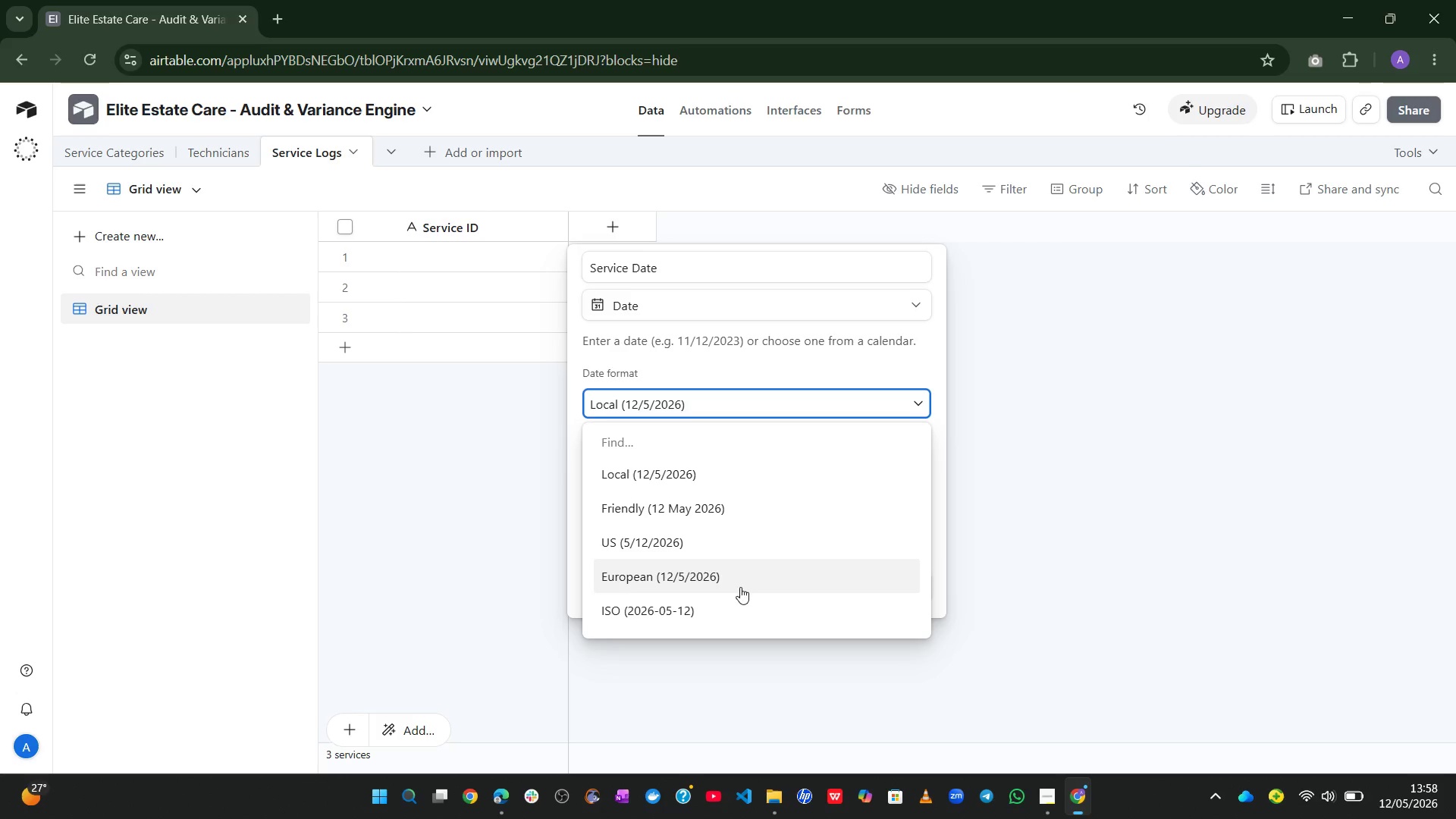 
left_click([723, 596])
 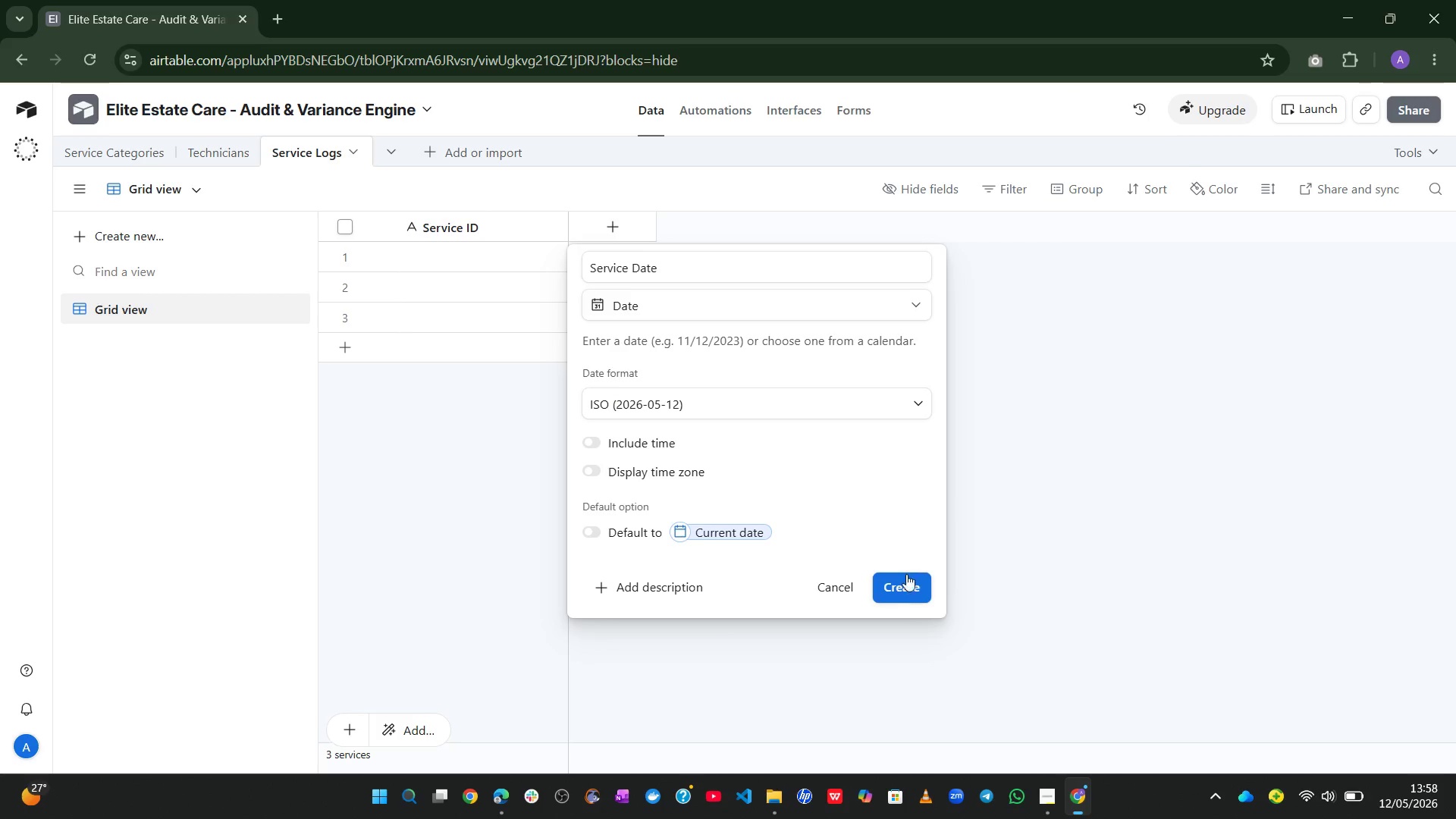 
left_click([905, 577])
 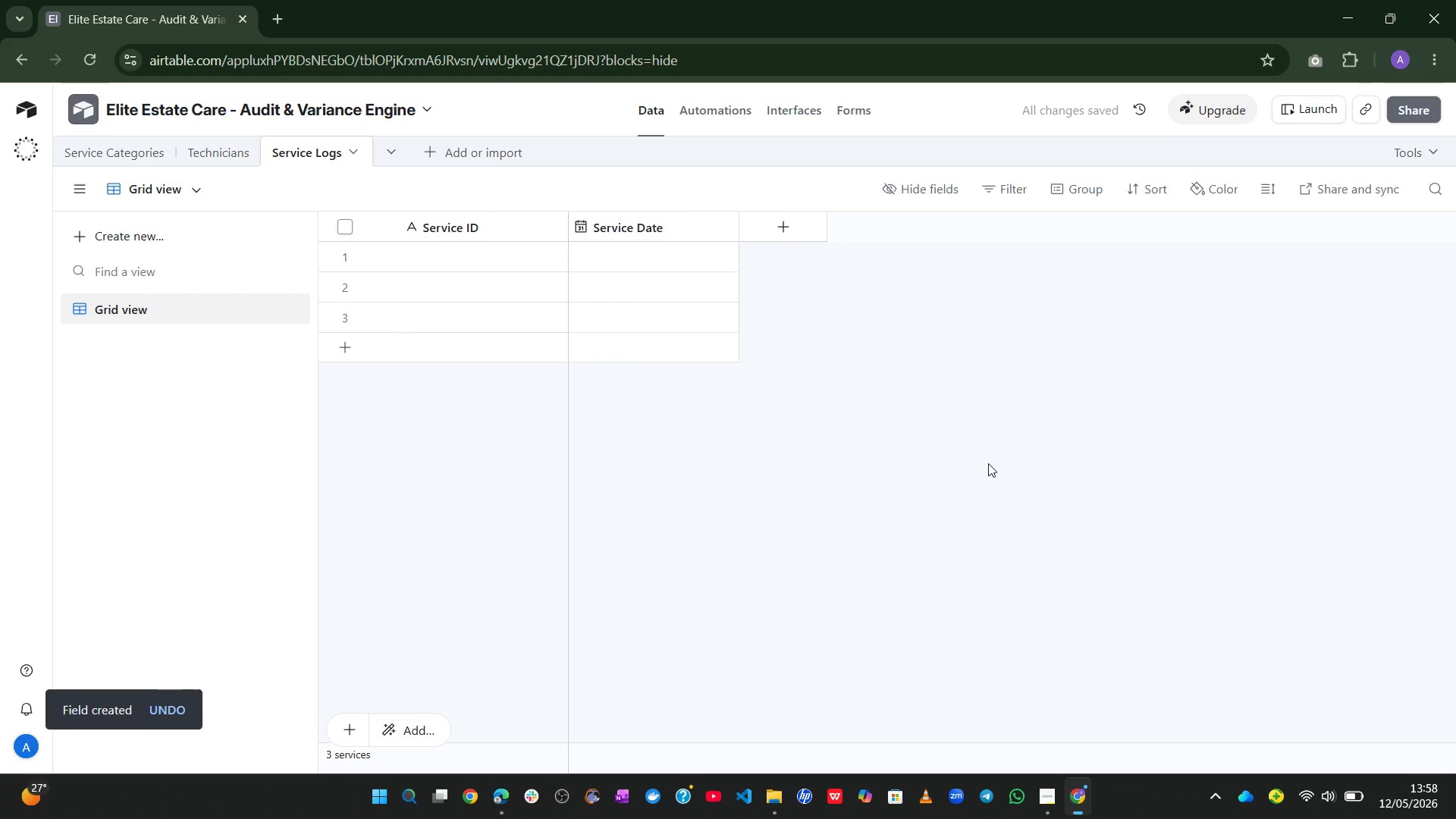 
wait(6.45)
 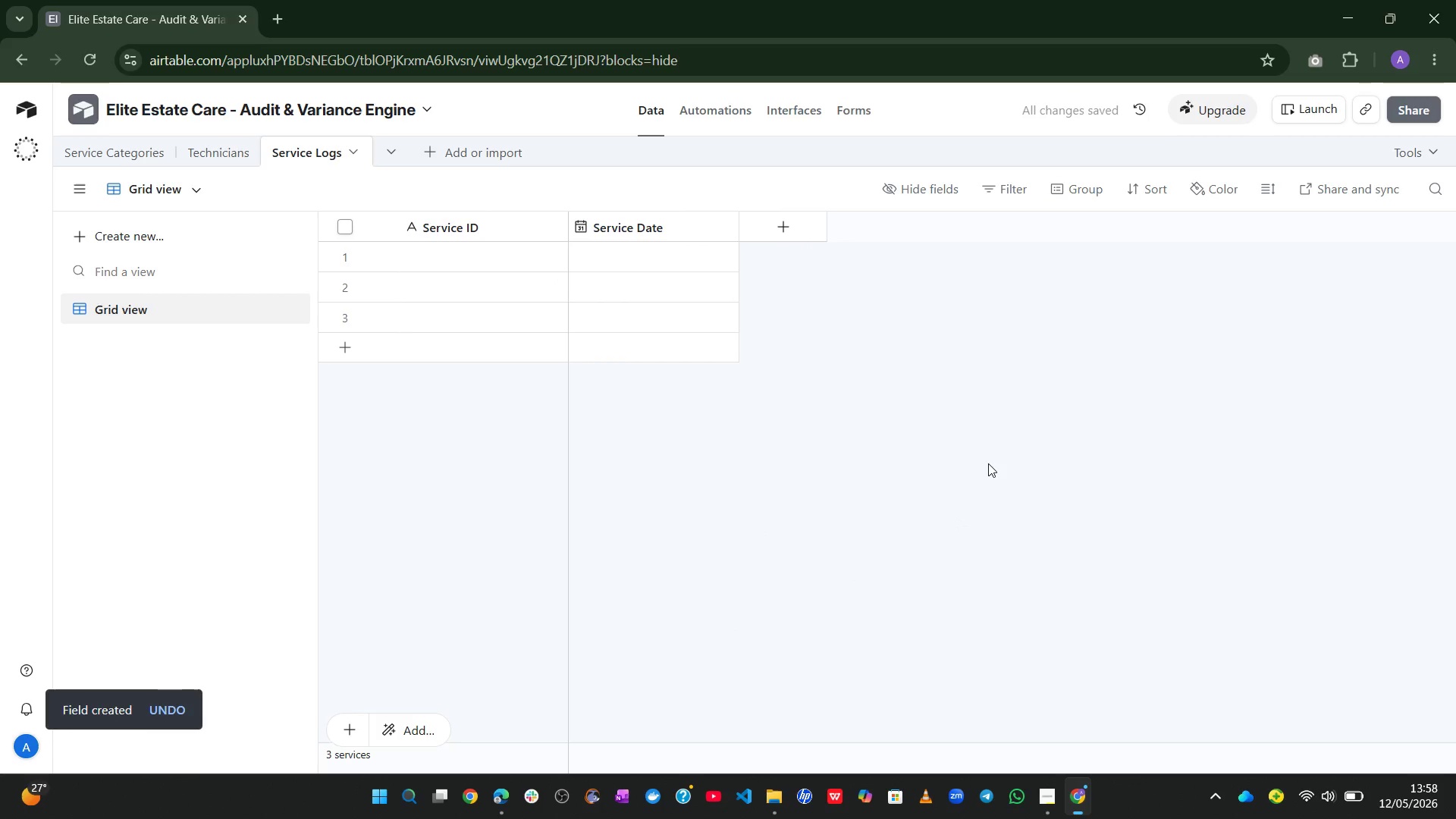 
left_click([808, 233])
 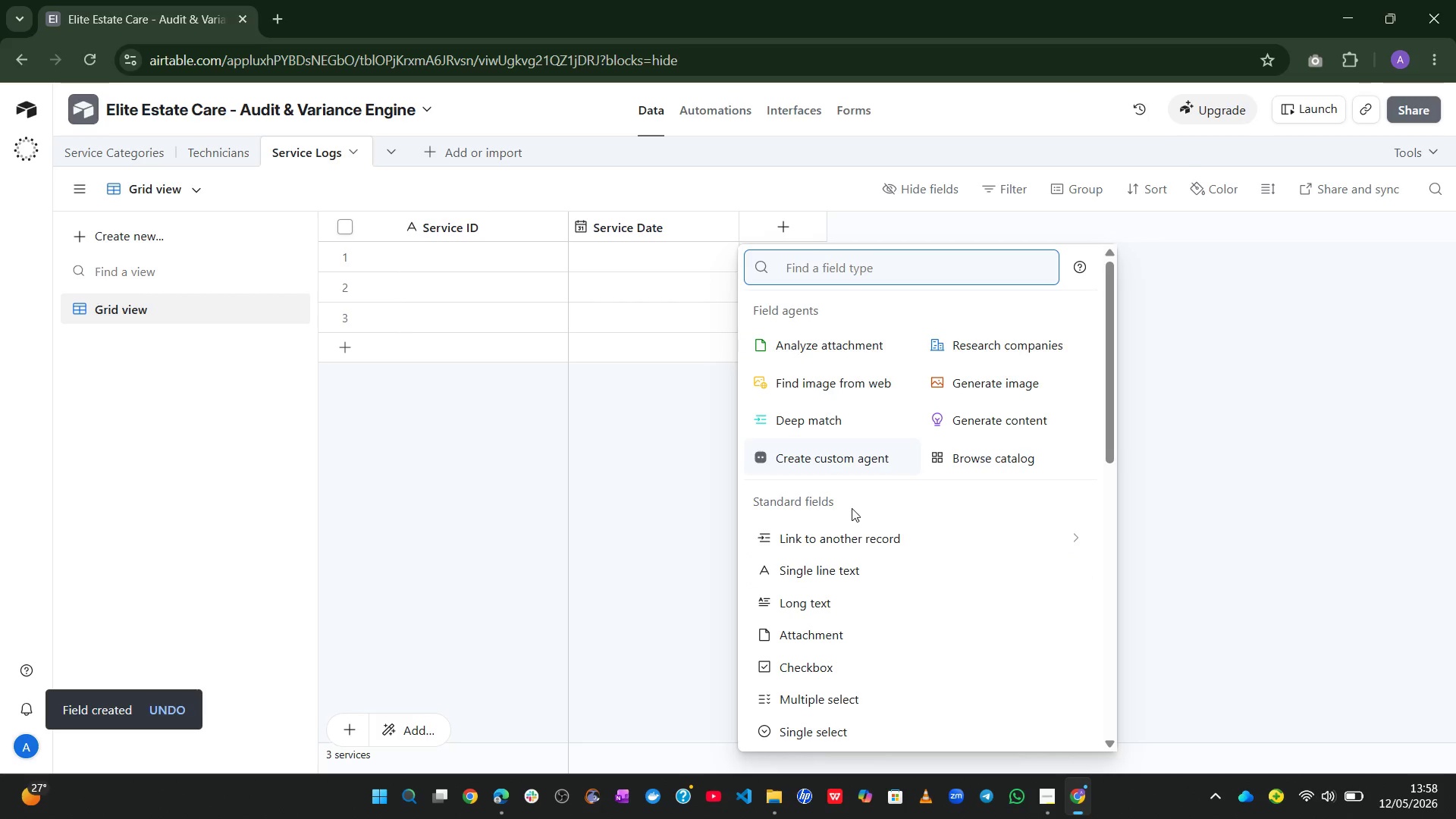 
left_click([836, 541])
 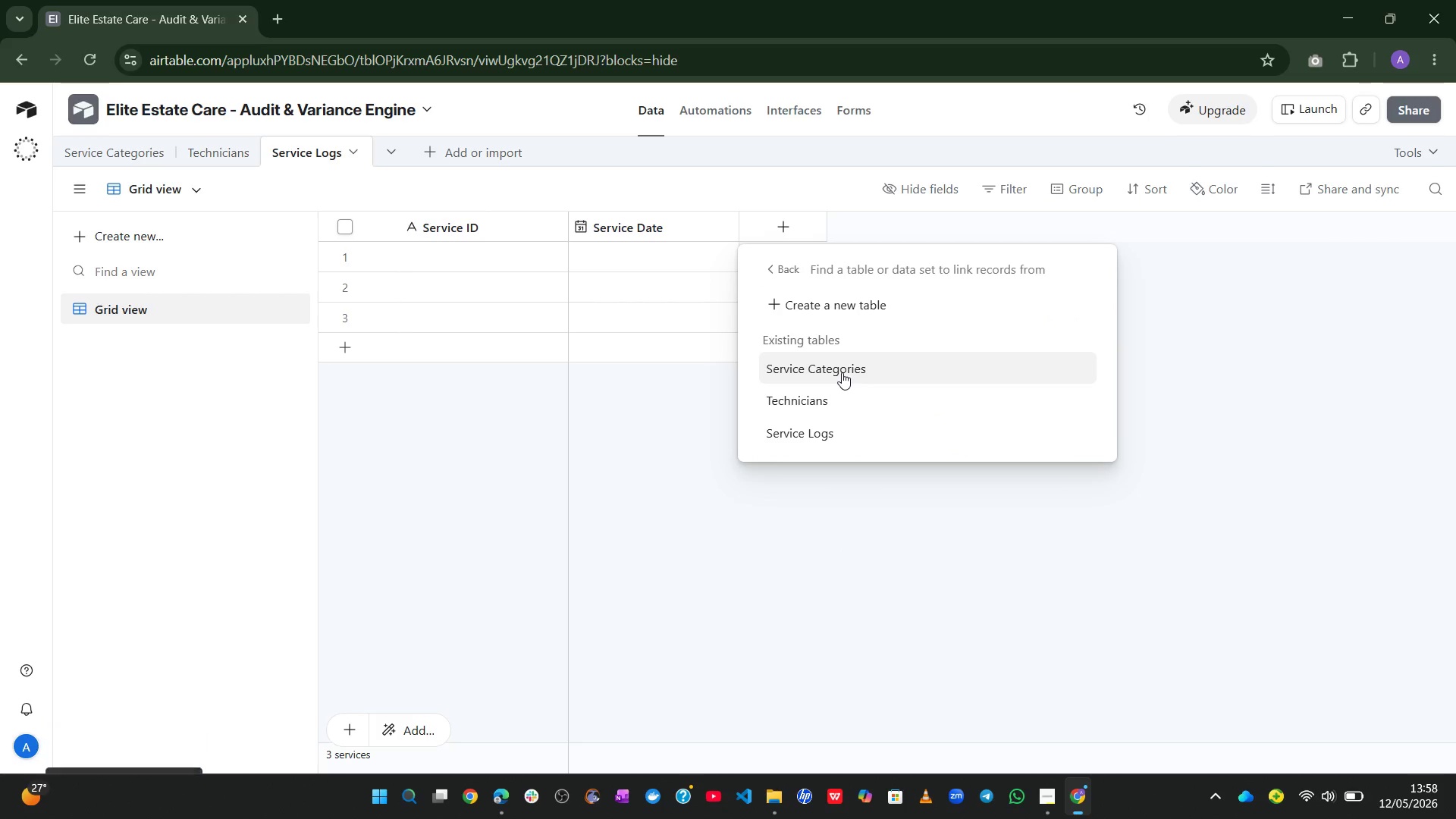 
left_click([836, 397])
 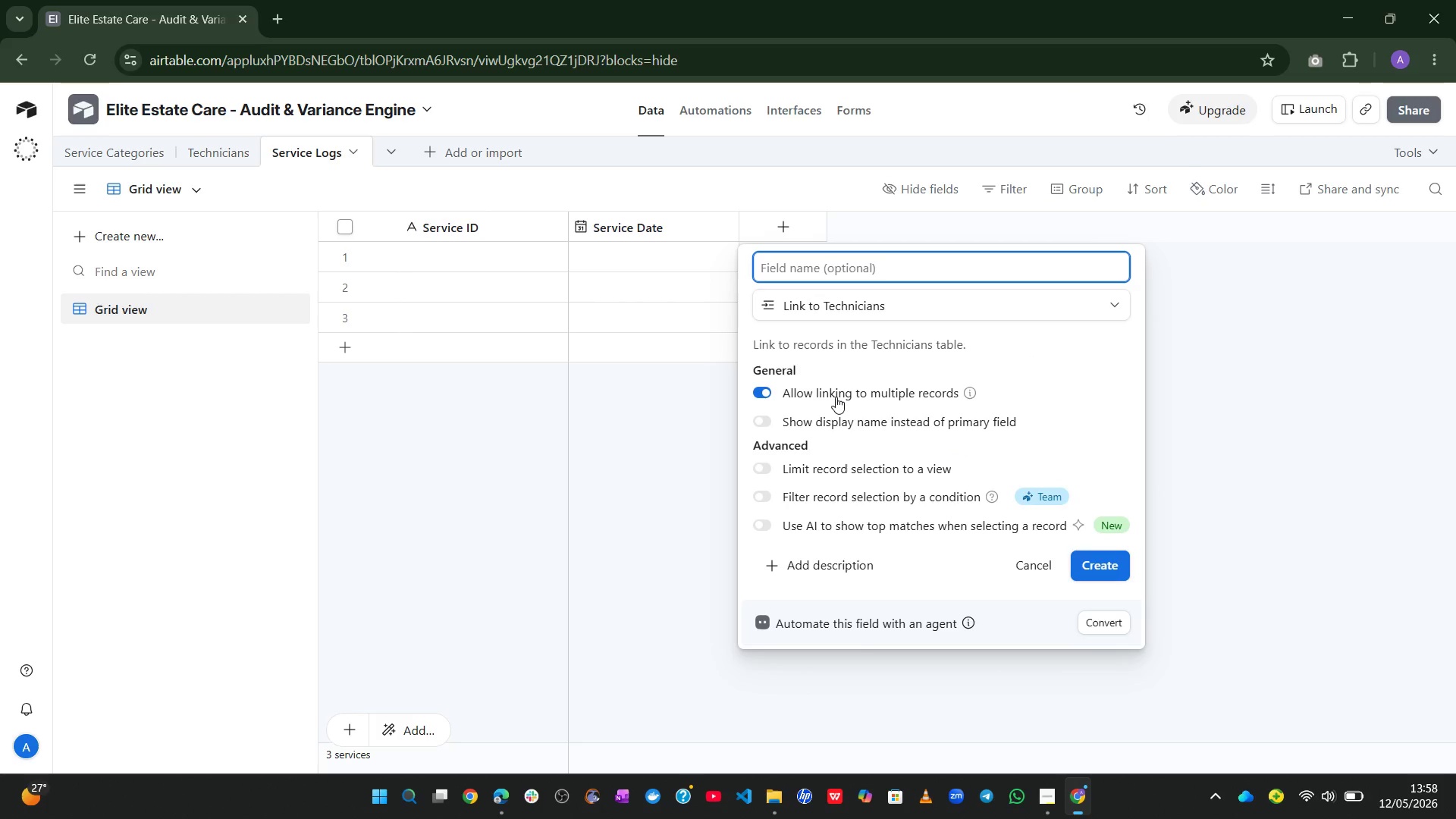 
type(Technician)
 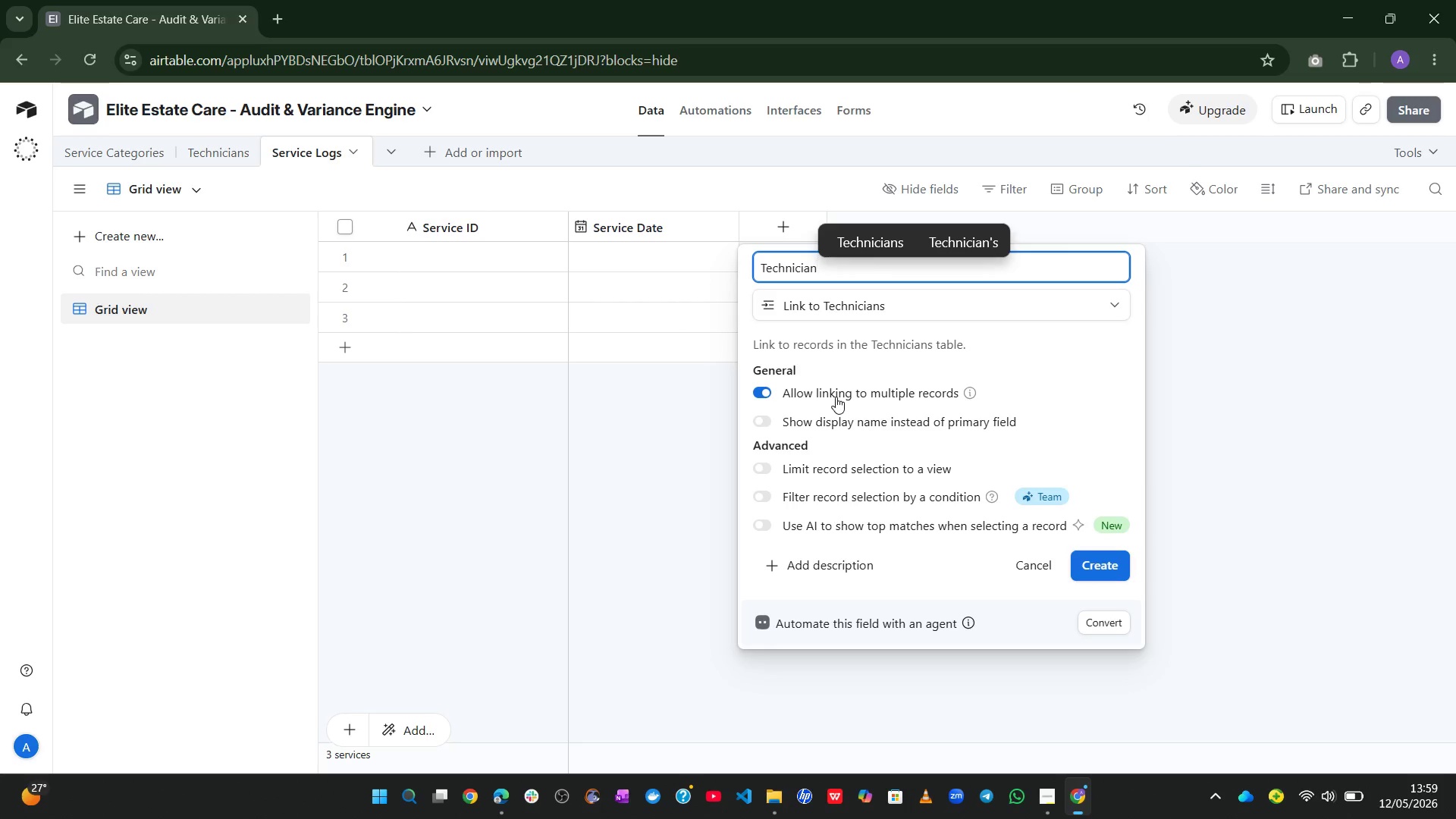 
wait(10.81)
 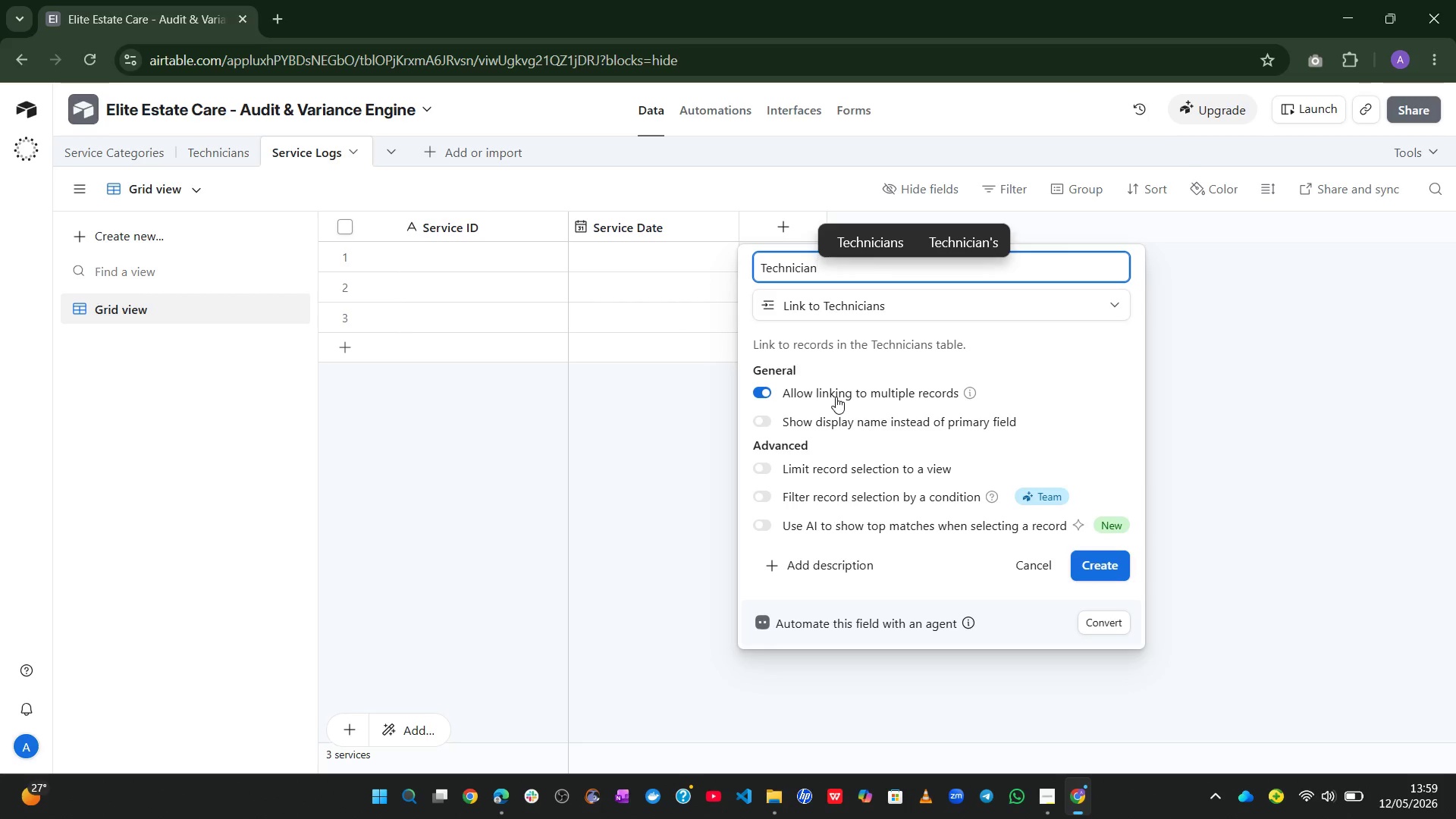 
left_click([836, 396])
 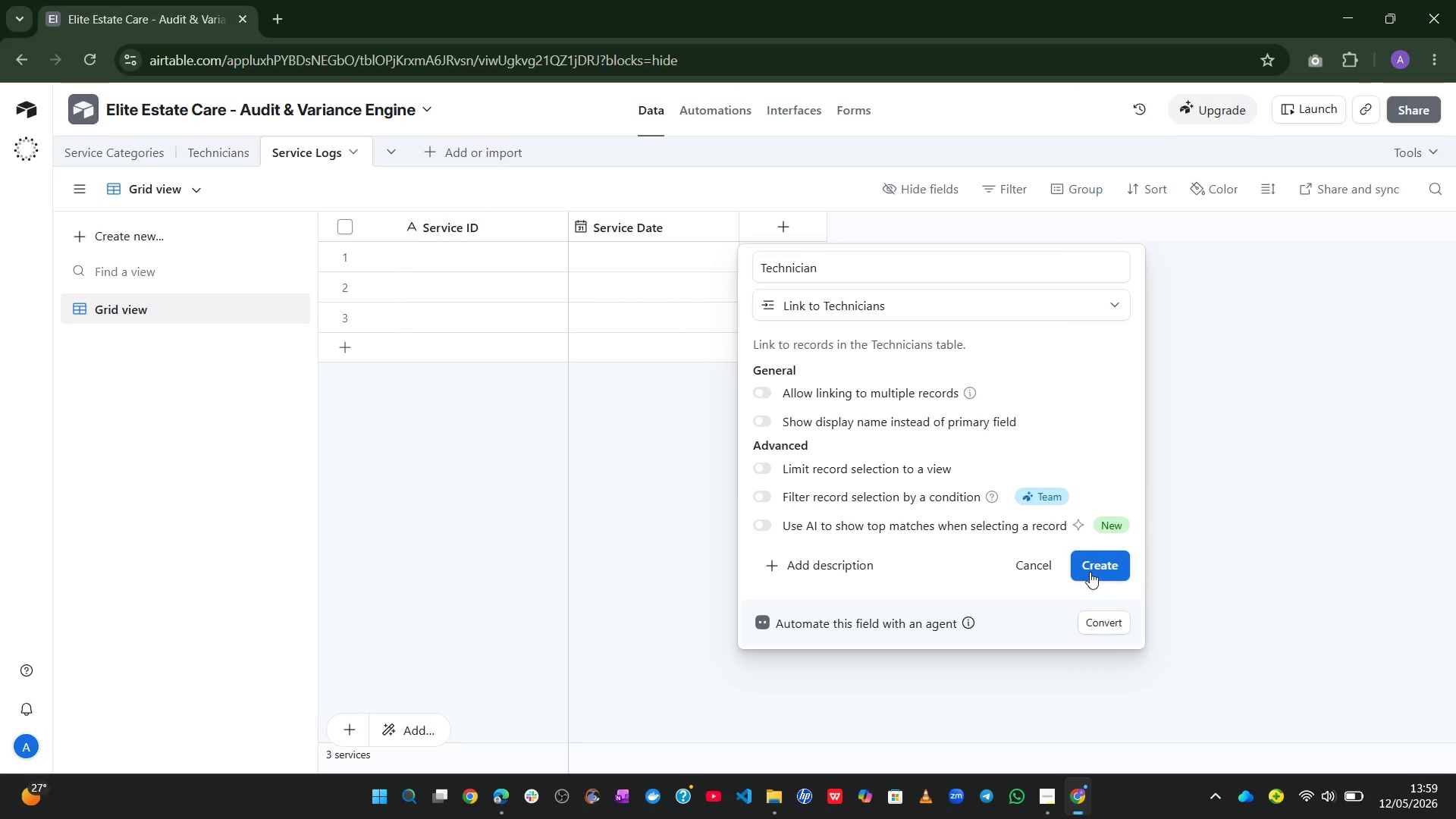 
left_click([1091, 561])
 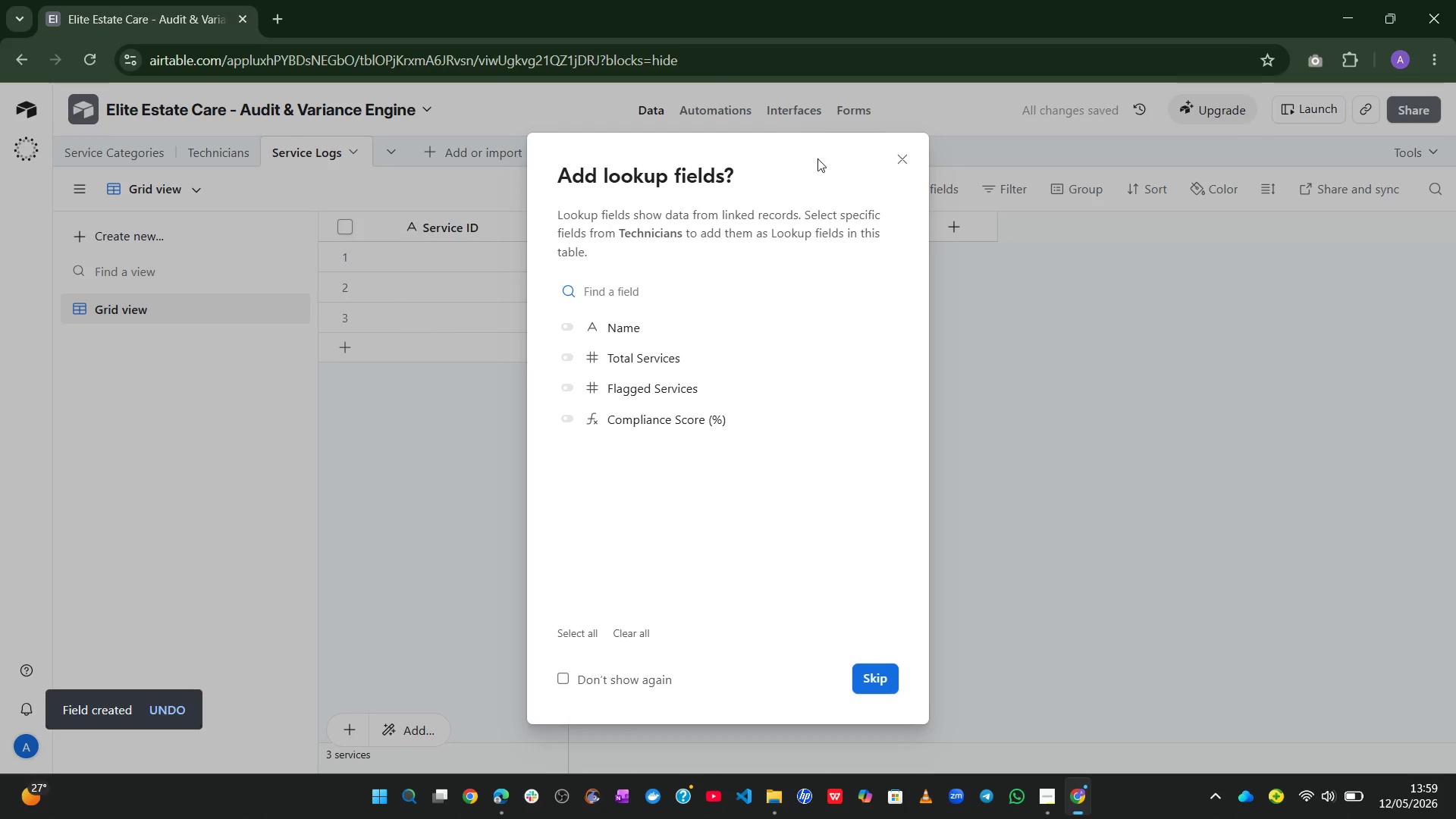 
left_click([912, 162])
 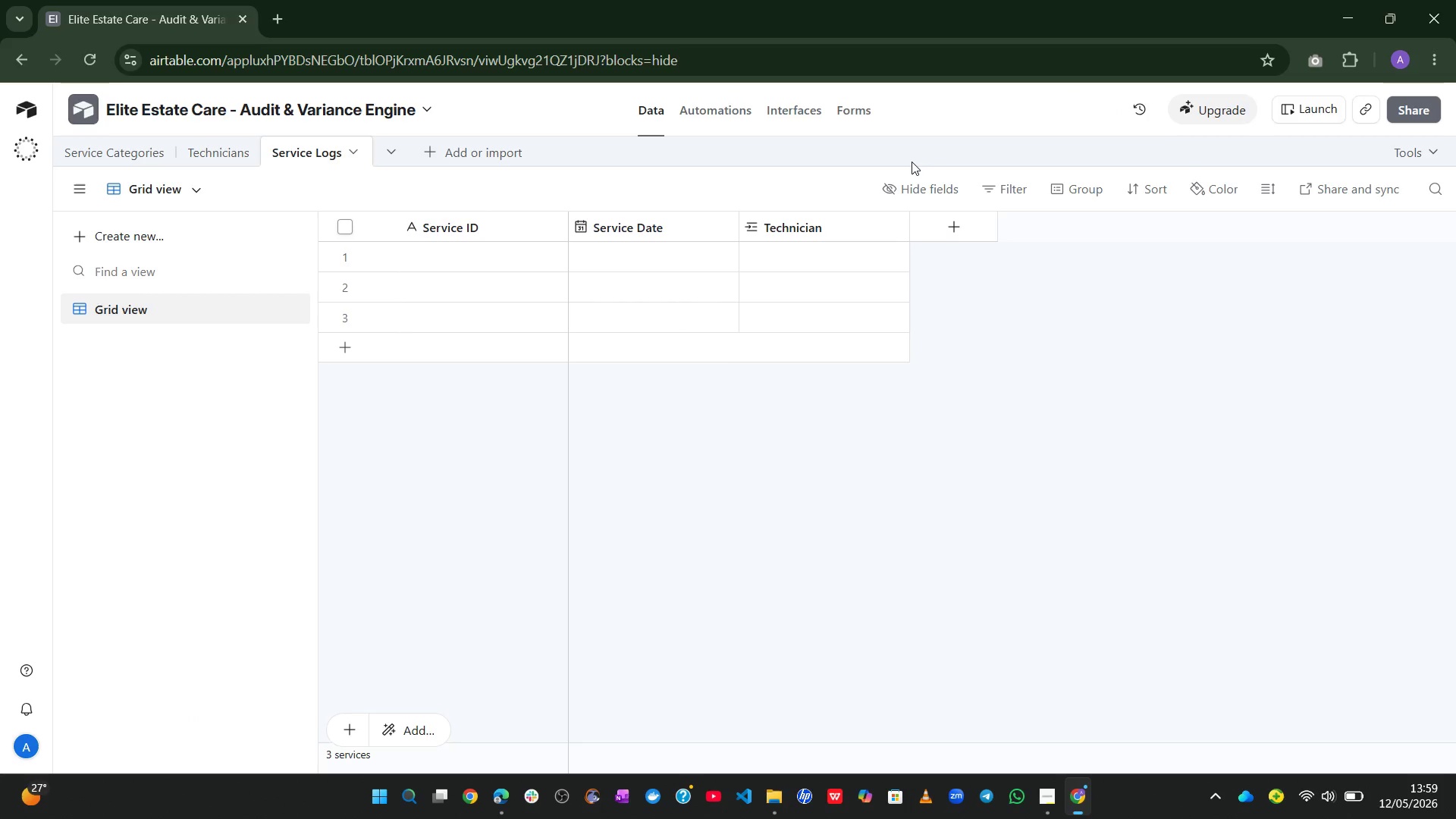 
wait(16.11)
 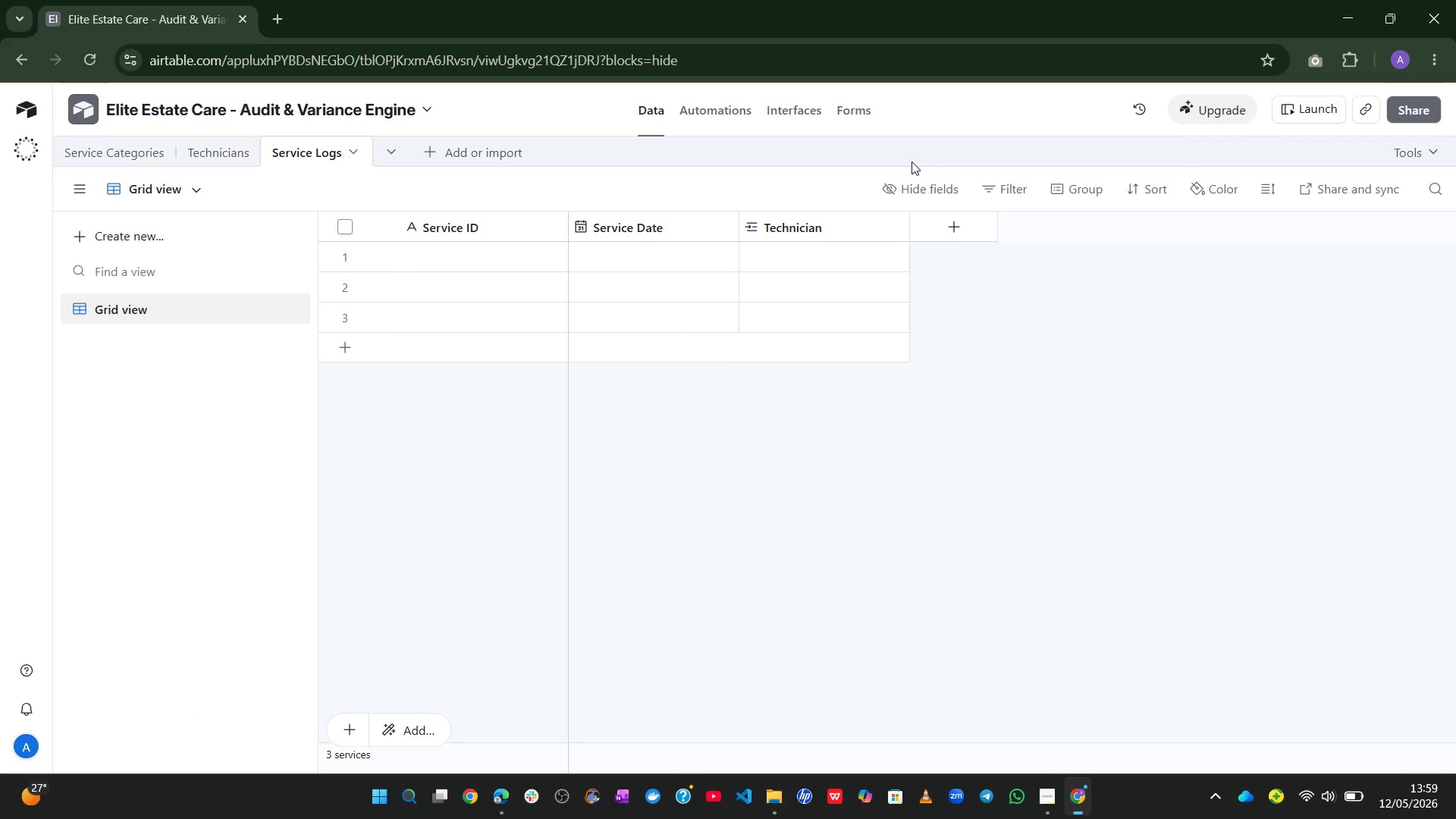 
left_click([103, 152])
 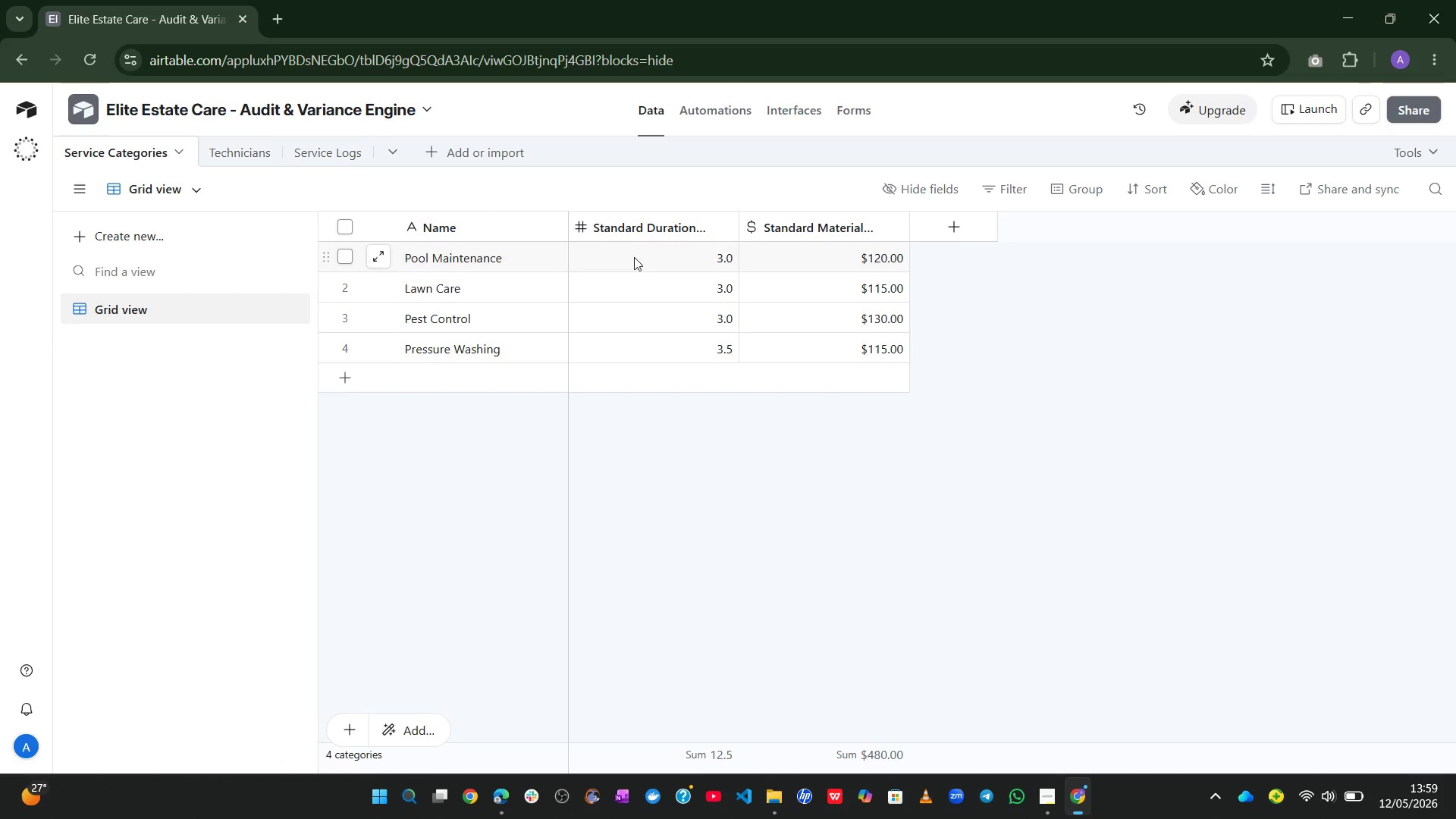 
left_click([314, 147])
 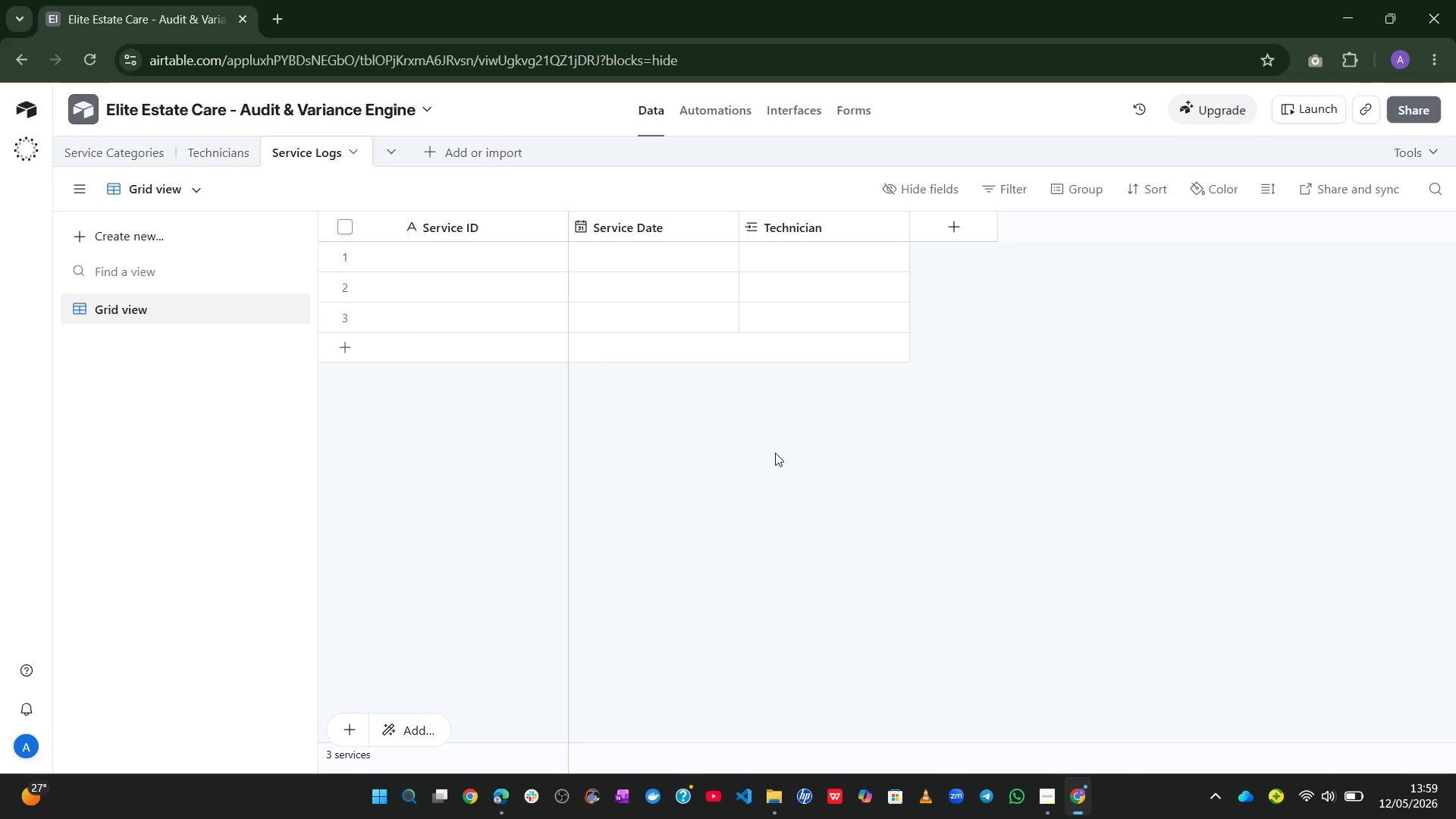 
wait(6.2)
 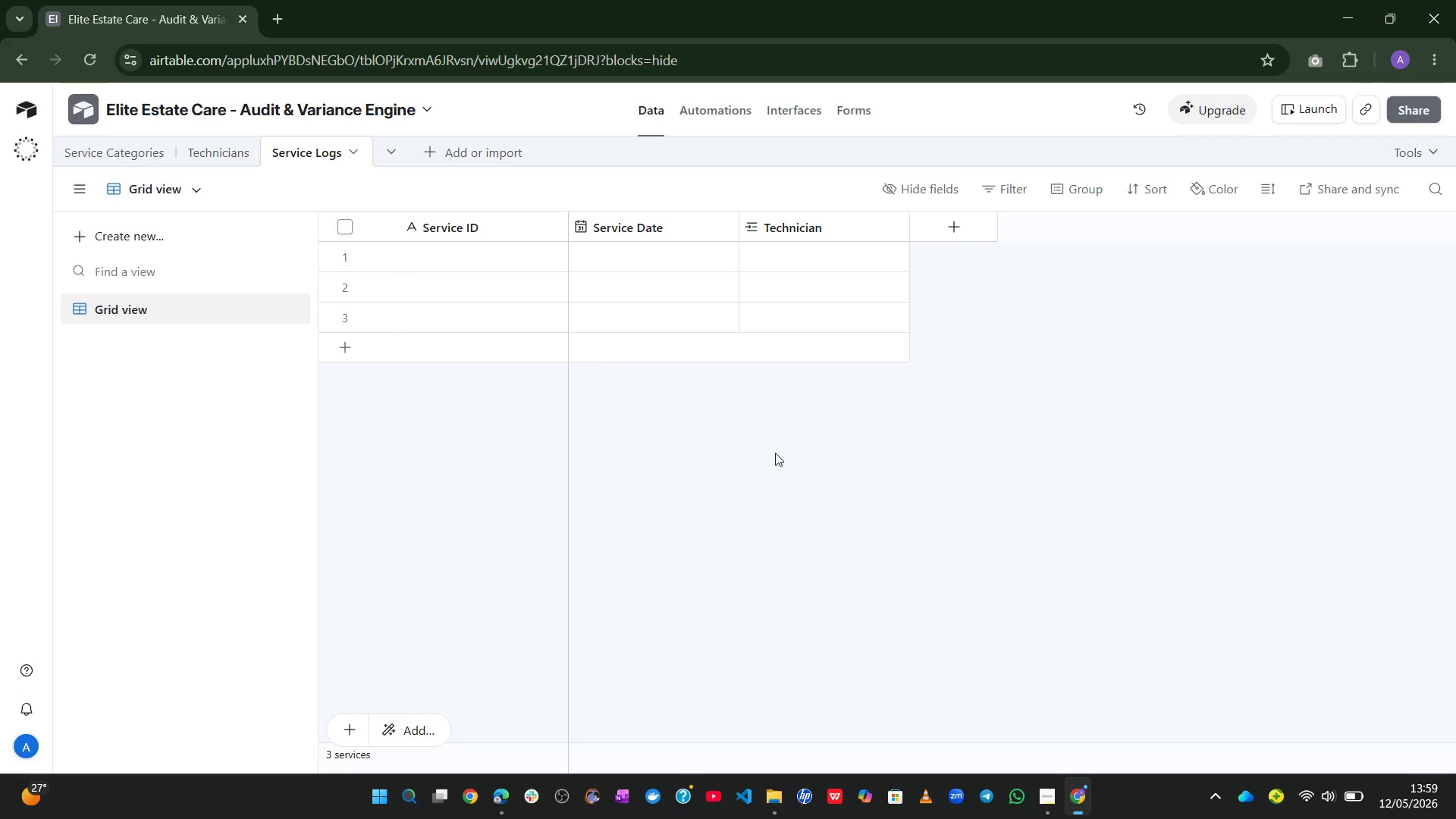 
left_click([973, 217])
 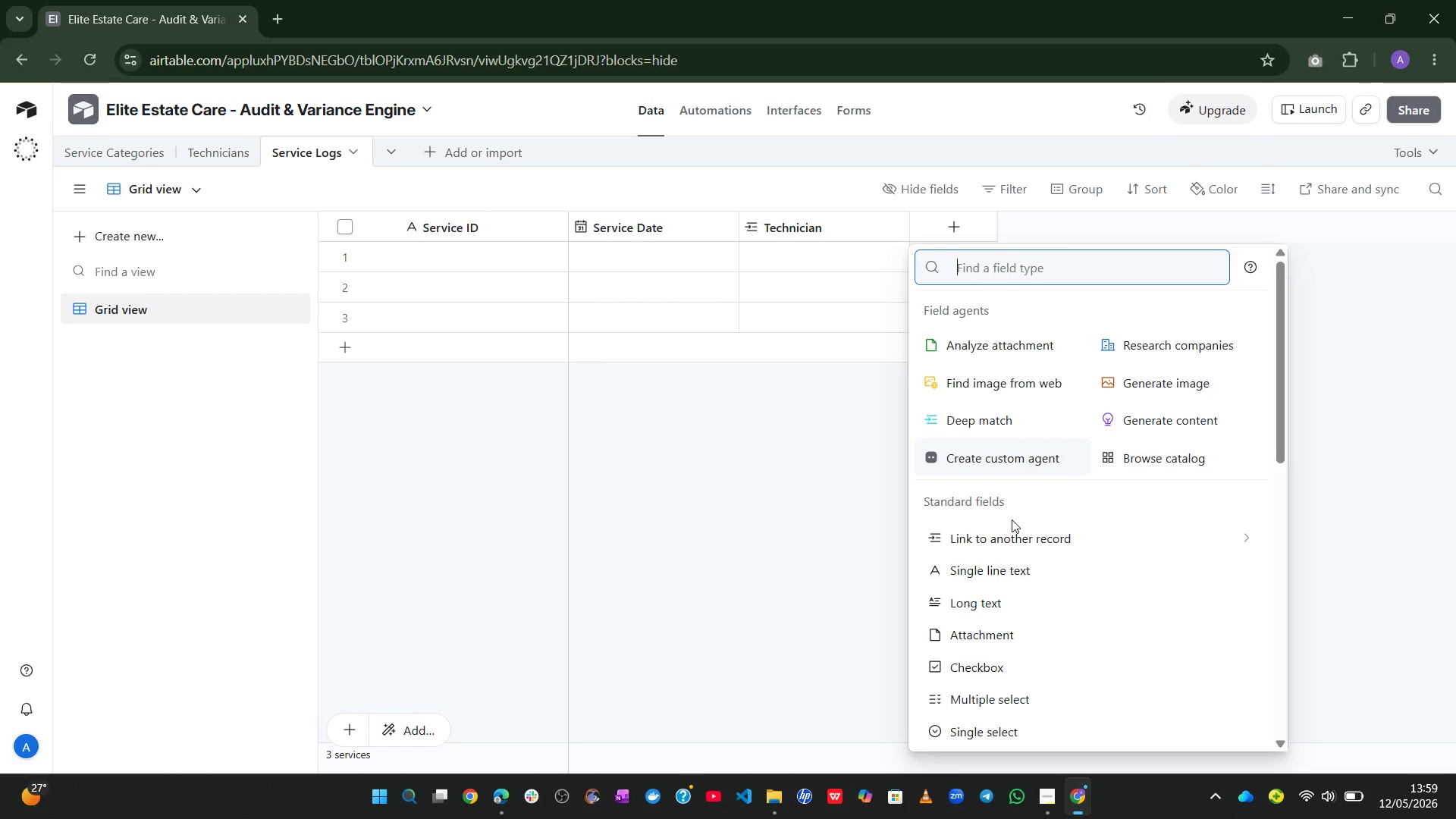 
left_click([1003, 533])
 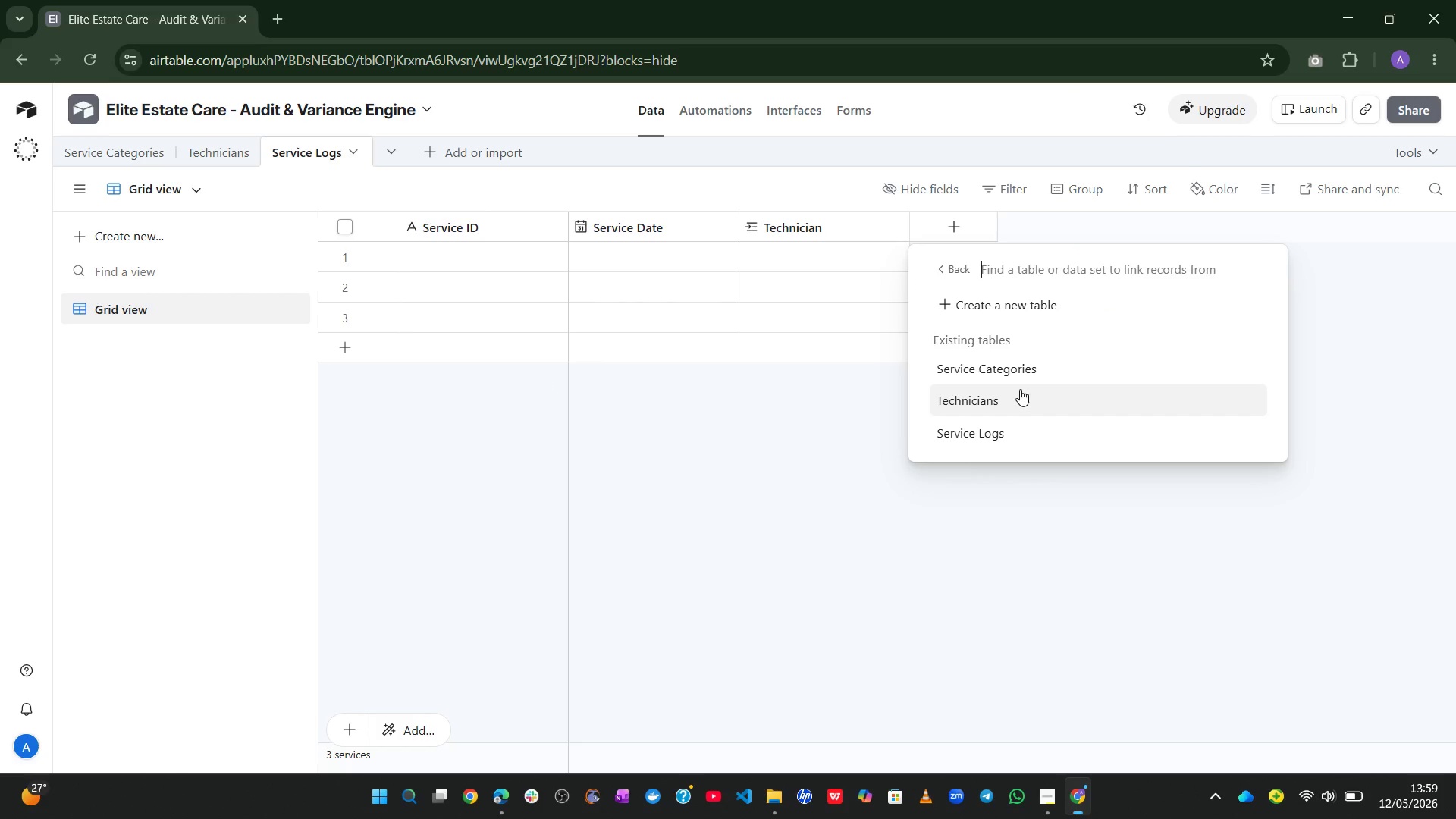 
left_click([1016, 369])
 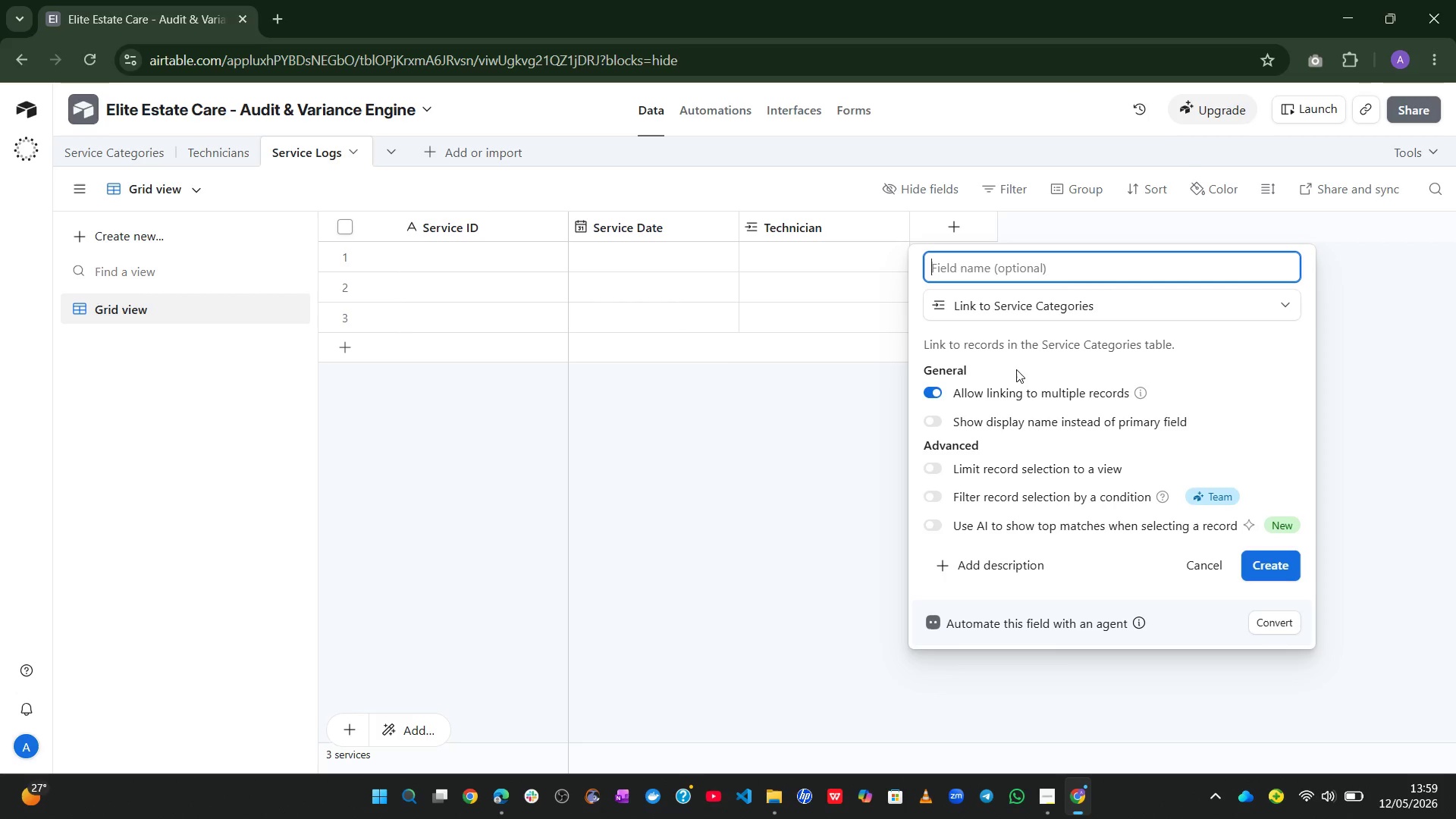 
type(Service Categories)
 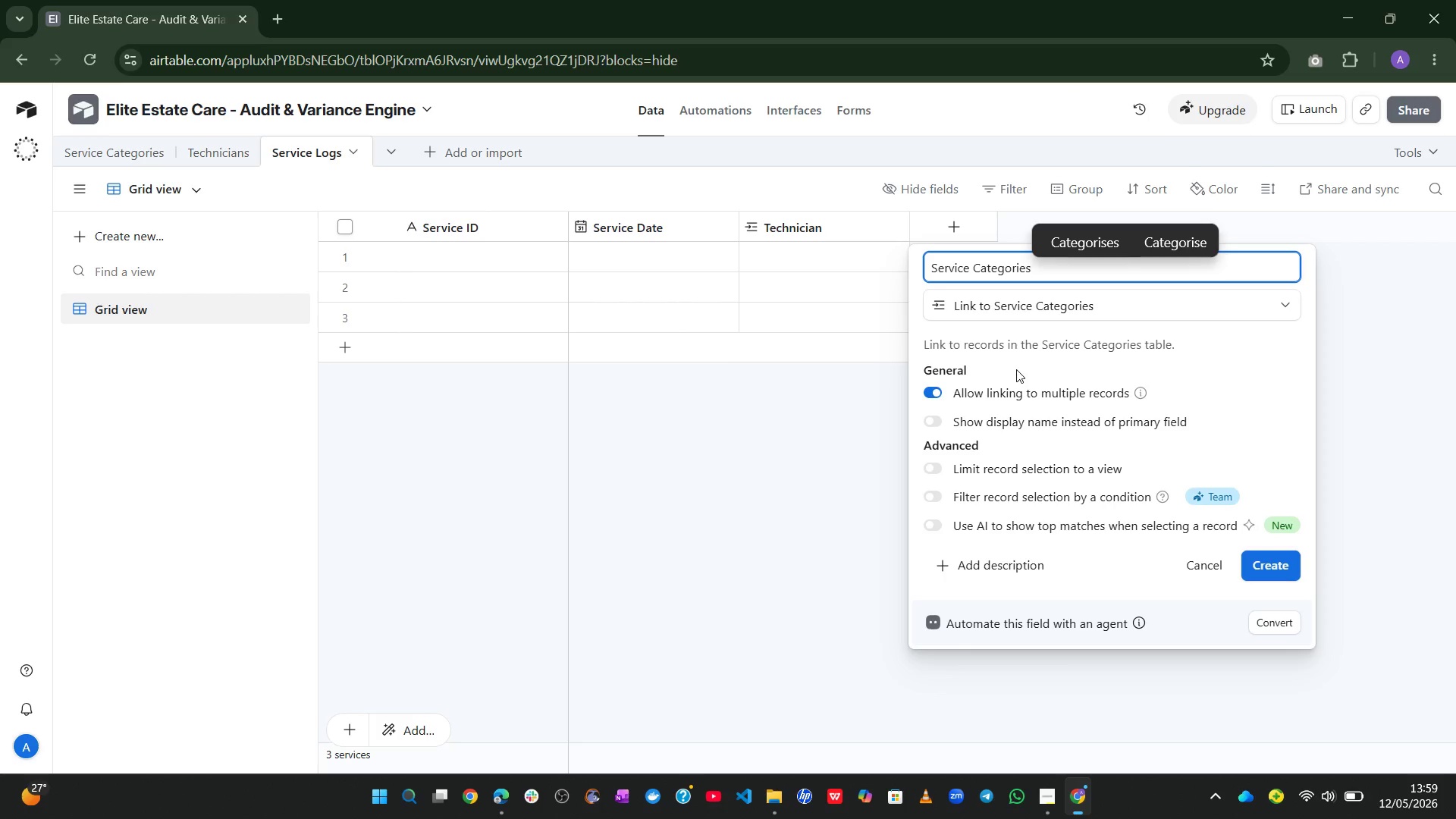 
wait(24.89)
 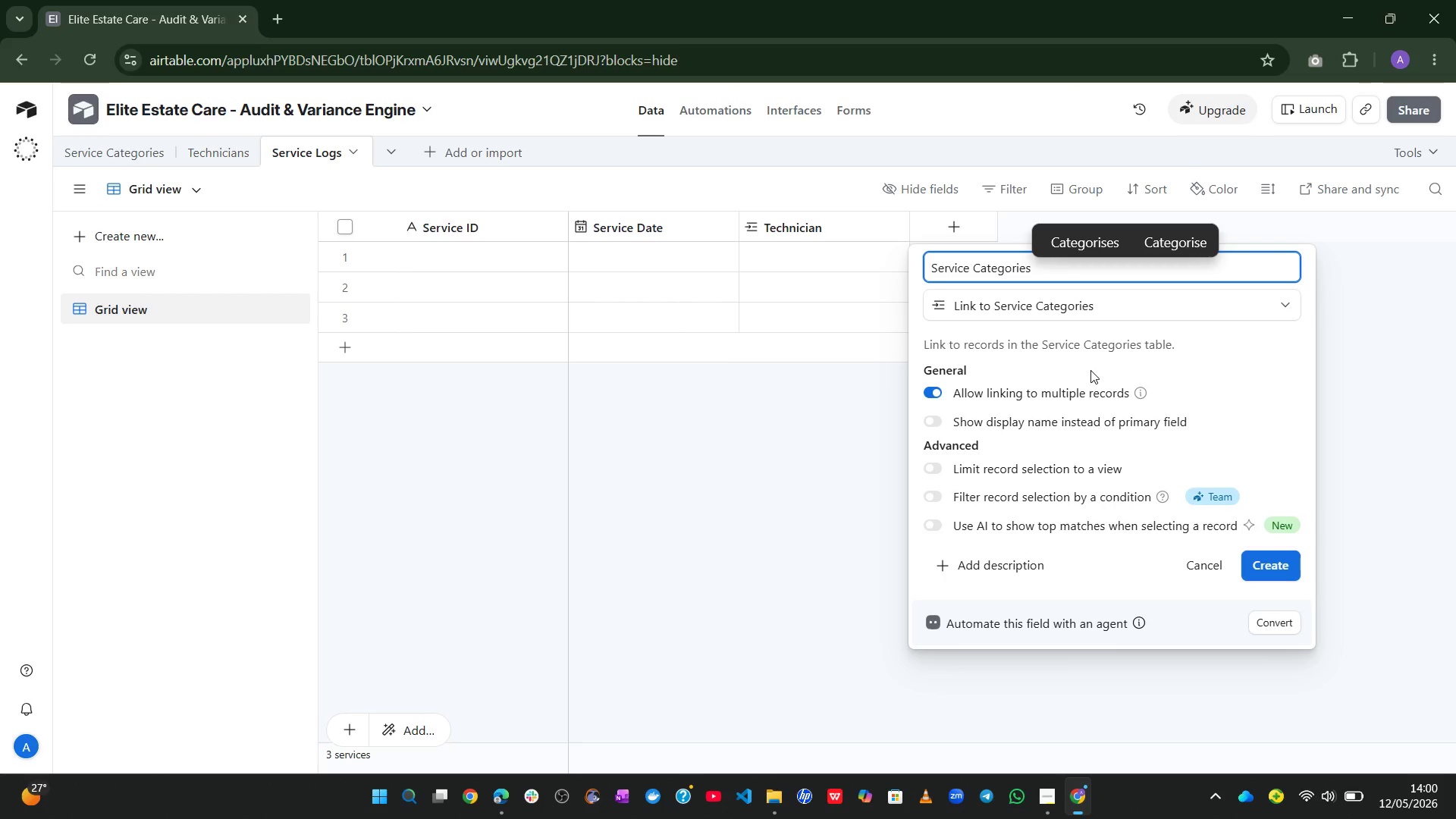 
key(Backspace)
 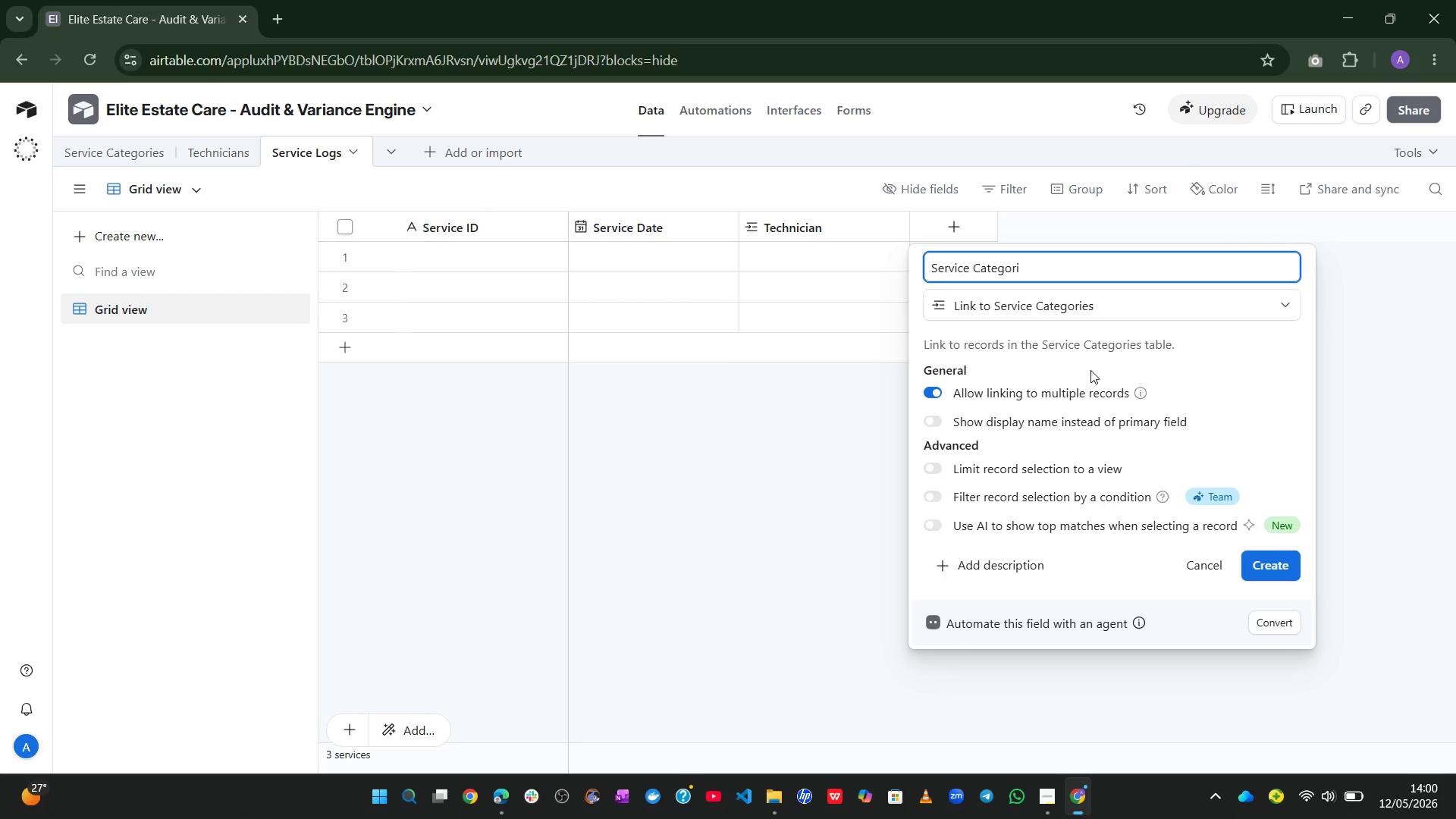 
key(Backspace)
 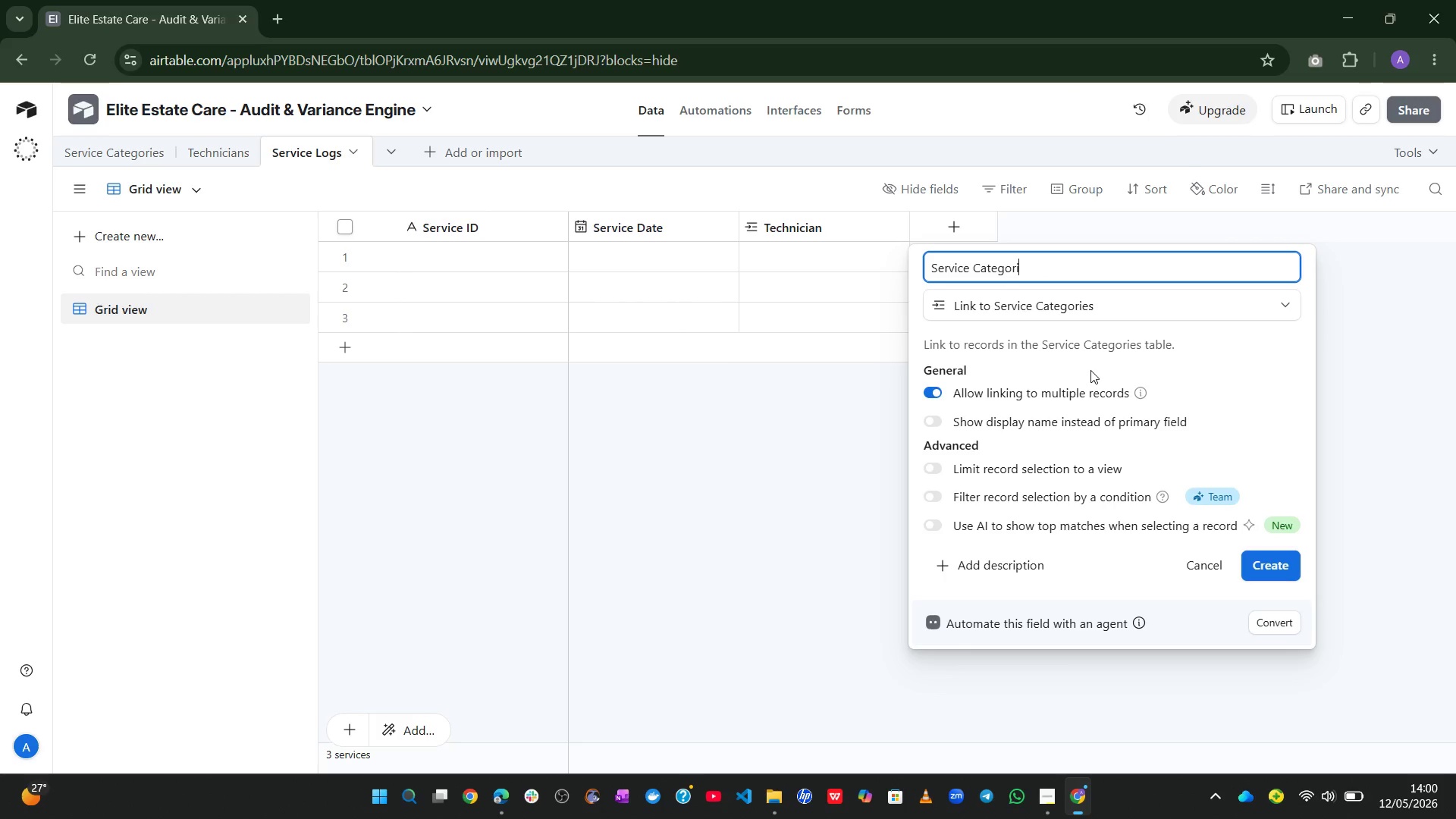 
key(Backspace)
 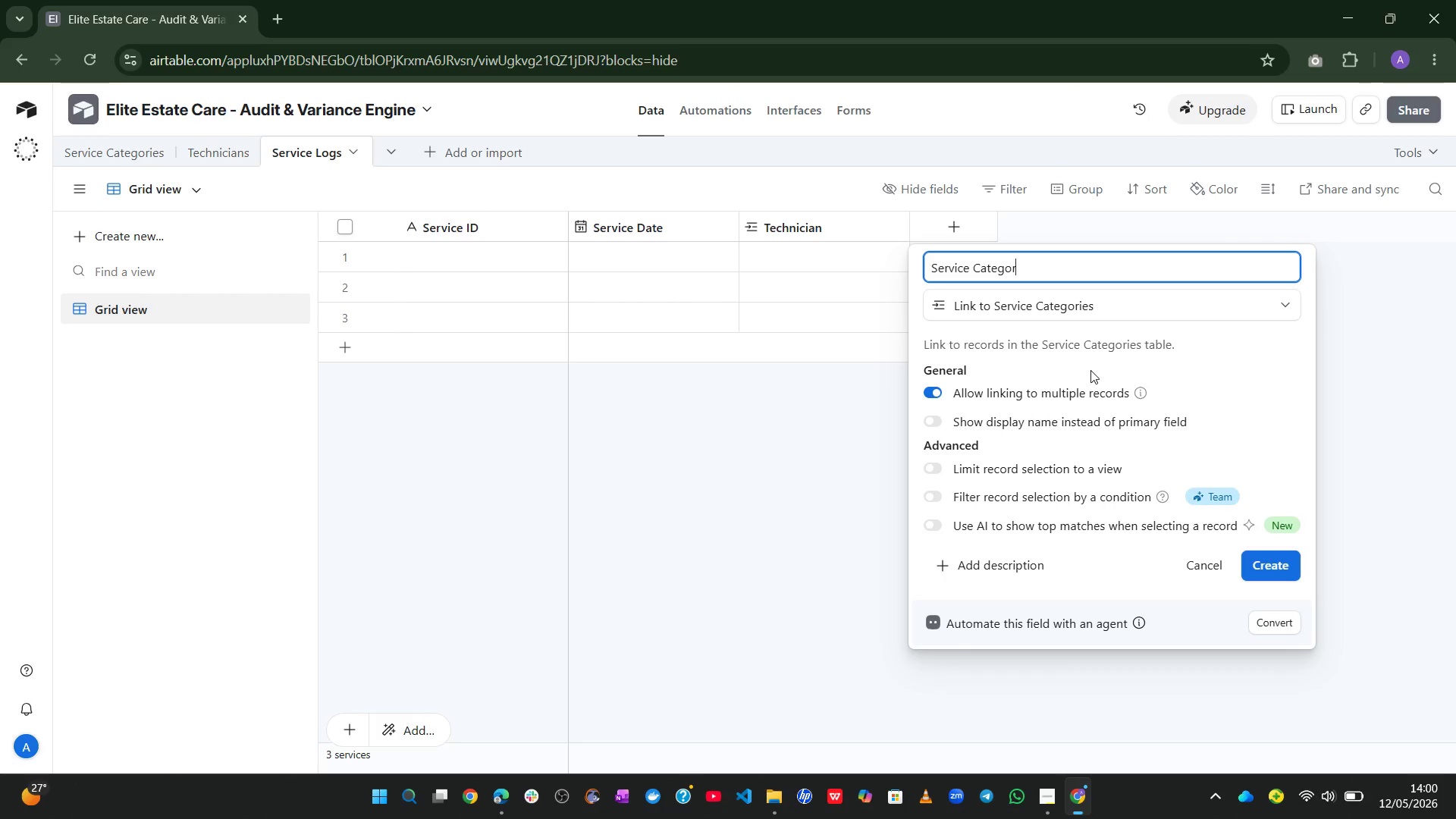 
key(Y)
 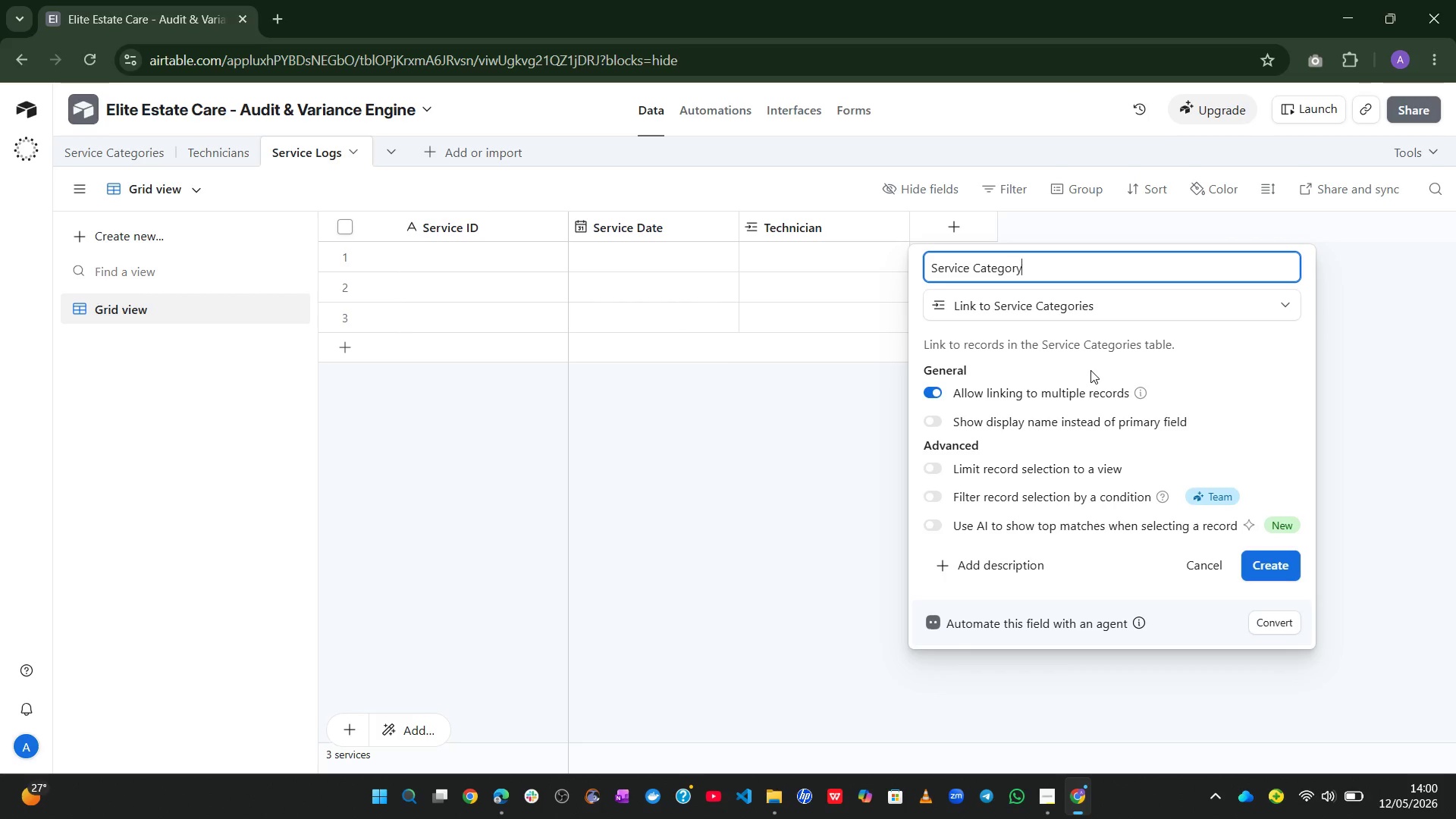 
wait(10.33)
 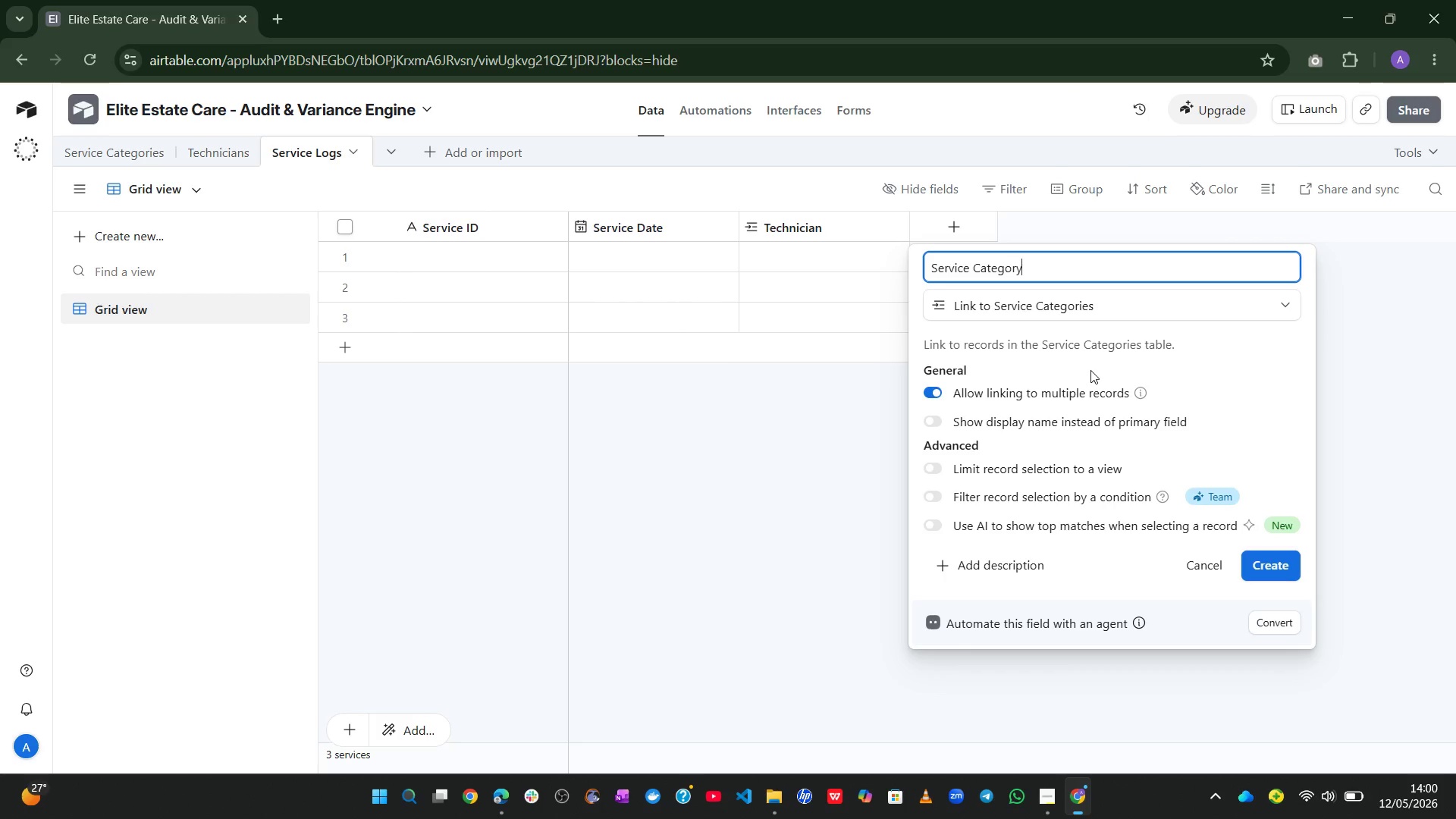 
left_click([938, 388])
 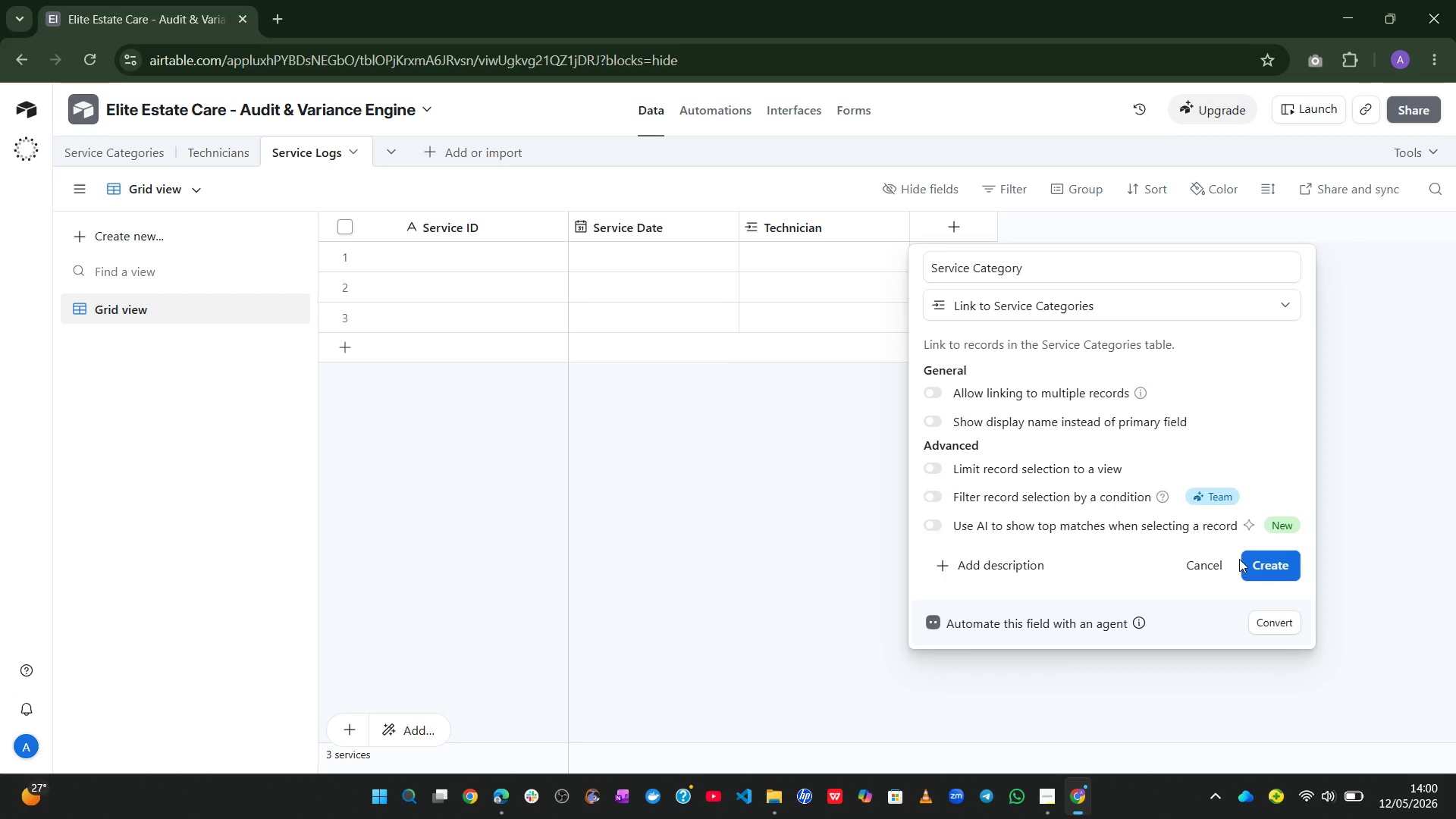 
left_click([1269, 569])
 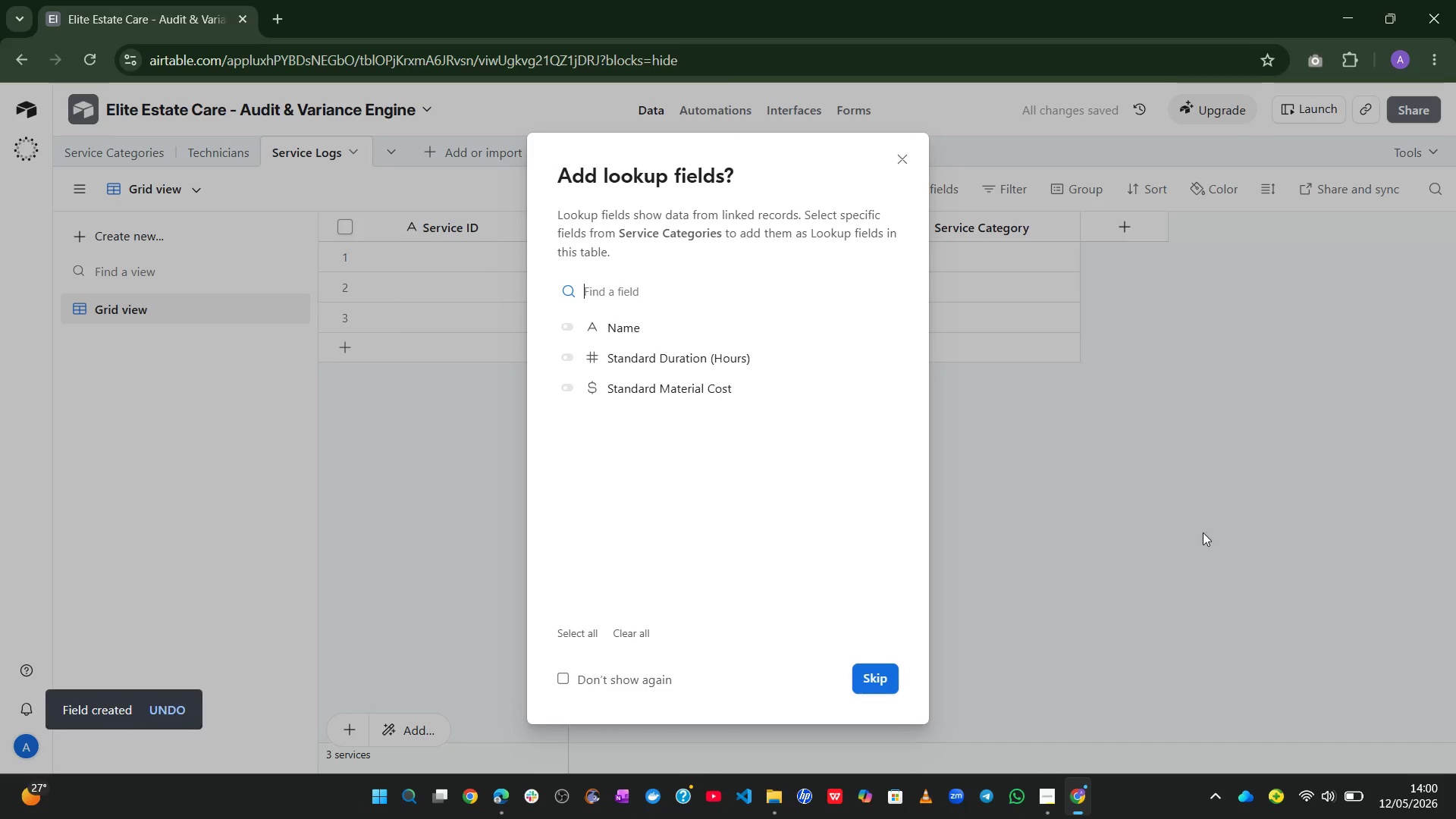 
left_click([902, 155])
 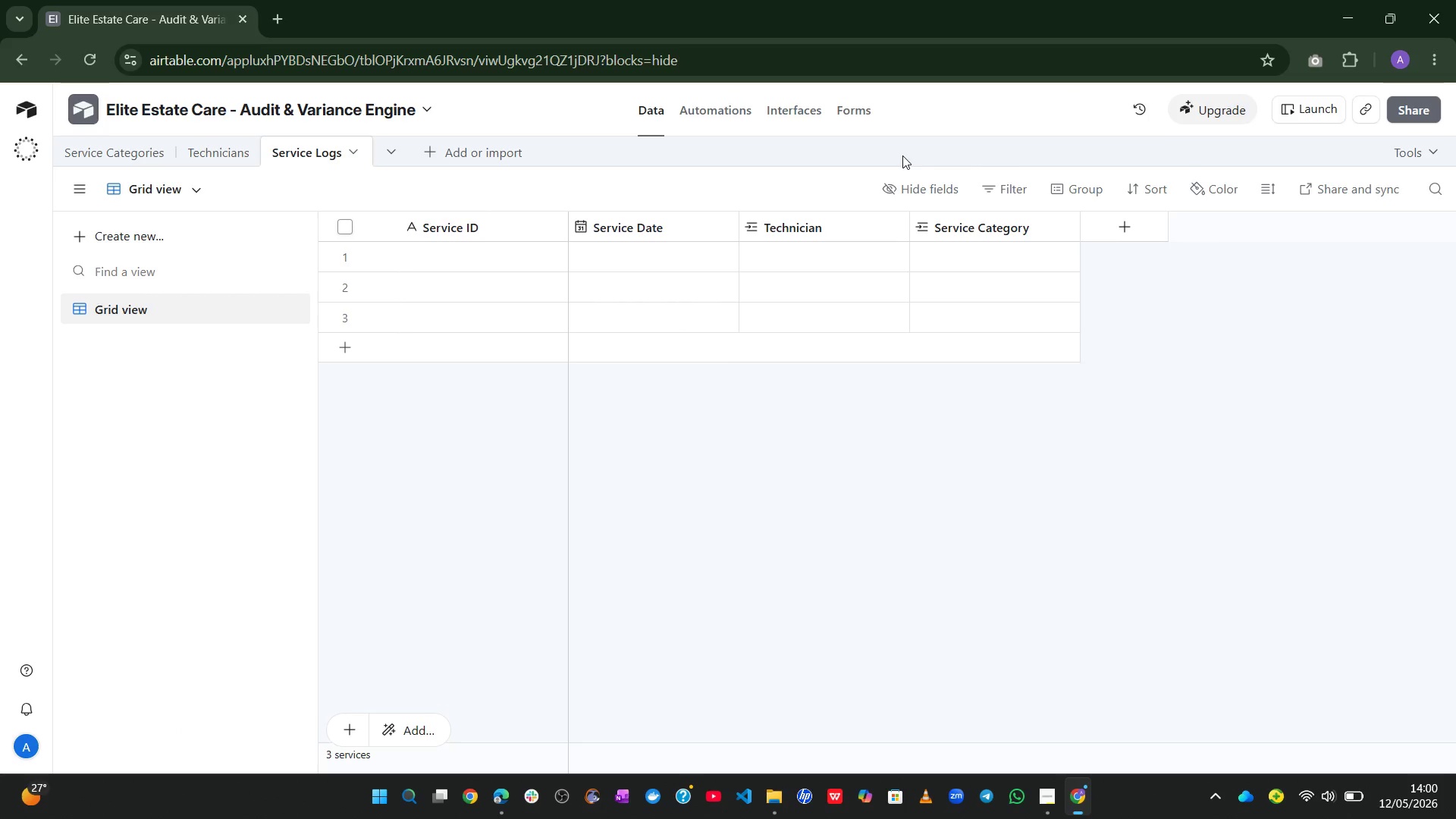 
wait(6.44)
 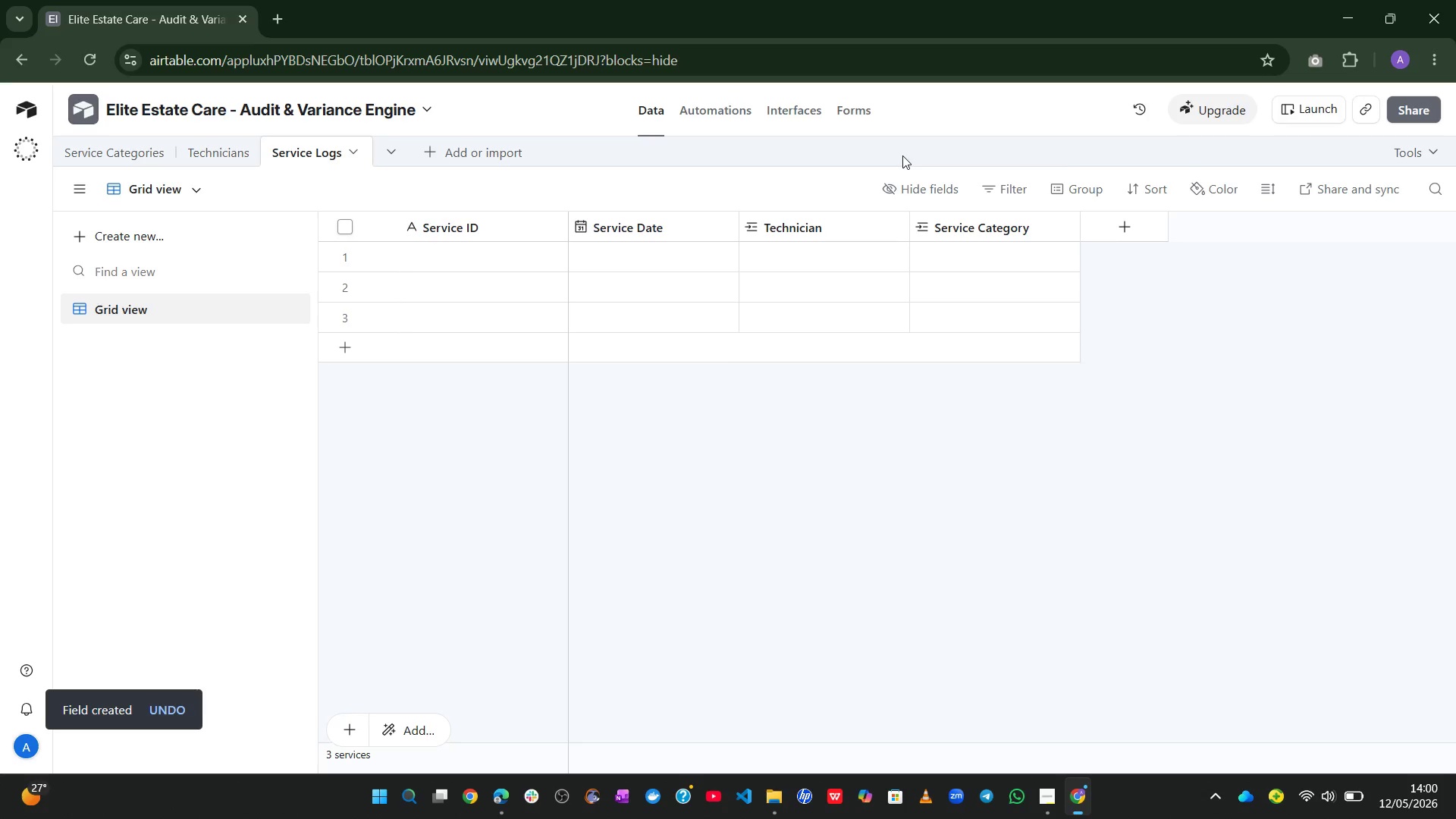 
left_click([1131, 217])
 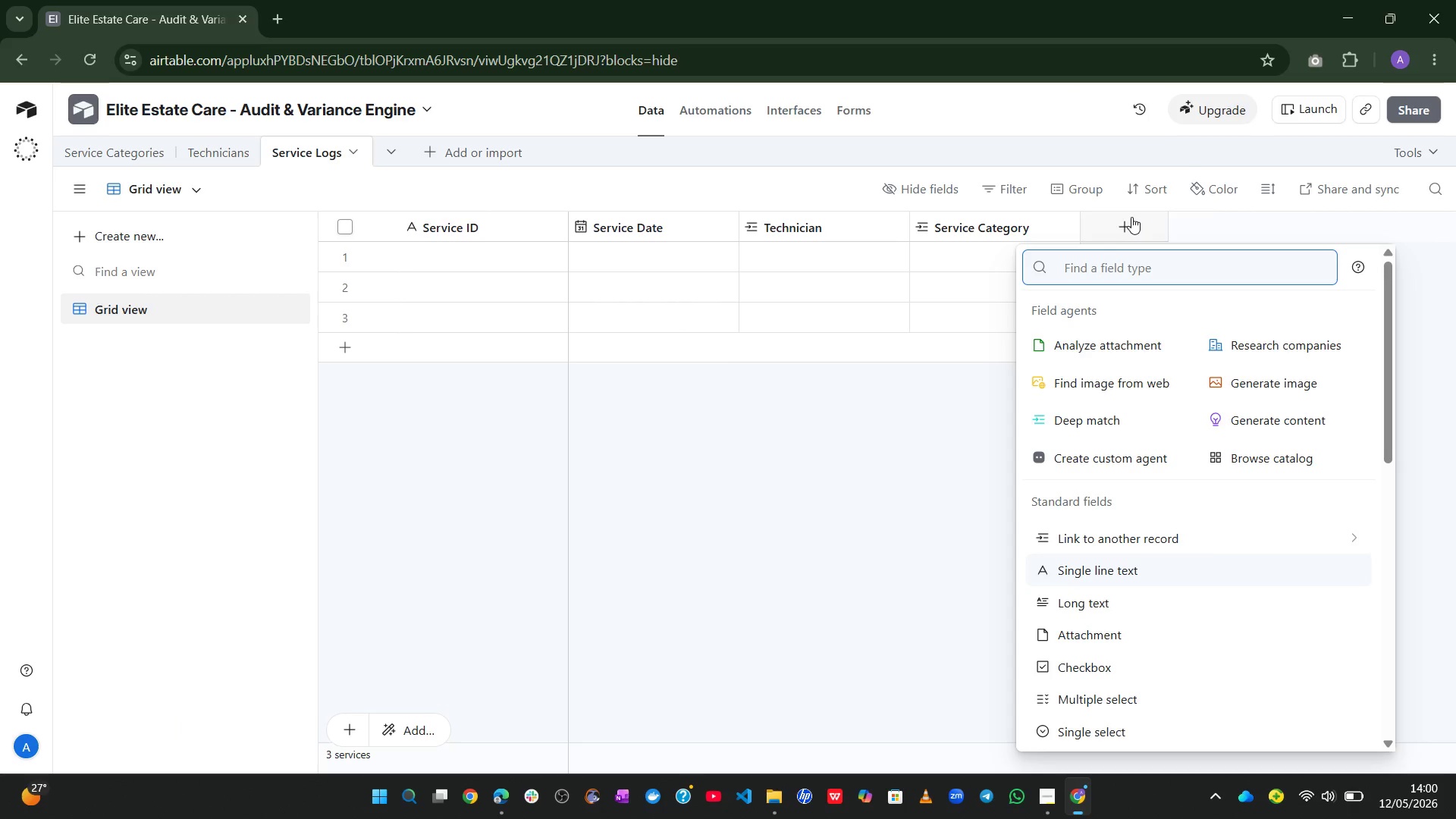 
type(nu)
 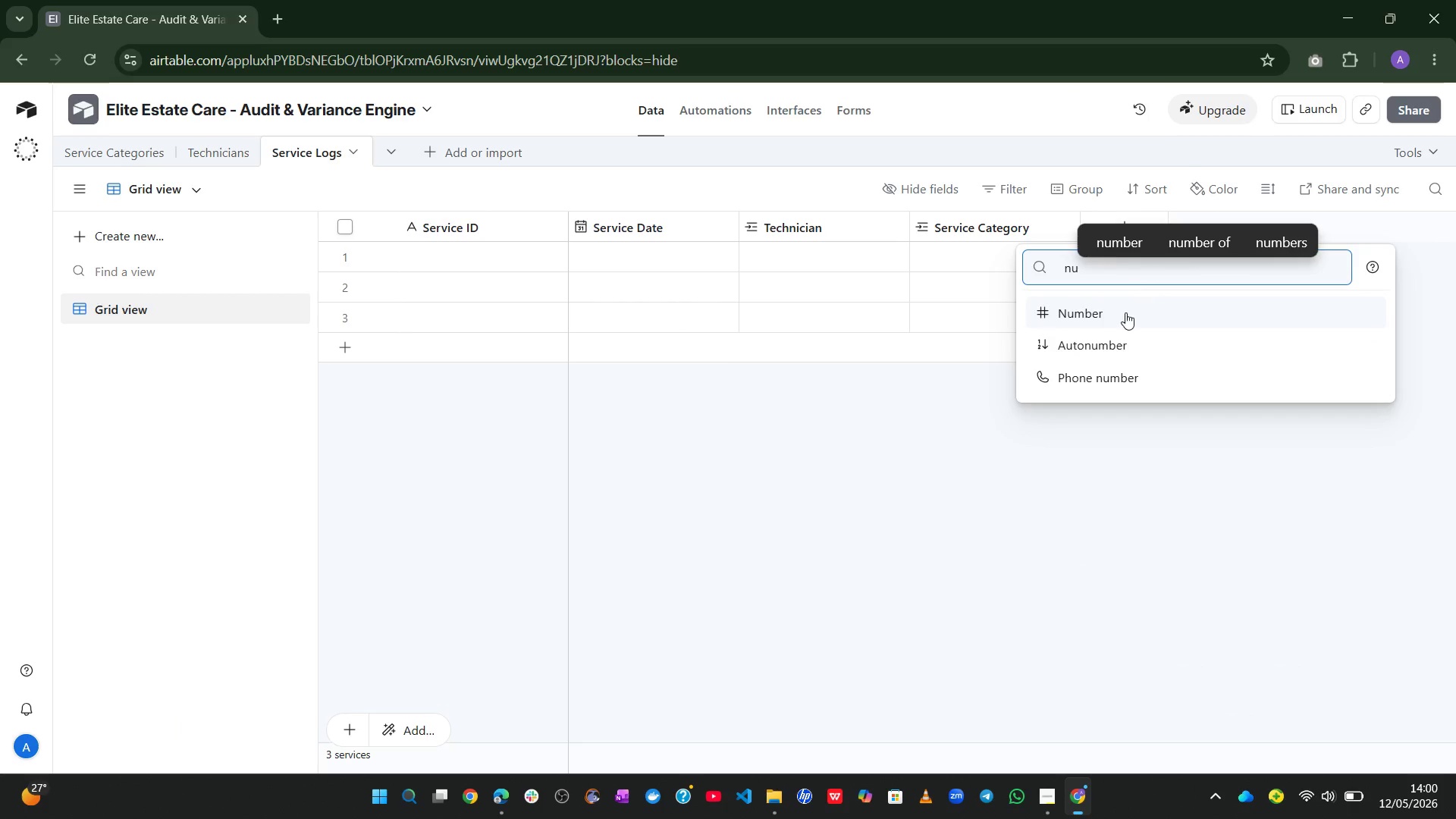 
left_click([1121, 319])
 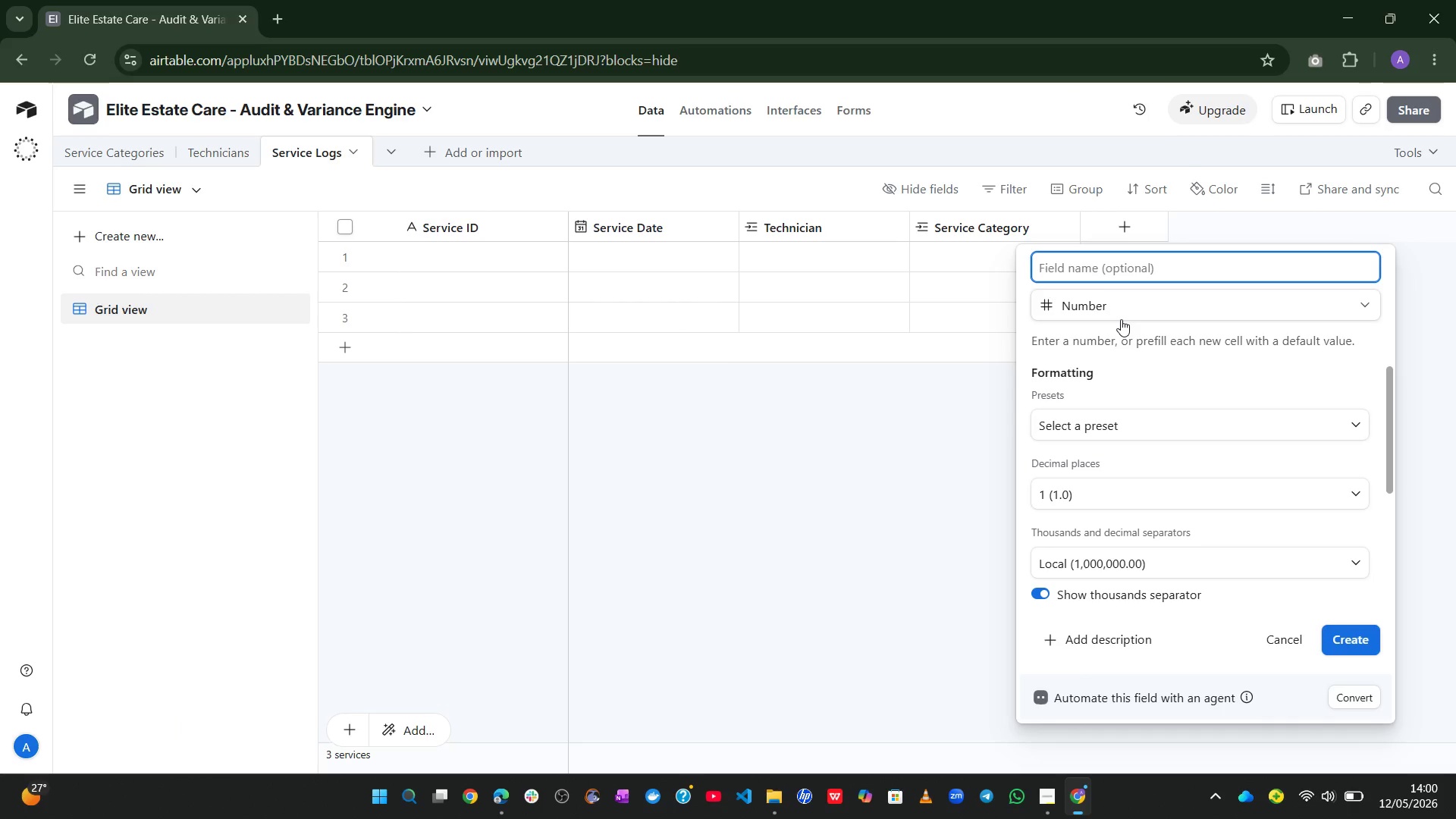 
type(Service Duration (Hours))
 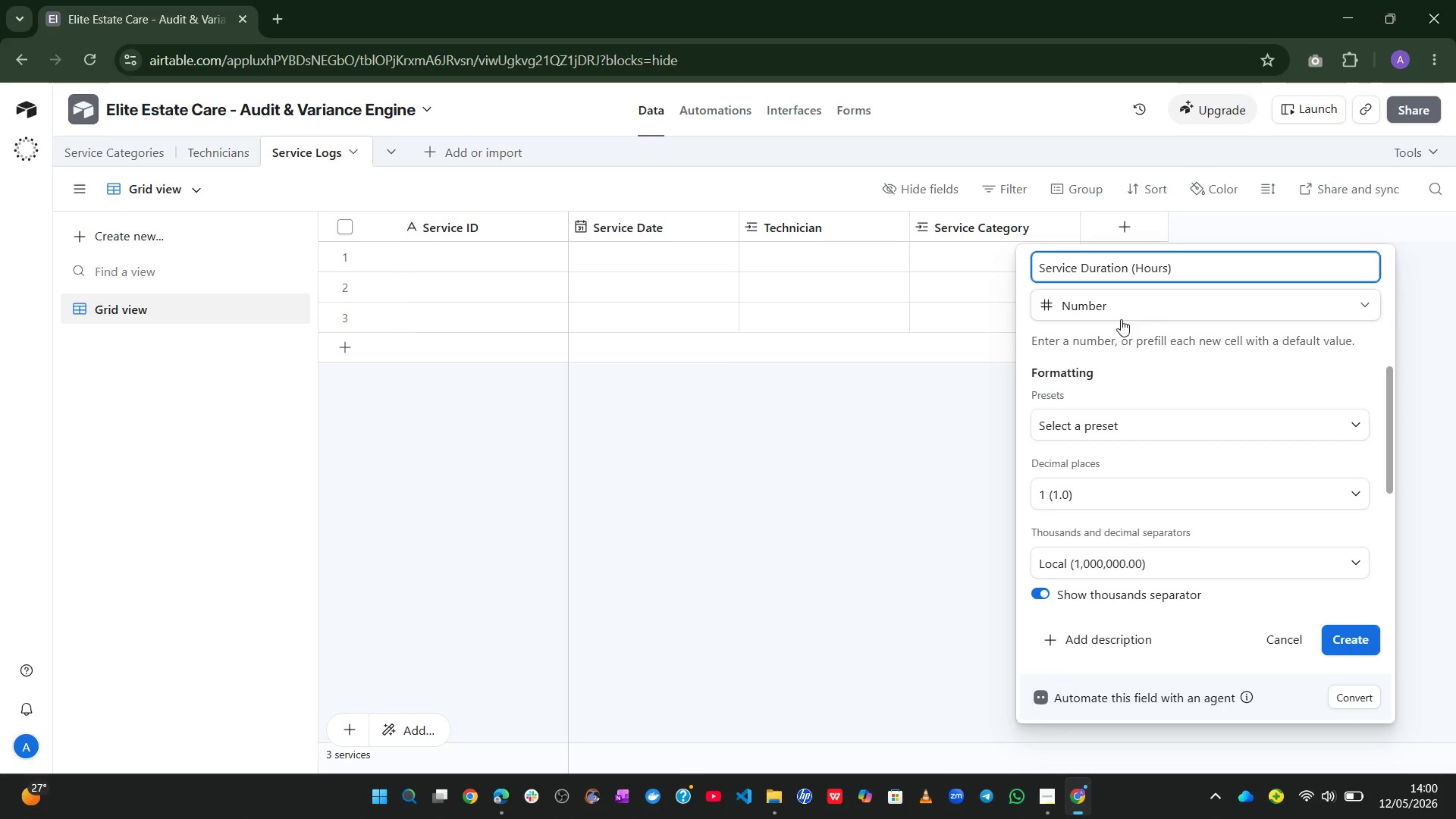 
wait(8.03)
 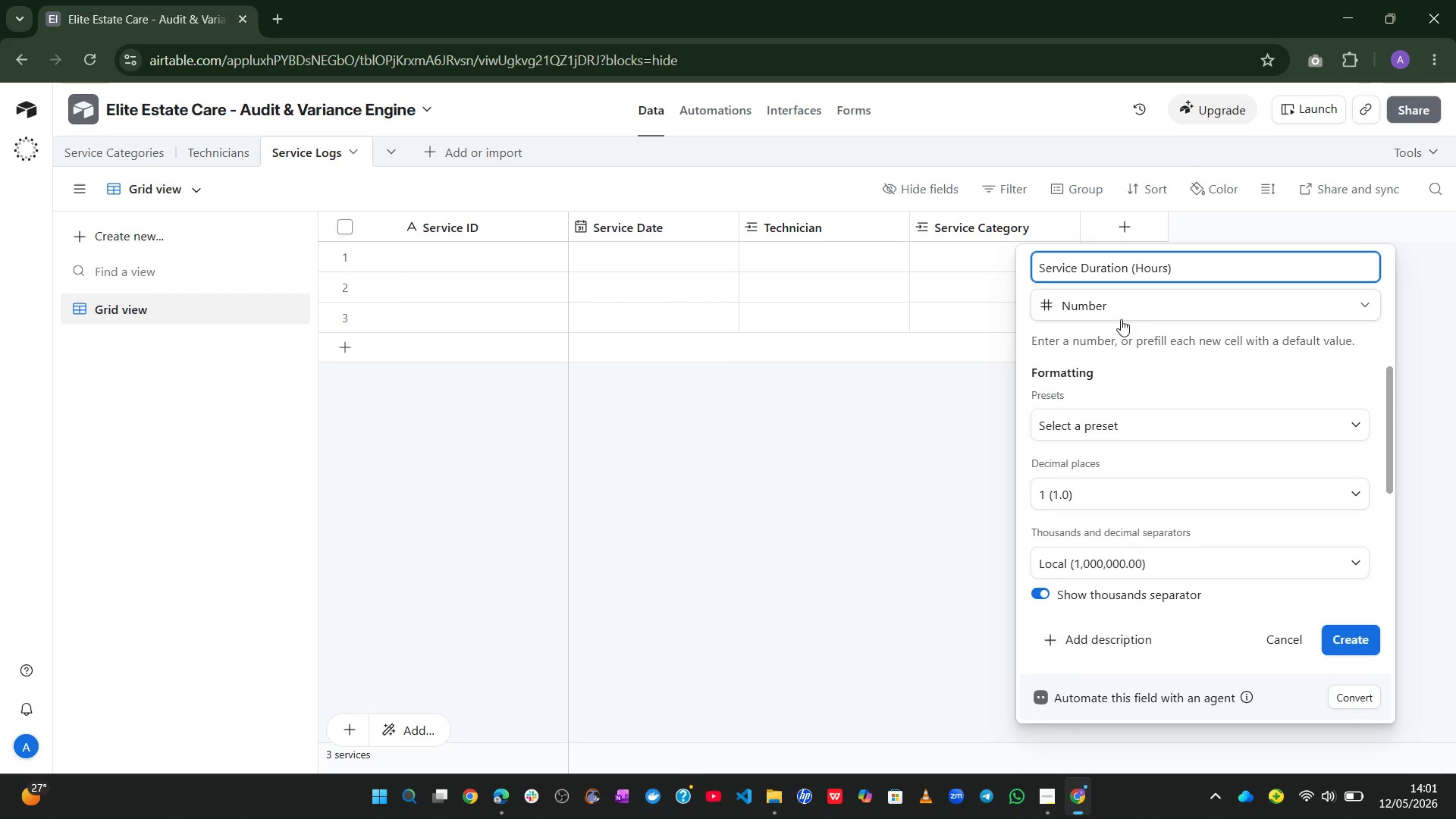 
left_click([1348, 633])
 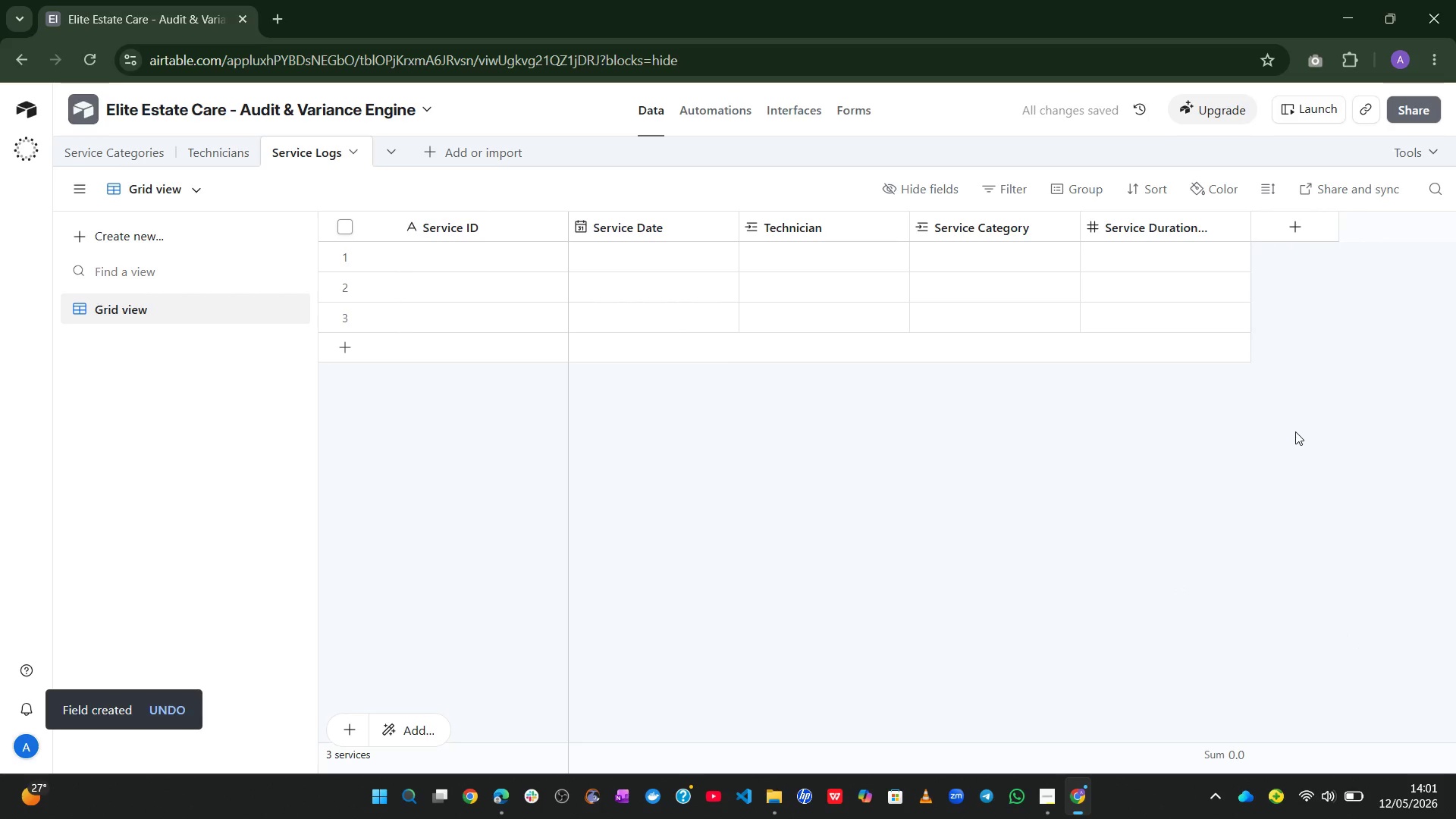 
wait(7.38)
 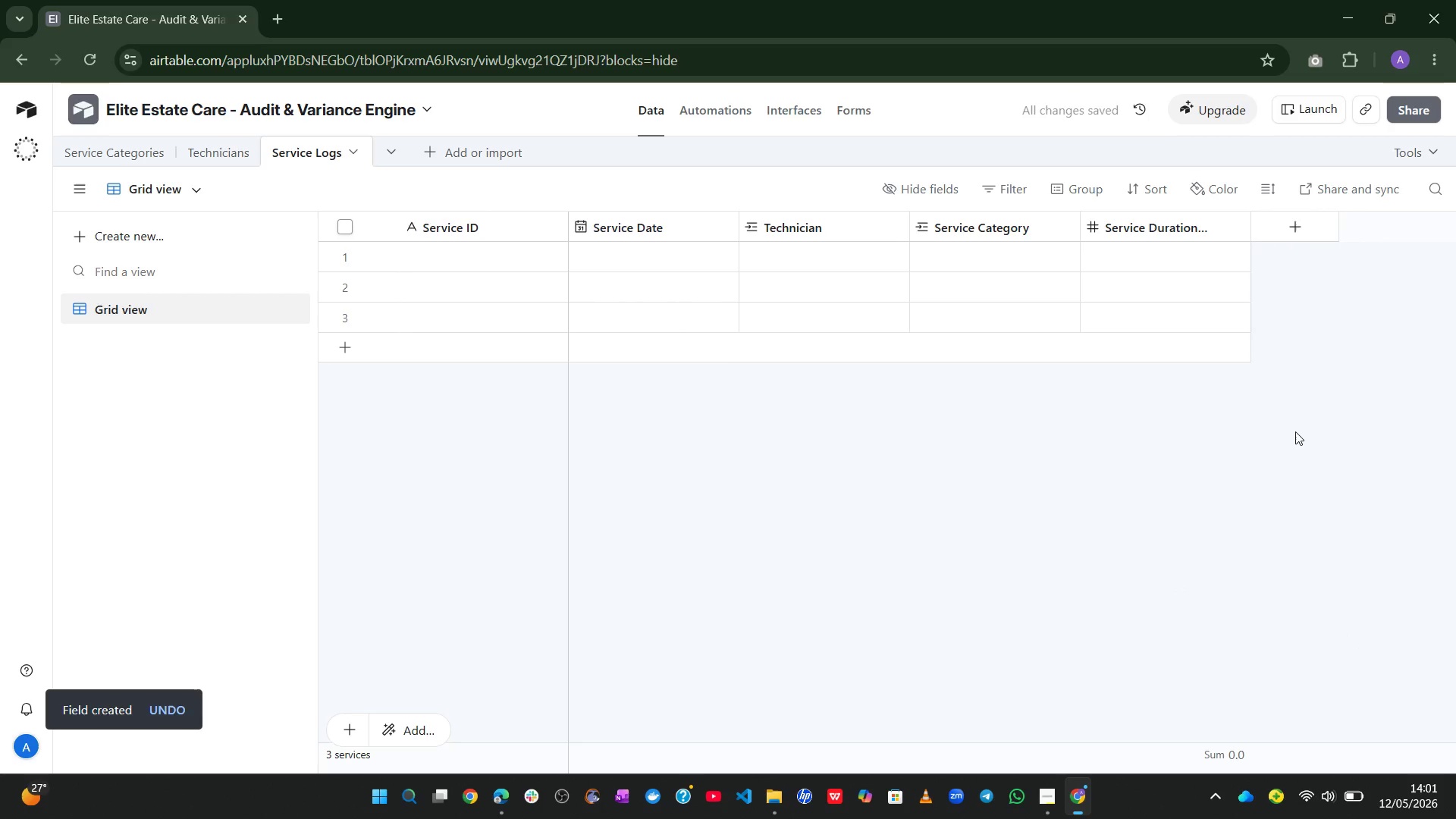 
left_click([1301, 224])
 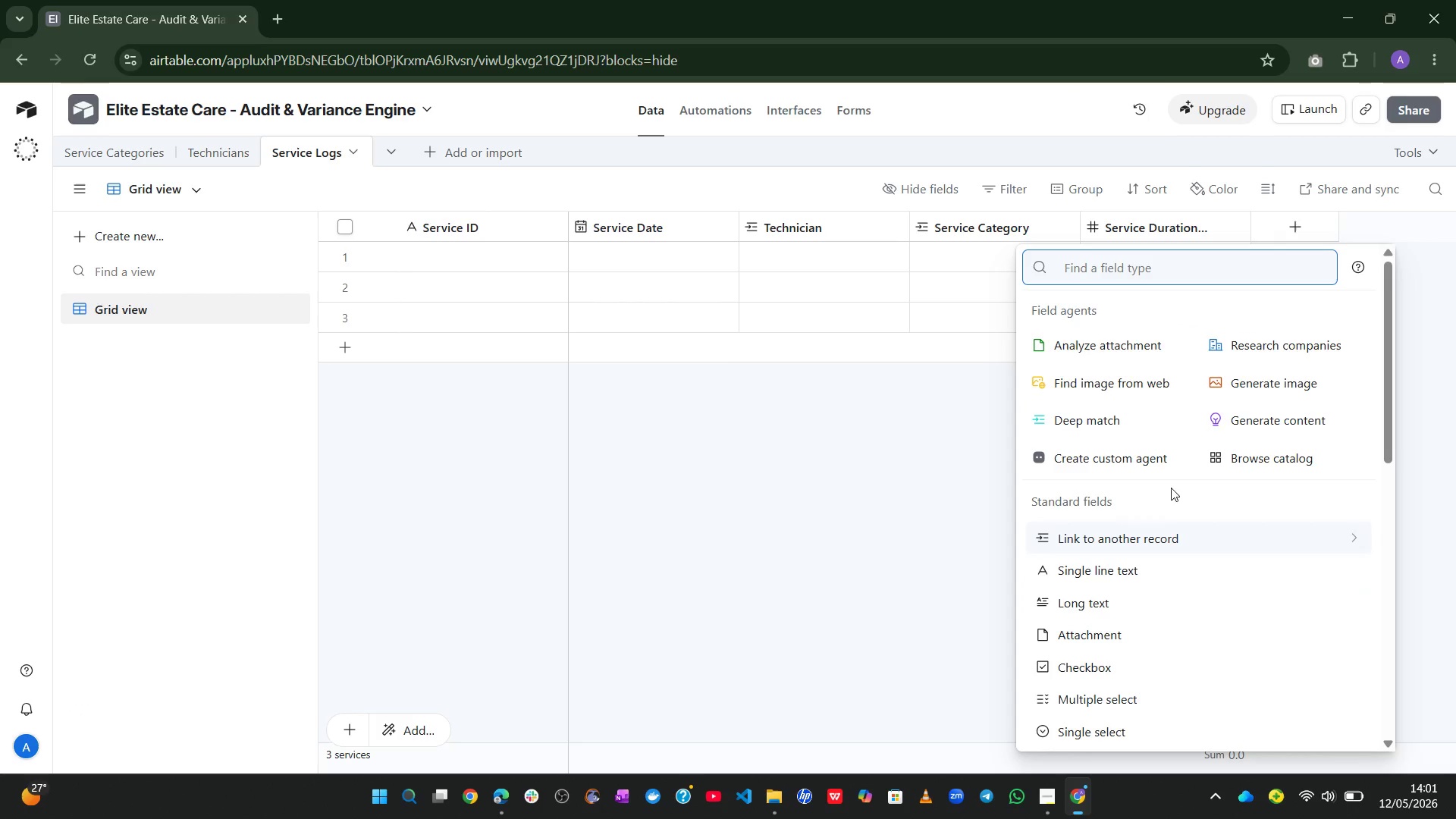 
wait(9.36)
 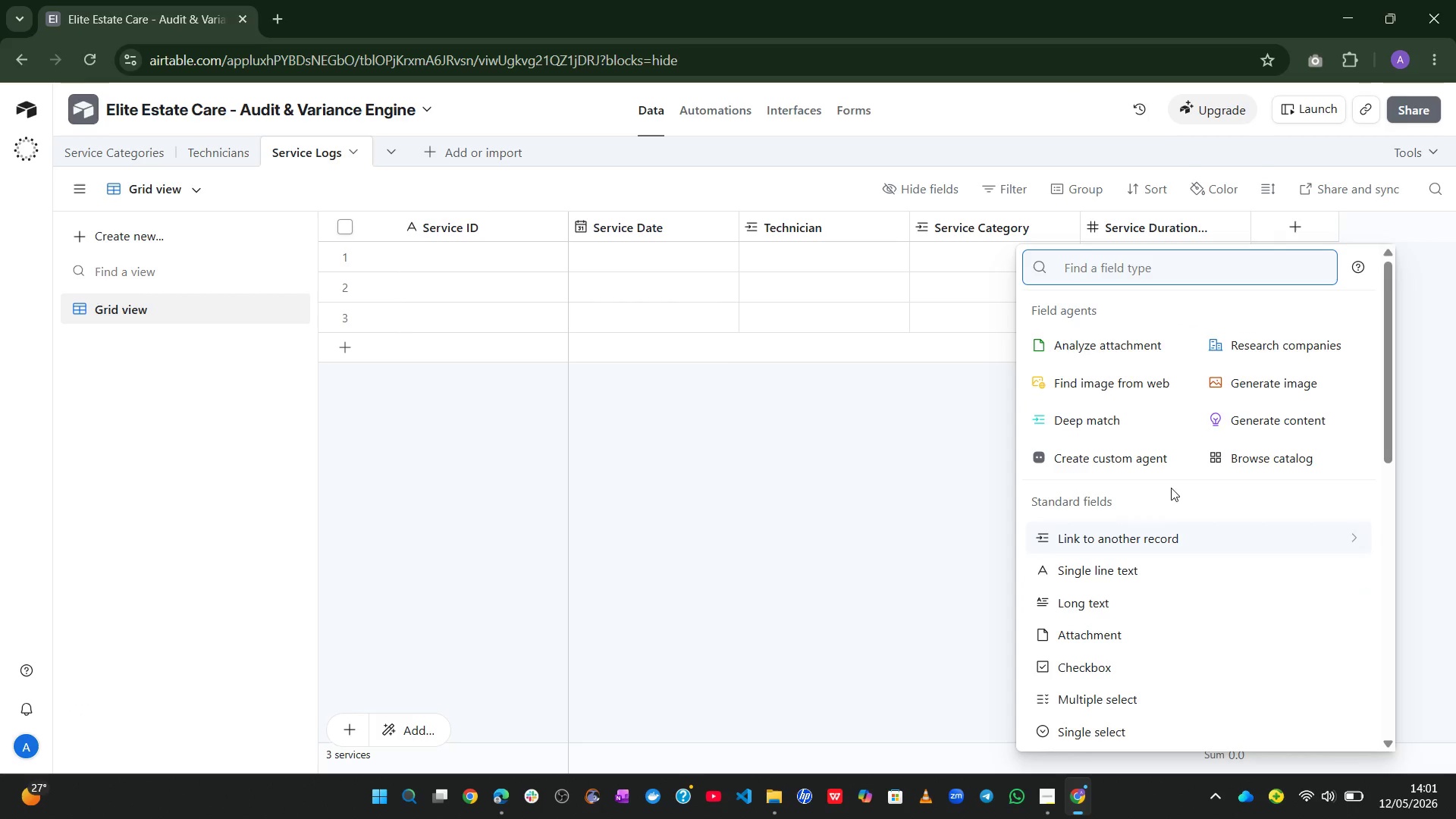 
type(cu)
 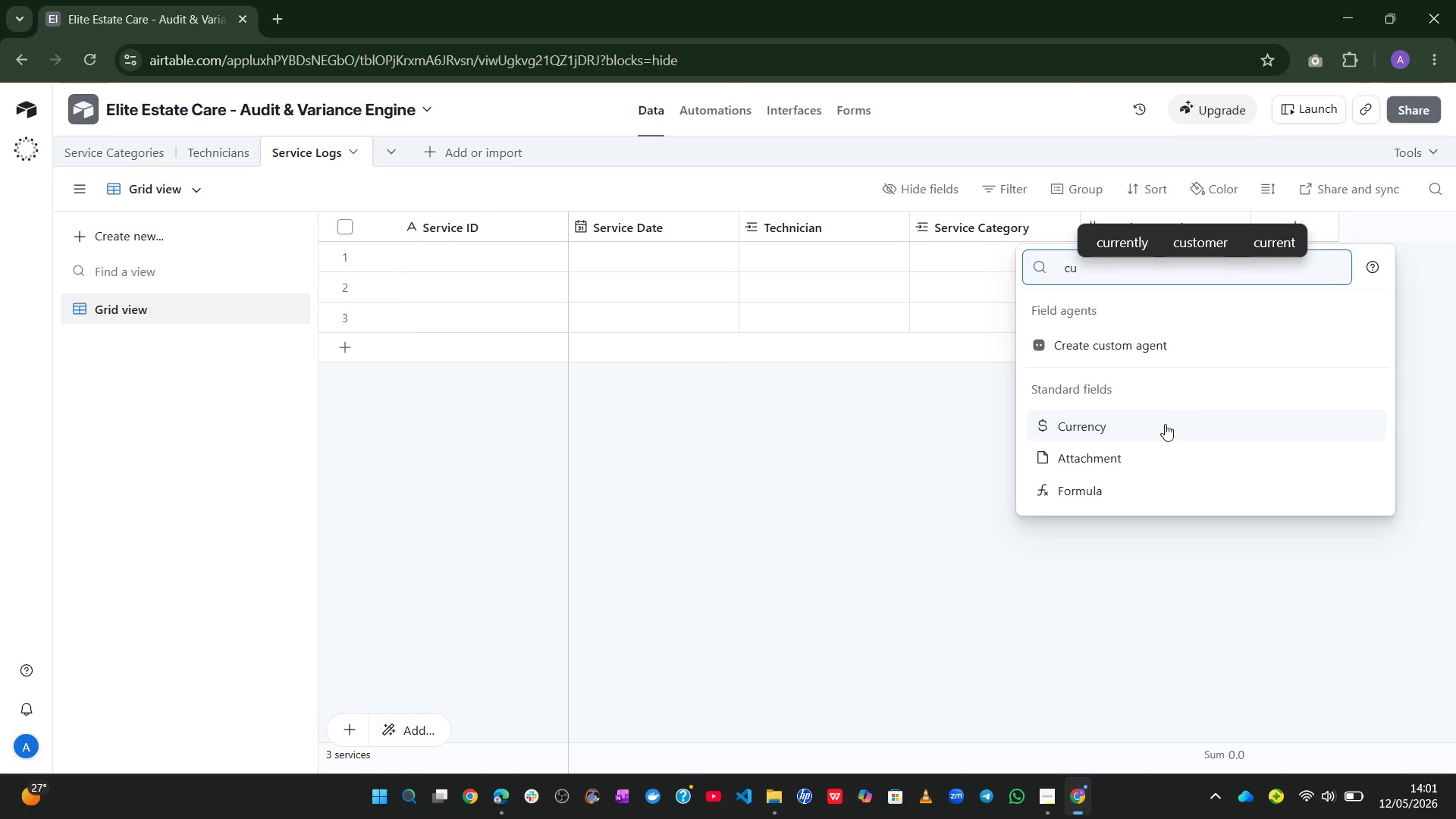 
left_click([1162, 424])
 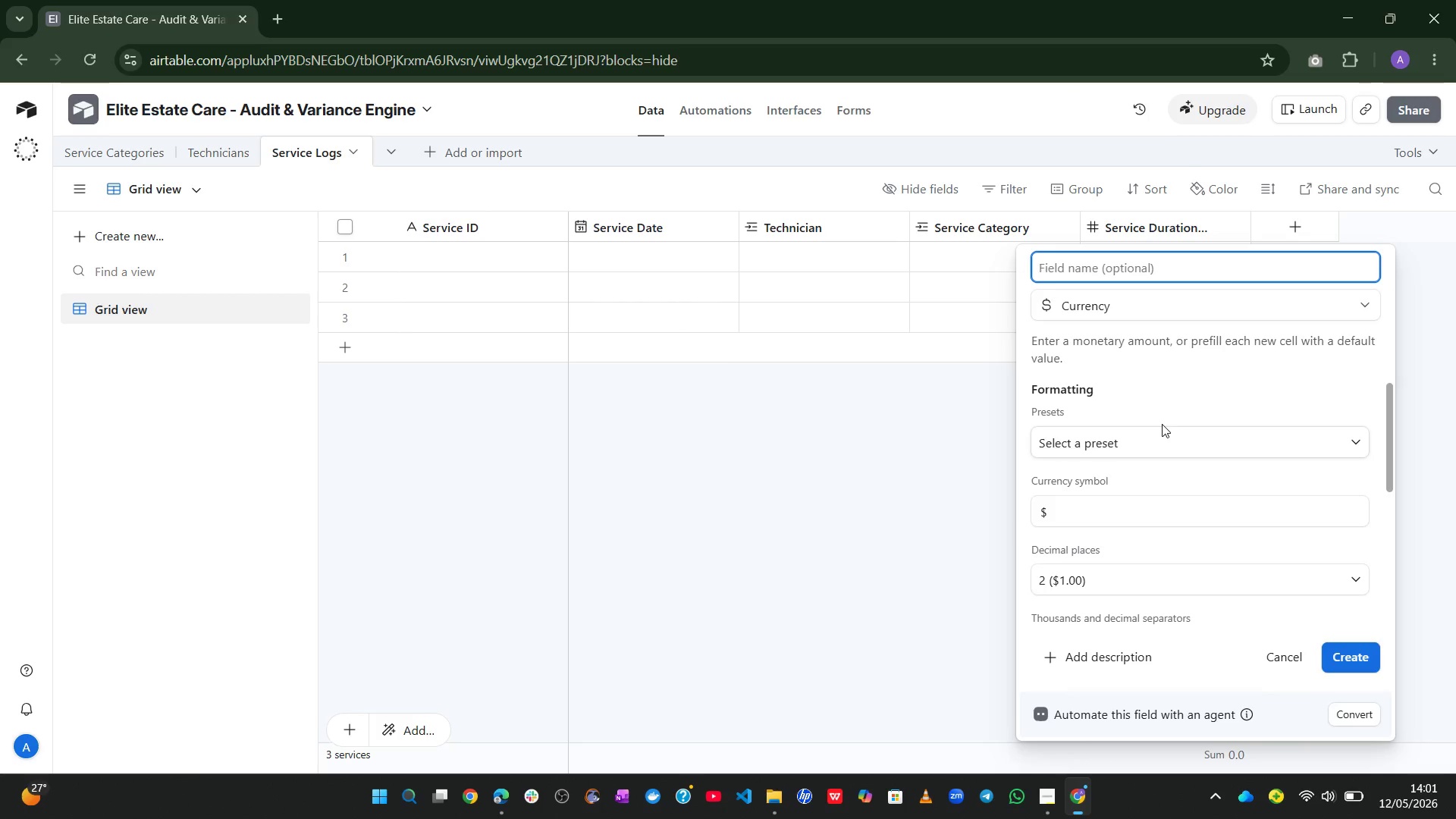 
type(Materials Billed ($))
 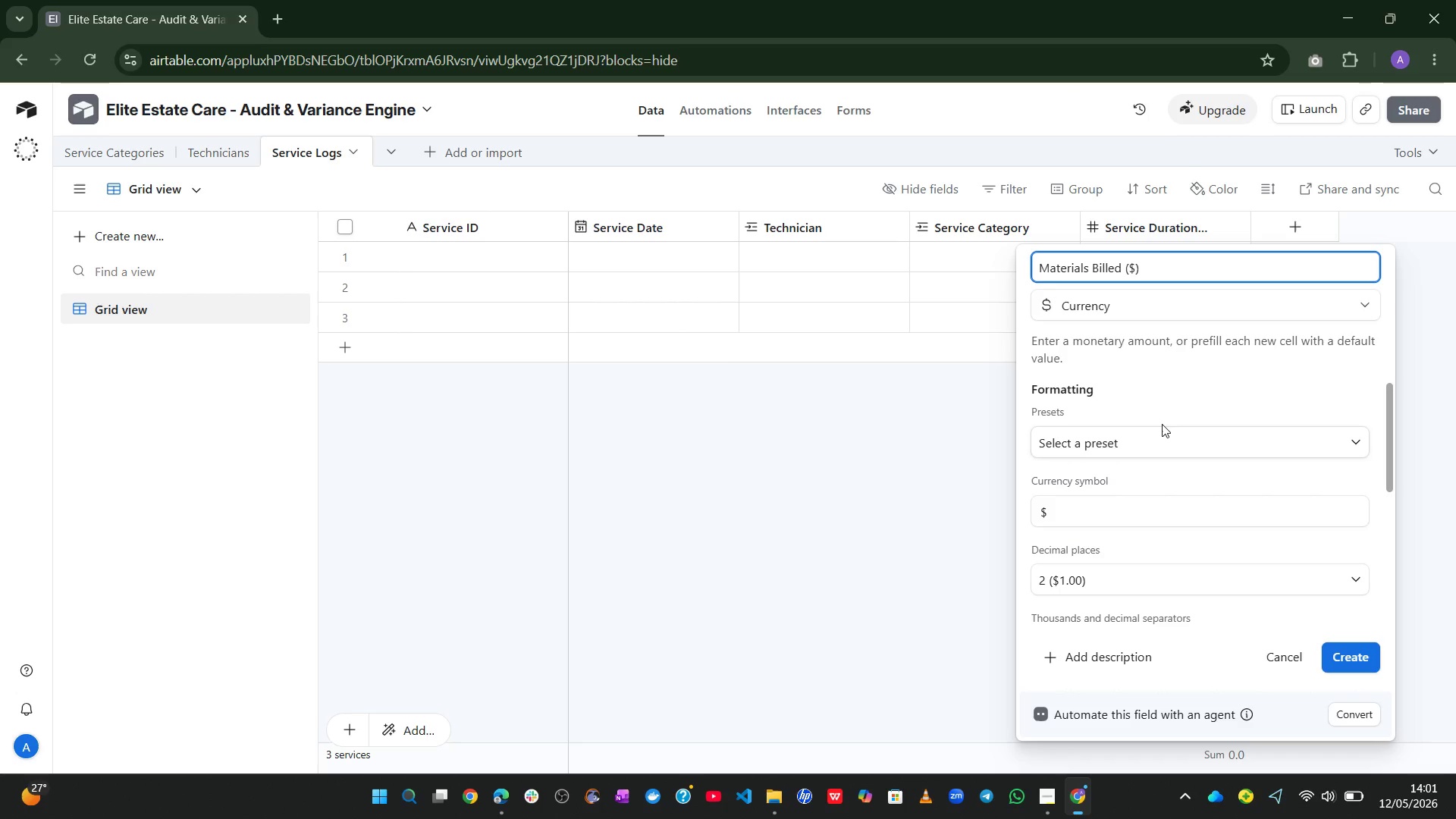 
wait(8.59)
 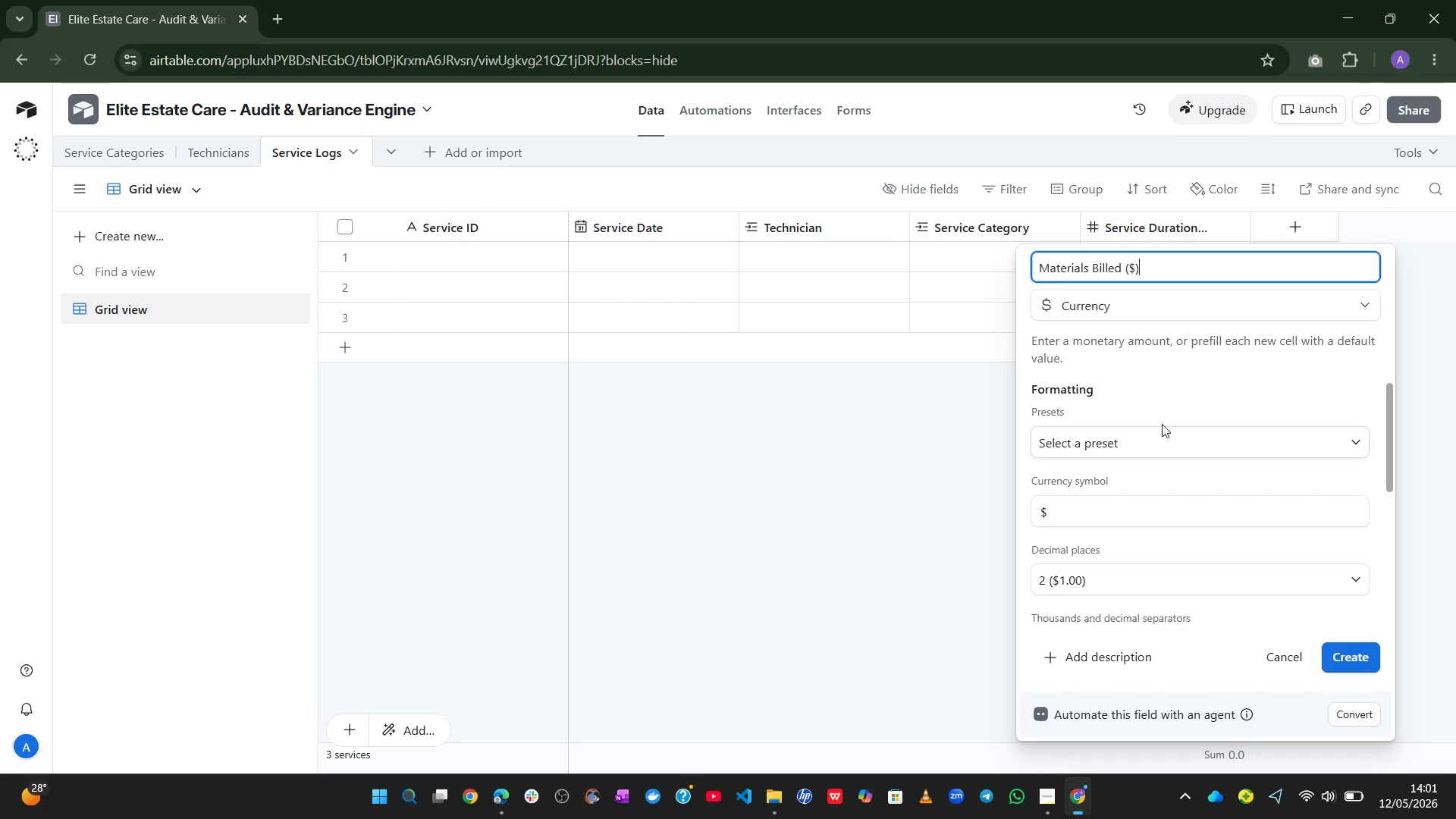 
left_click([1359, 664])
 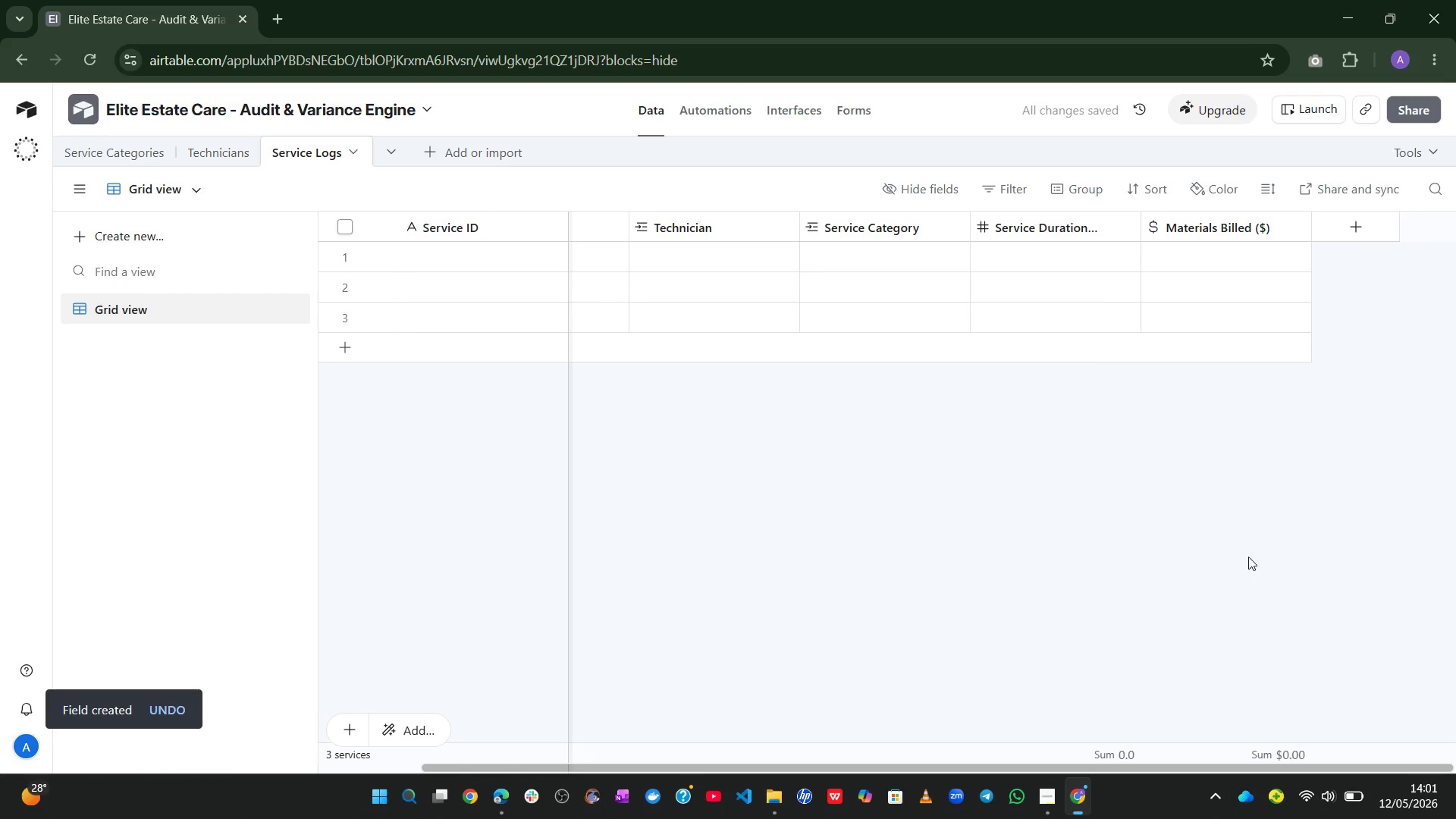 
wait(10.69)
 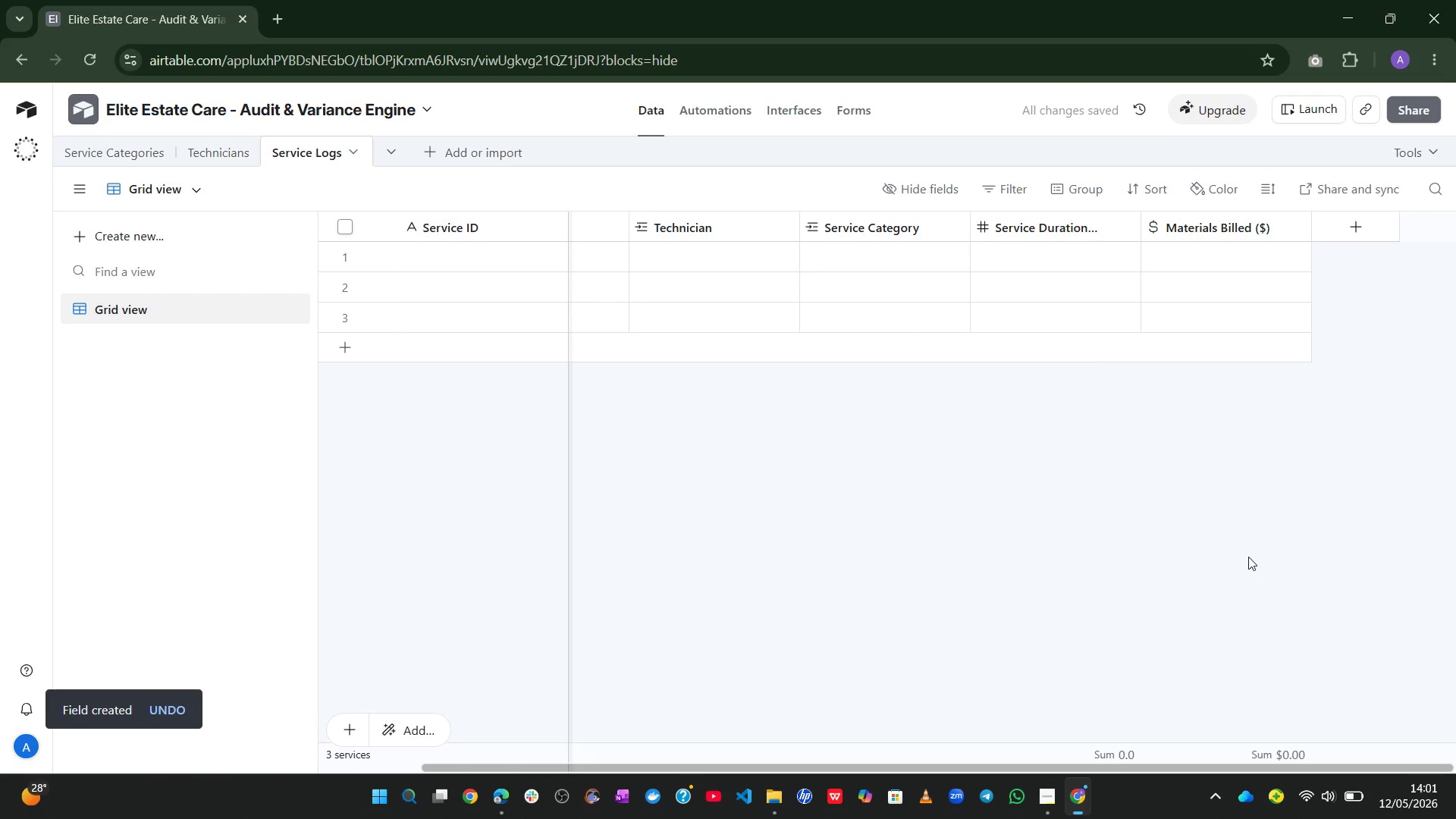 
left_click([1360, 243])
 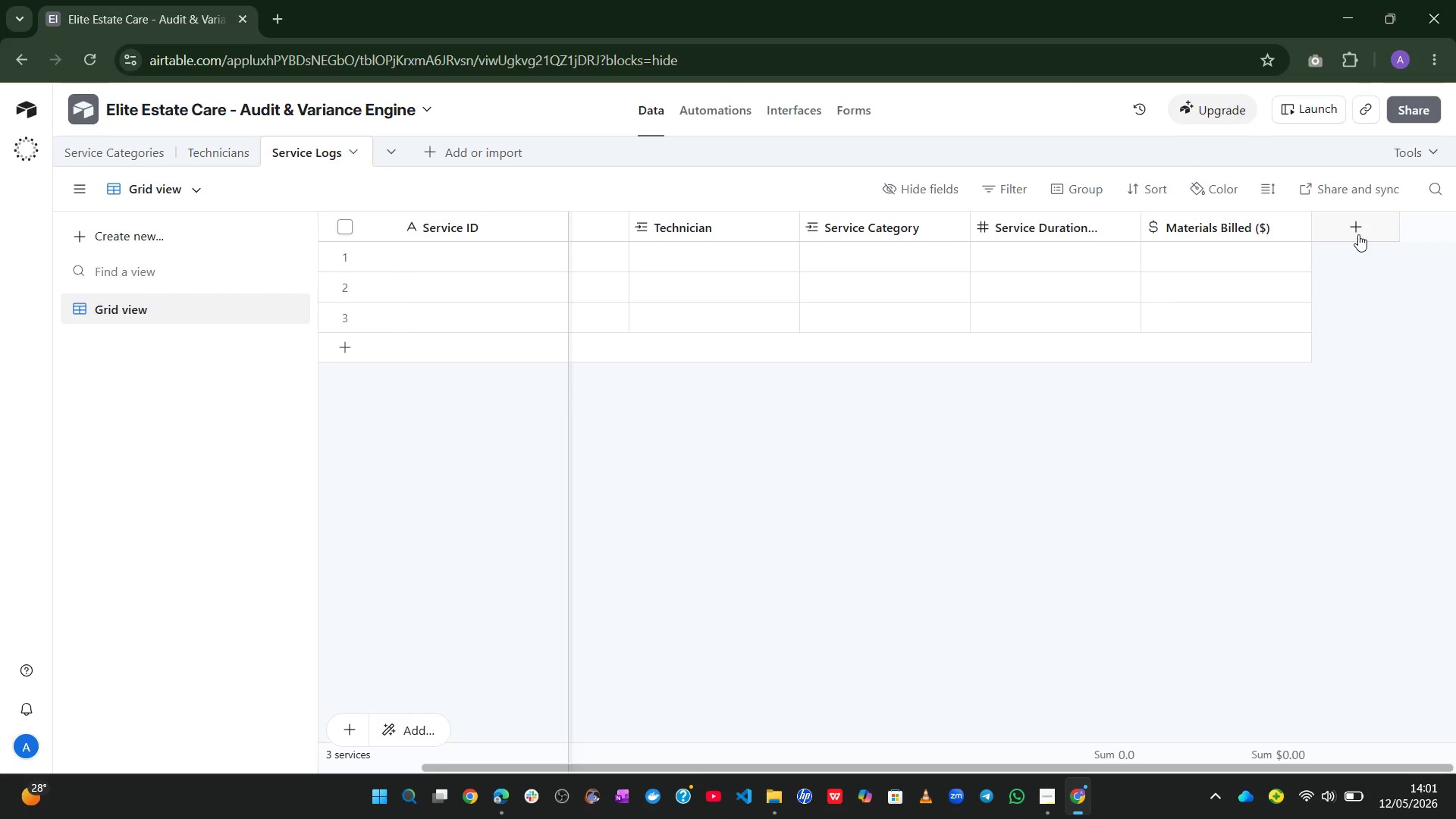 
left_click([1358, 234])
 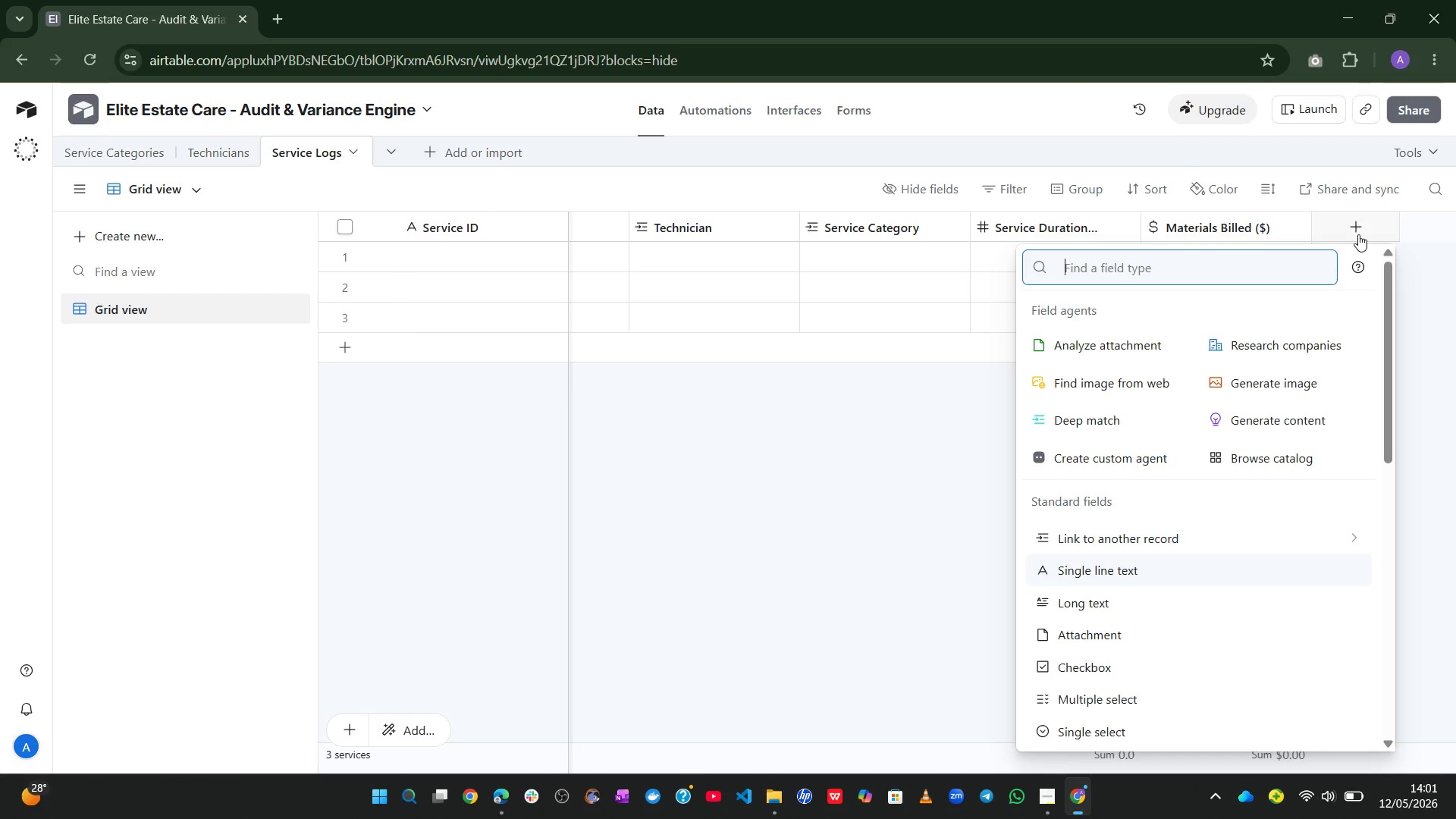 
type(num)
 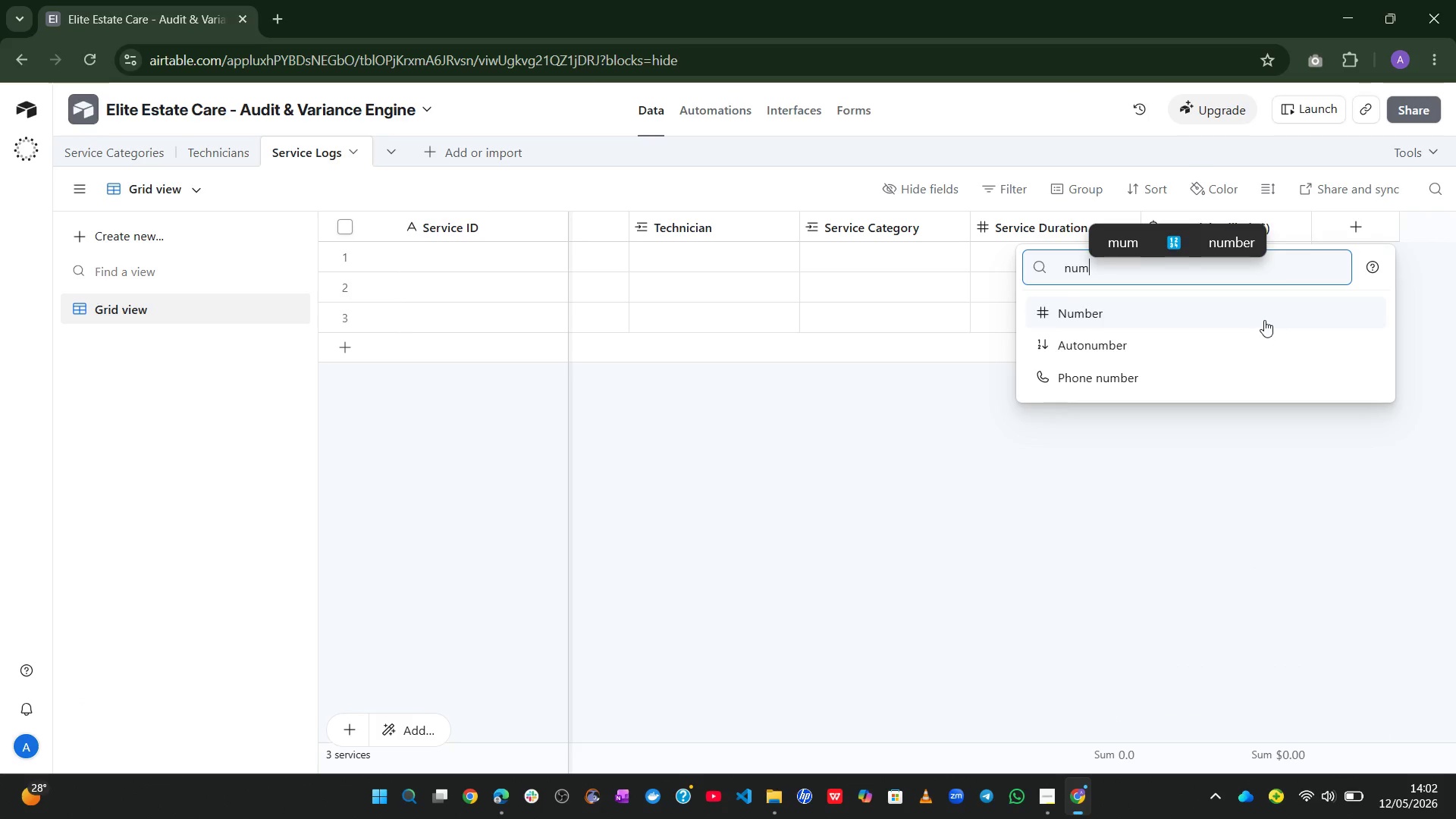 
left_click([1266, 308])
 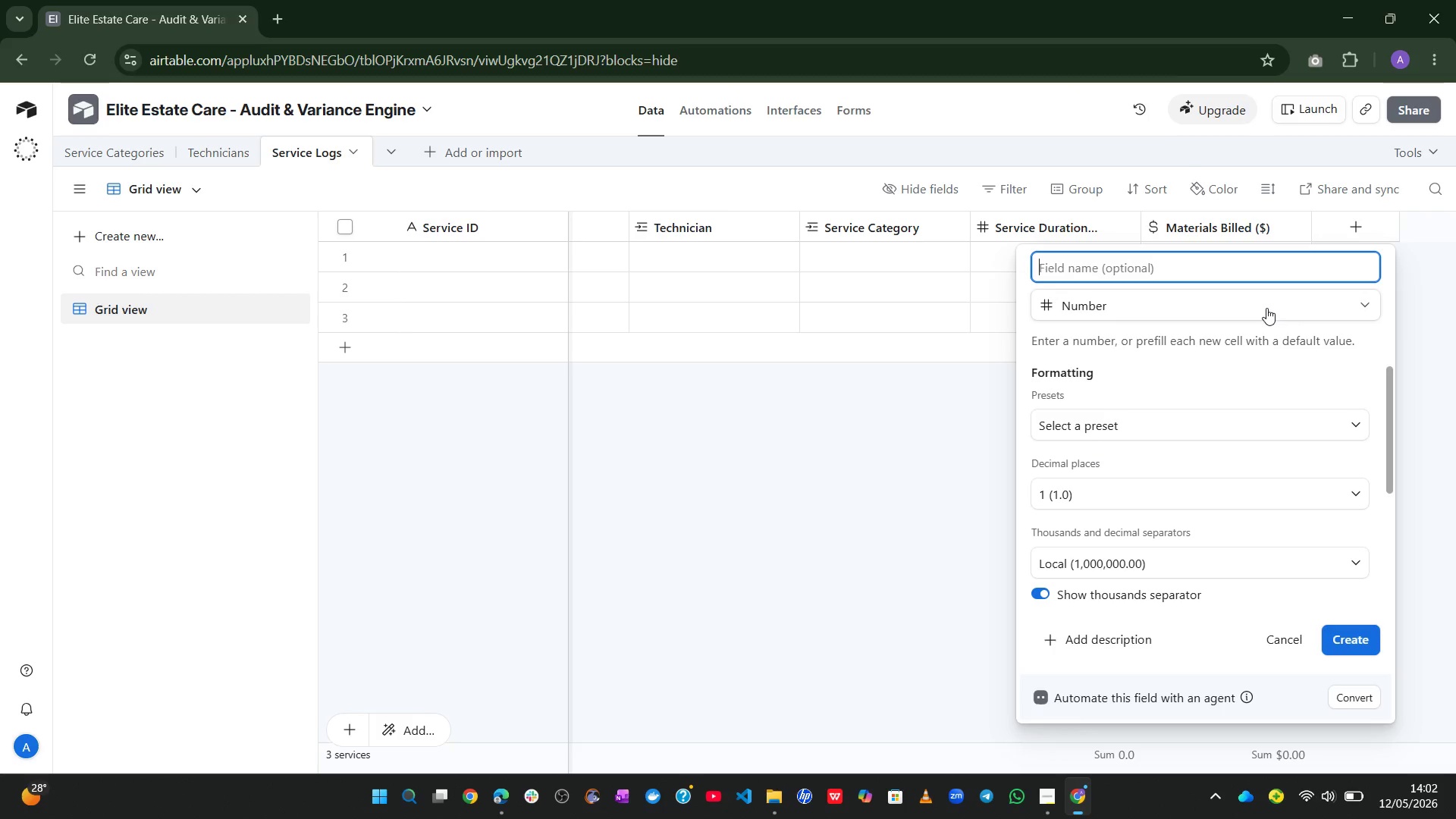 
type(Client Rating)
 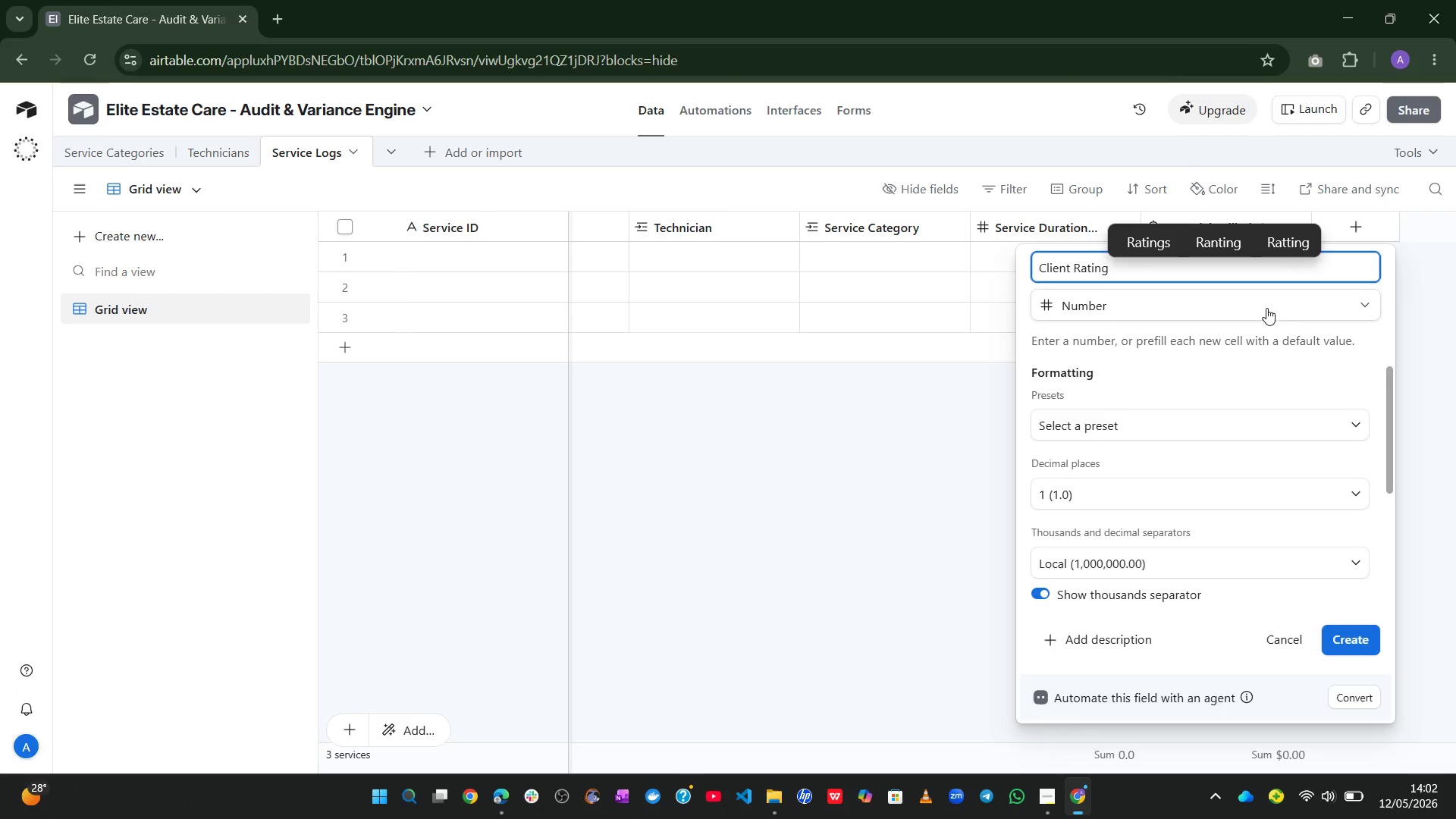 
left_click([1200, 482])
 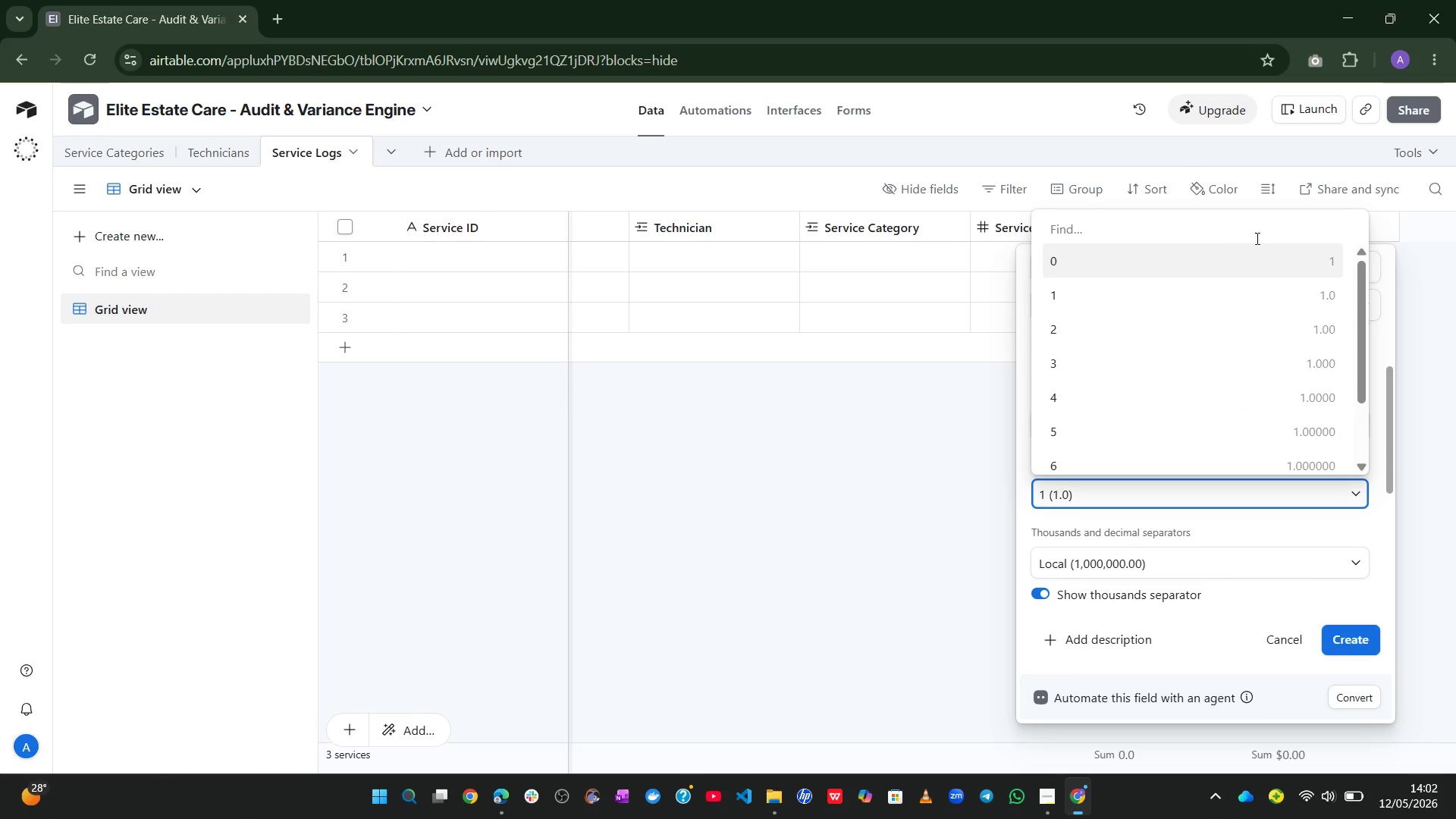 
left_click([1223, 262])
 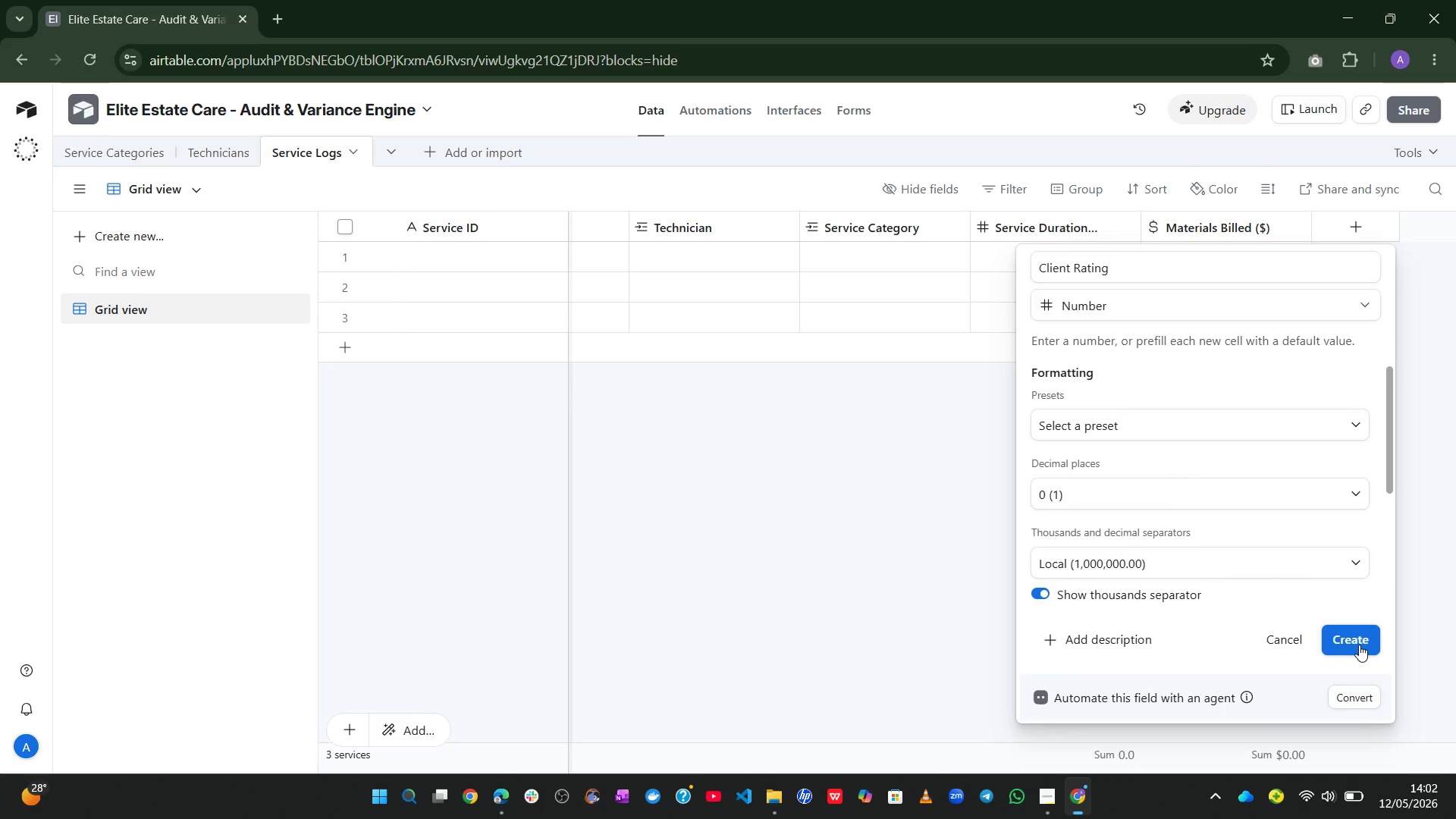 
wait(5.66)
 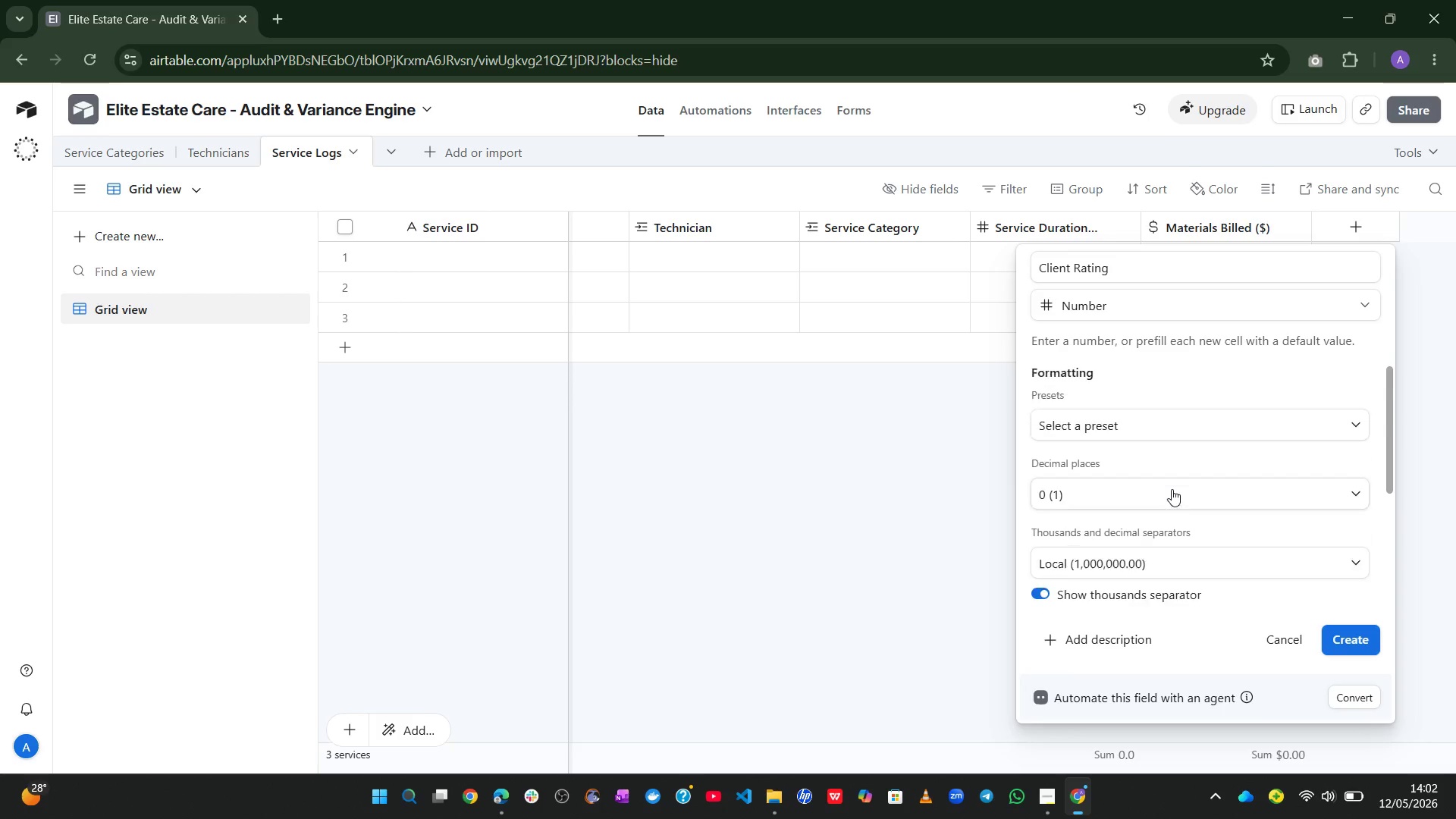 
left_click([1359, 645])
 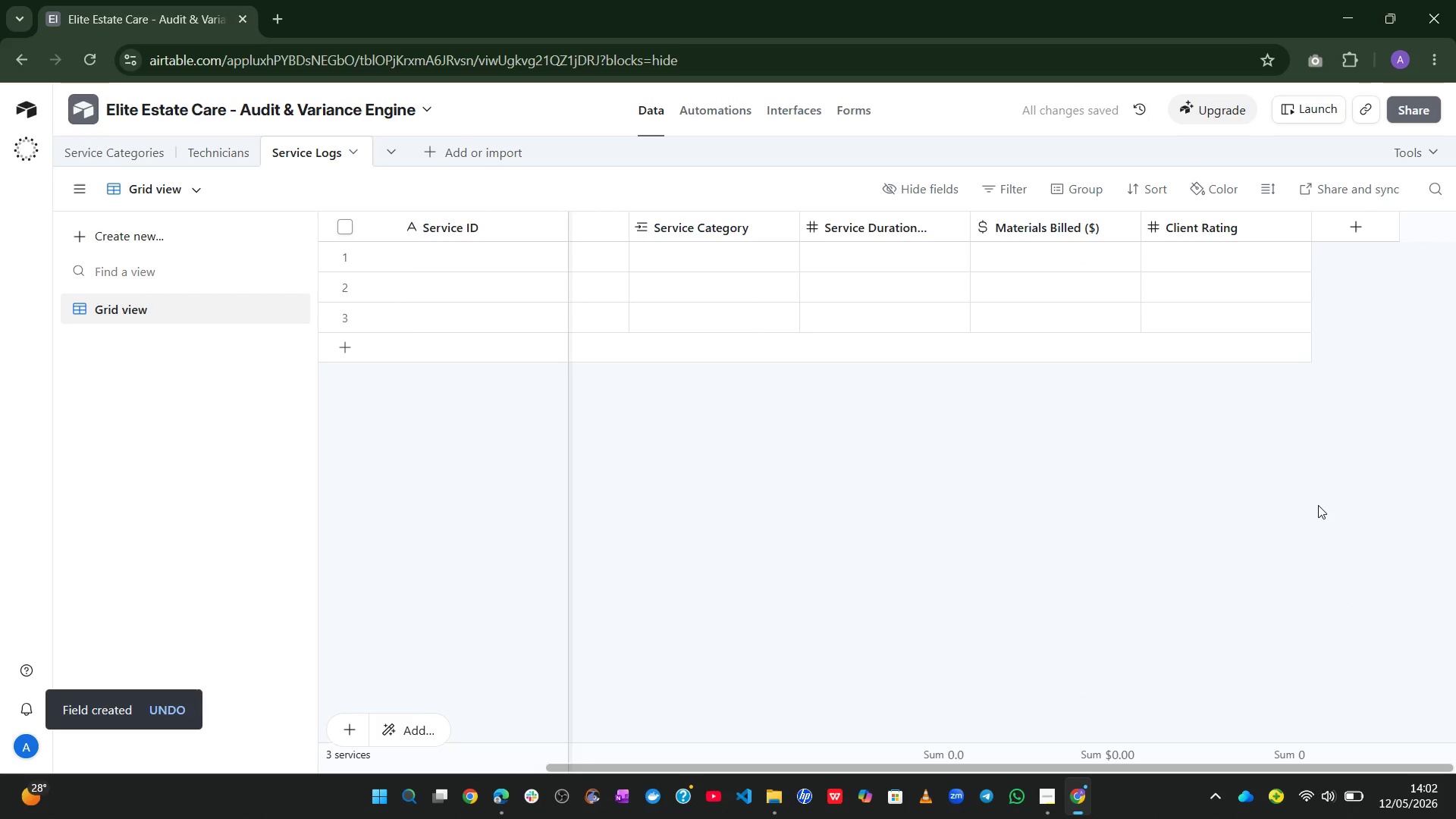 
wait(8.3)
 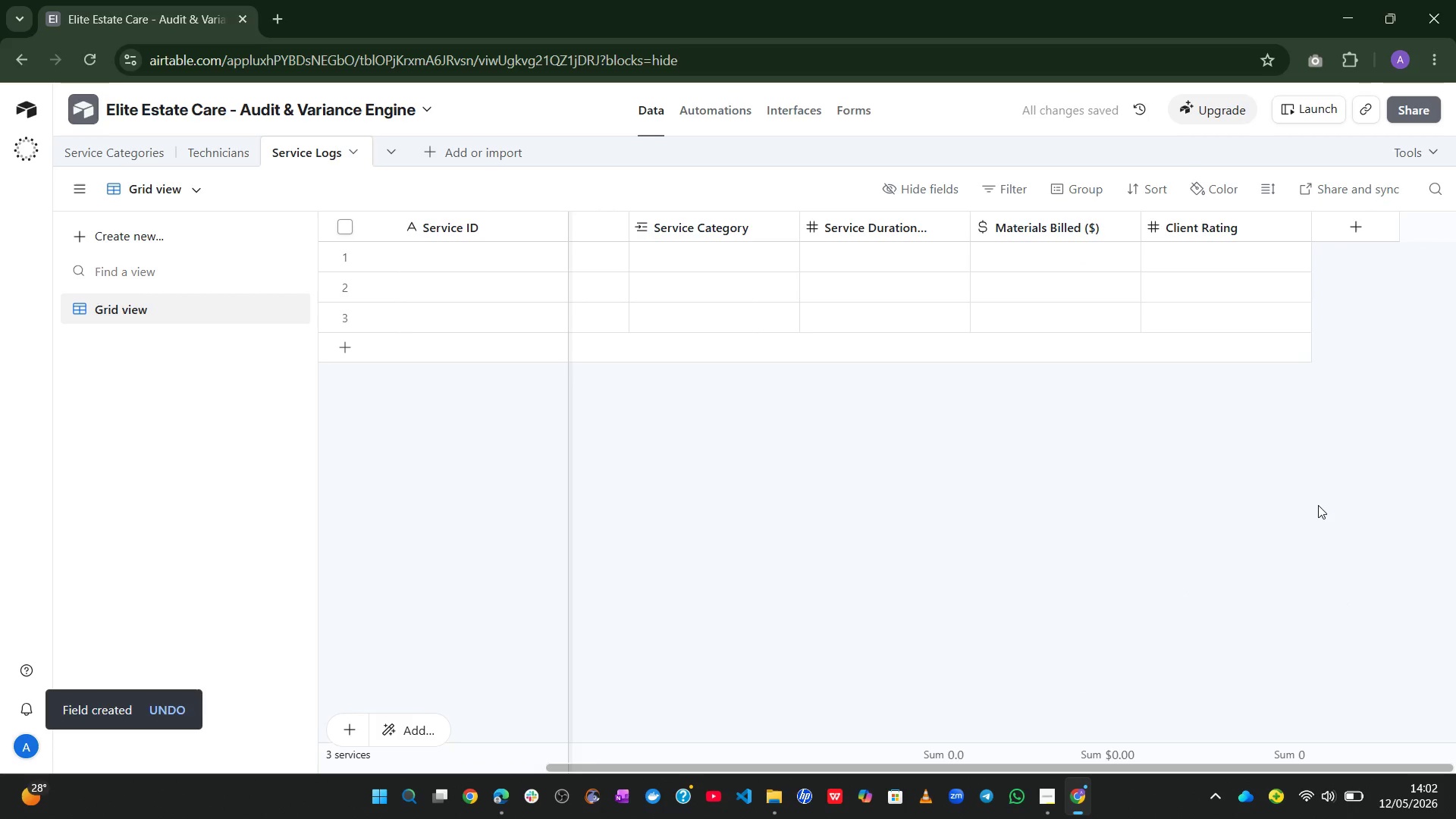 
left_click([1347, 233])
 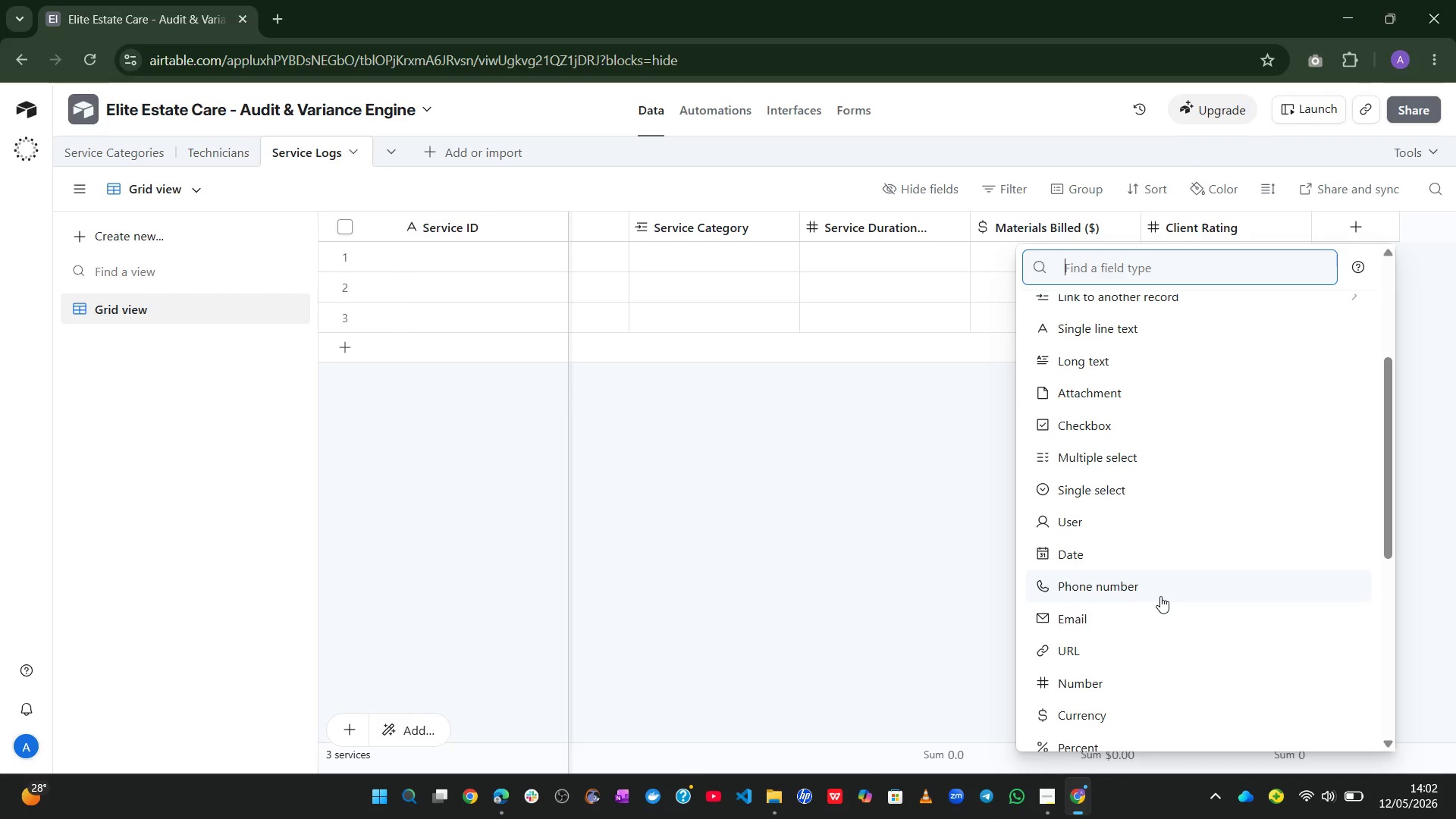 
wait(5.08)
 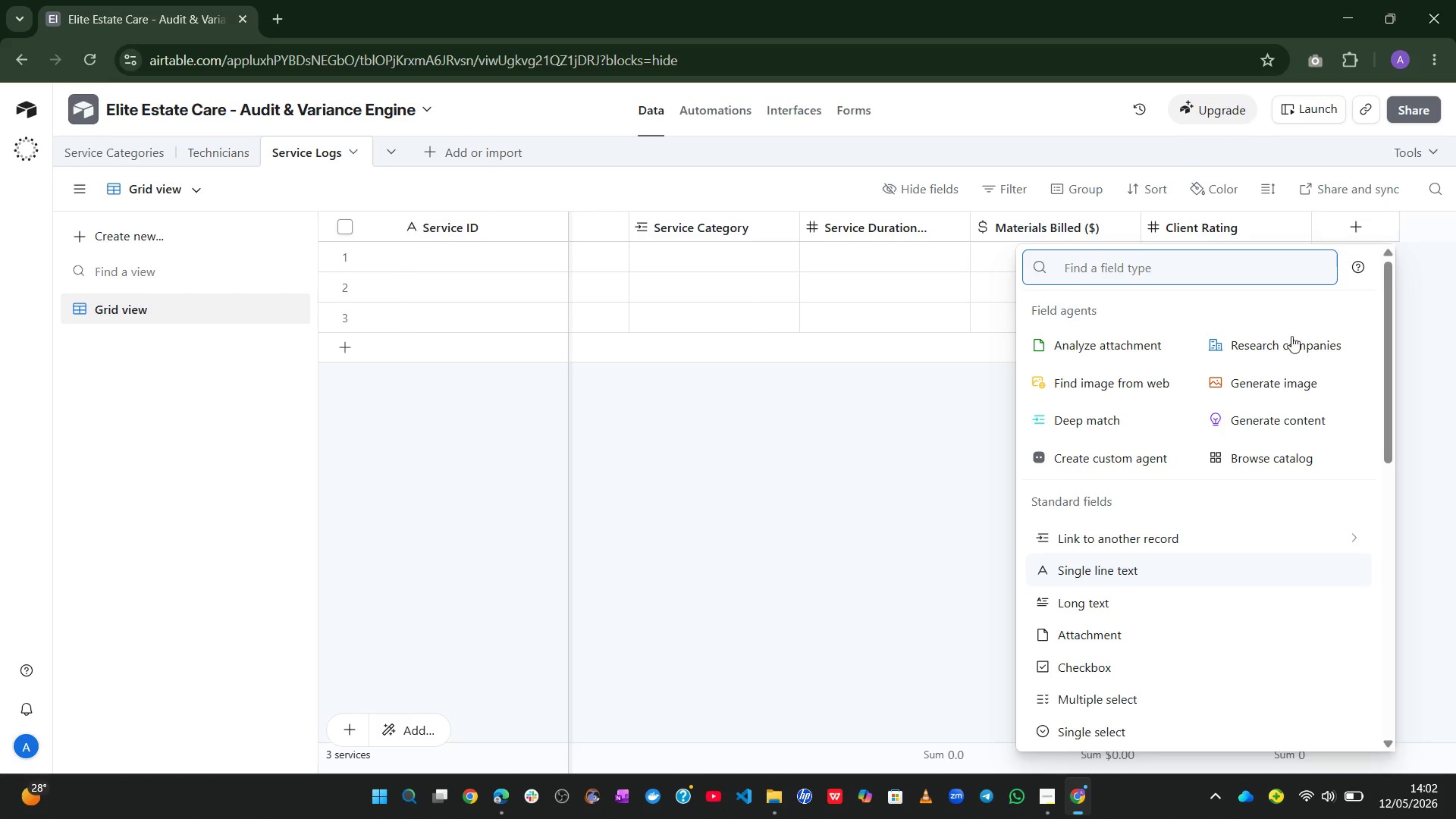 
left_click([1129, 606])
 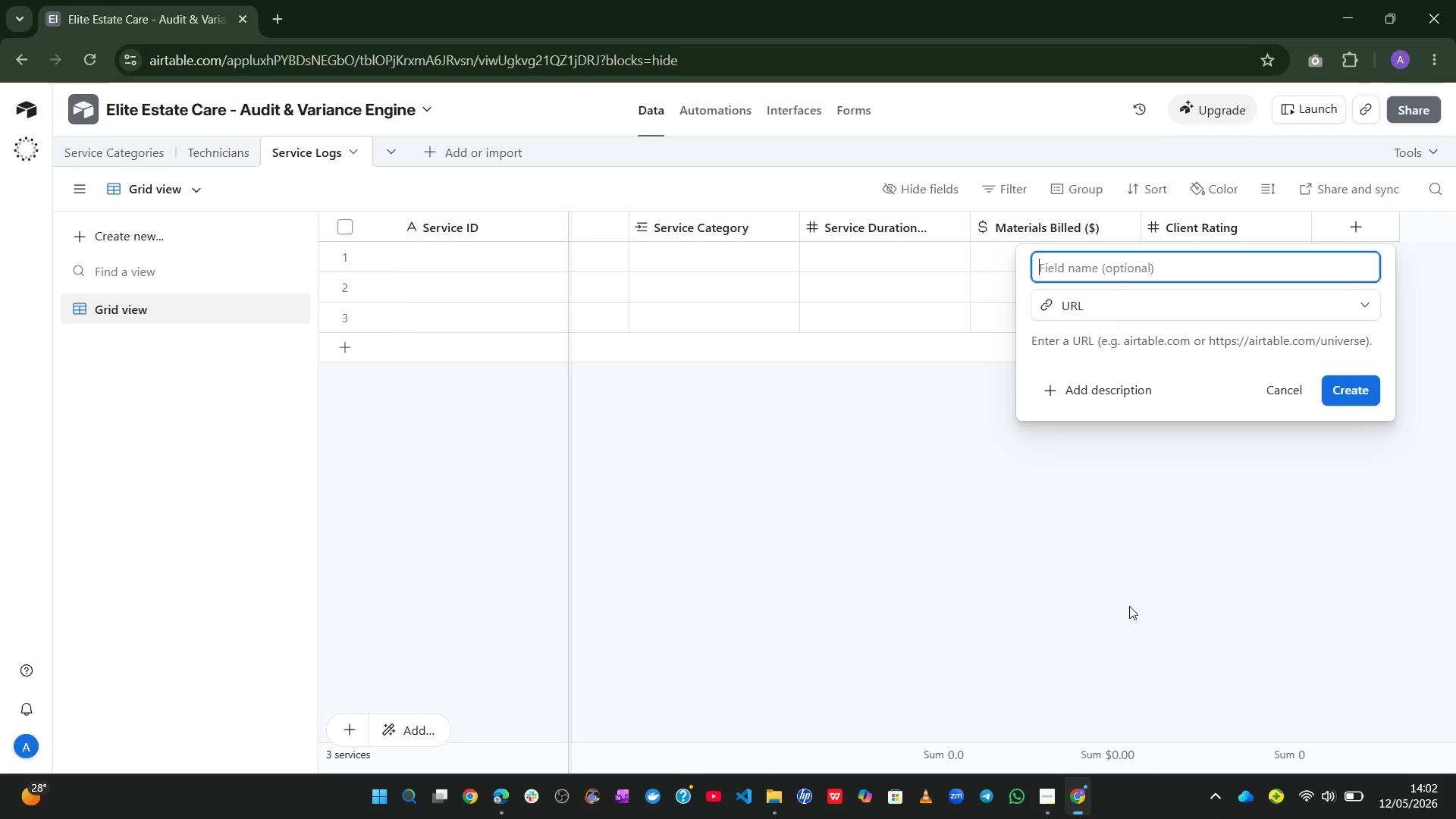 
type(Site Photo URL)
 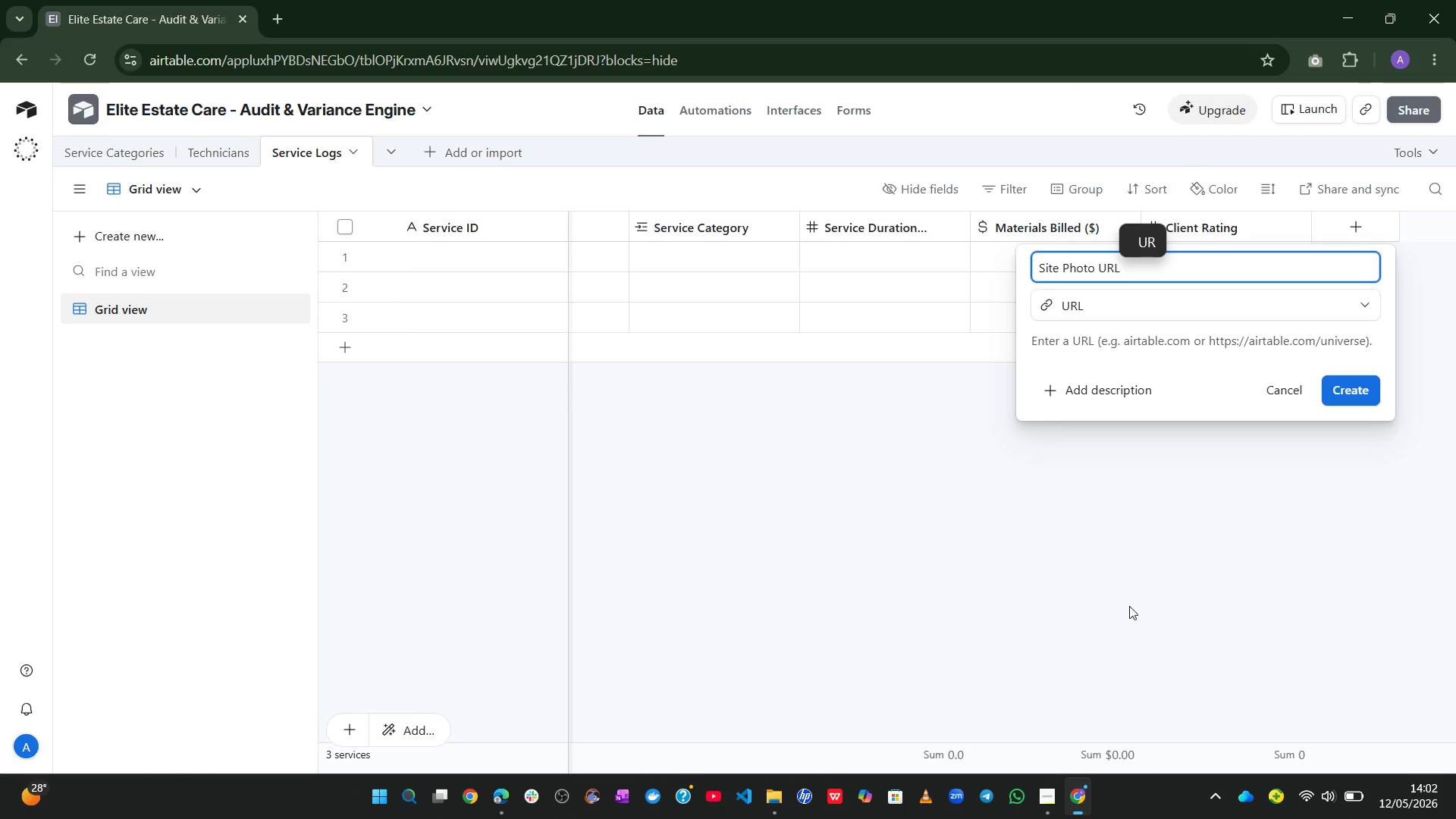 
left_click([1355, 393])
 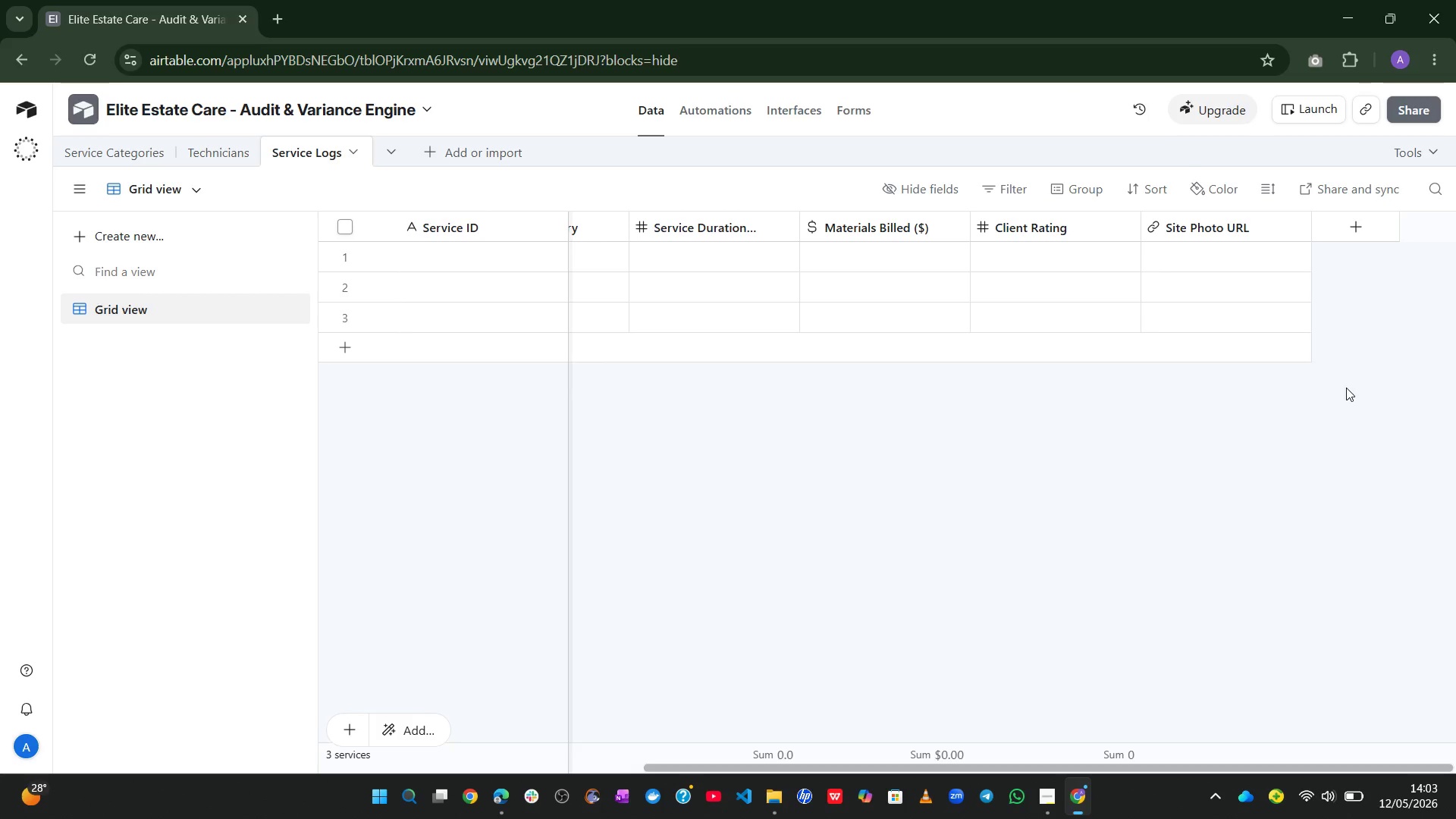 
wait(49.0)
 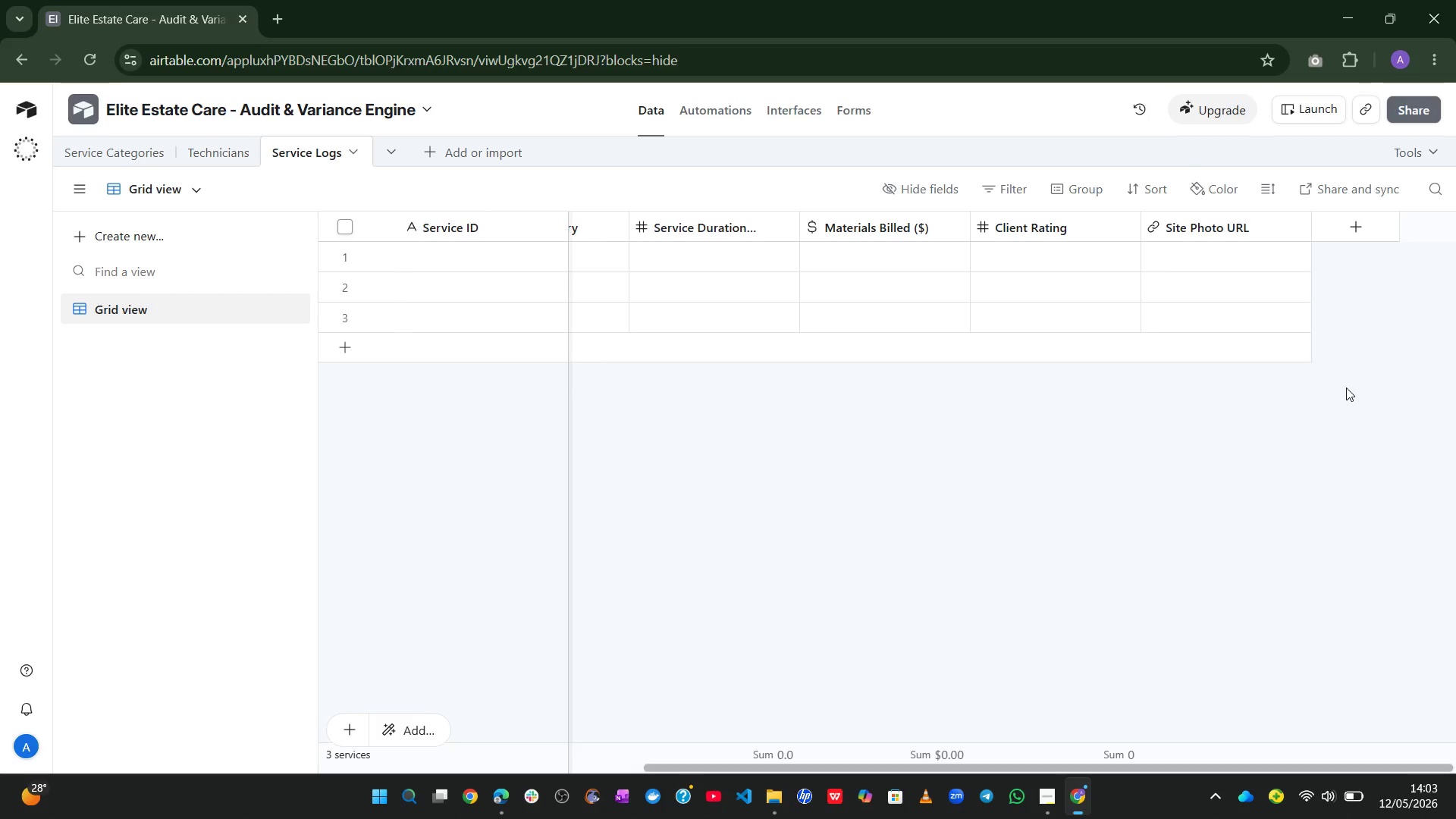 
left_click([1379, 224])
 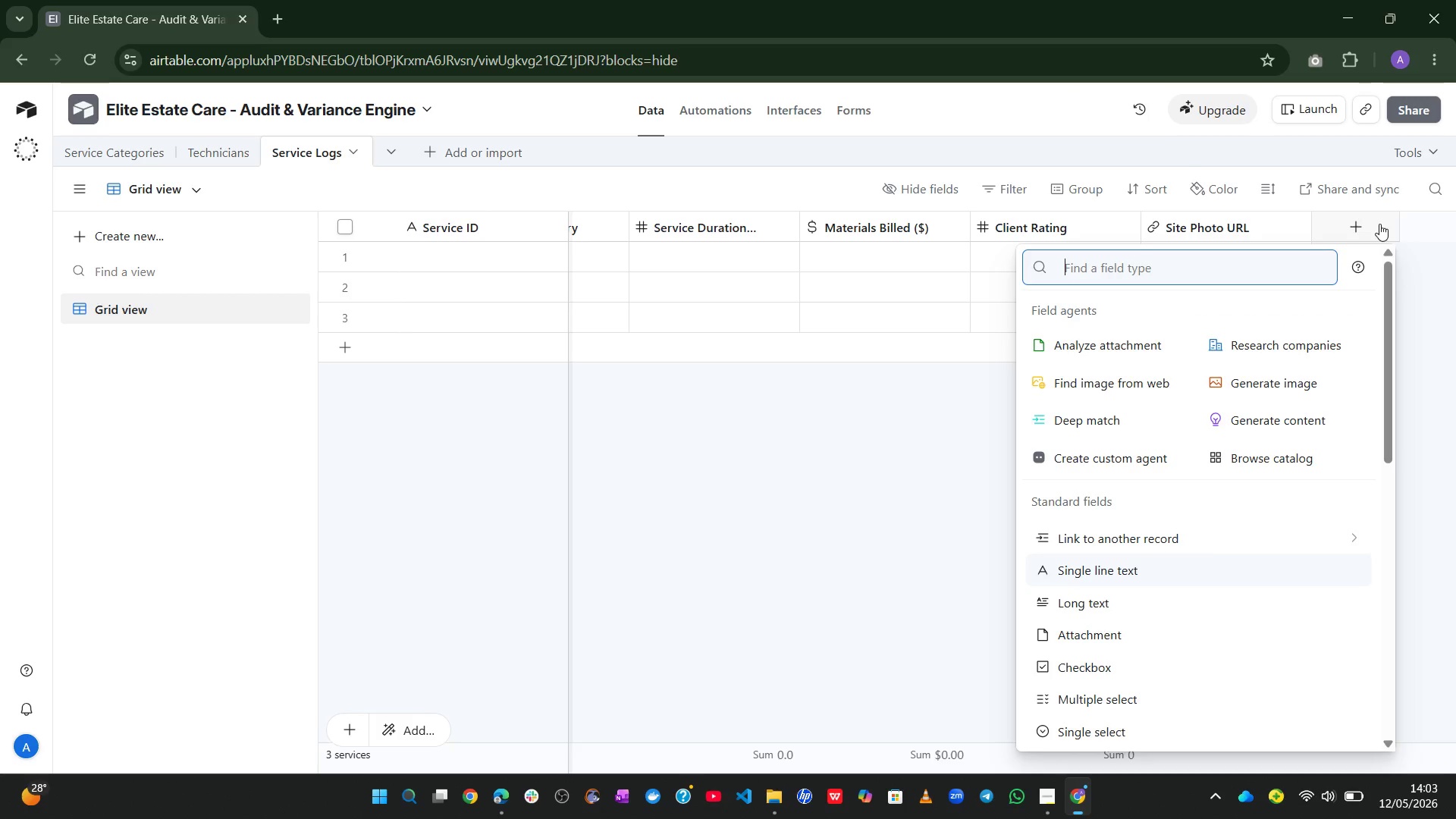 
type(lo)
 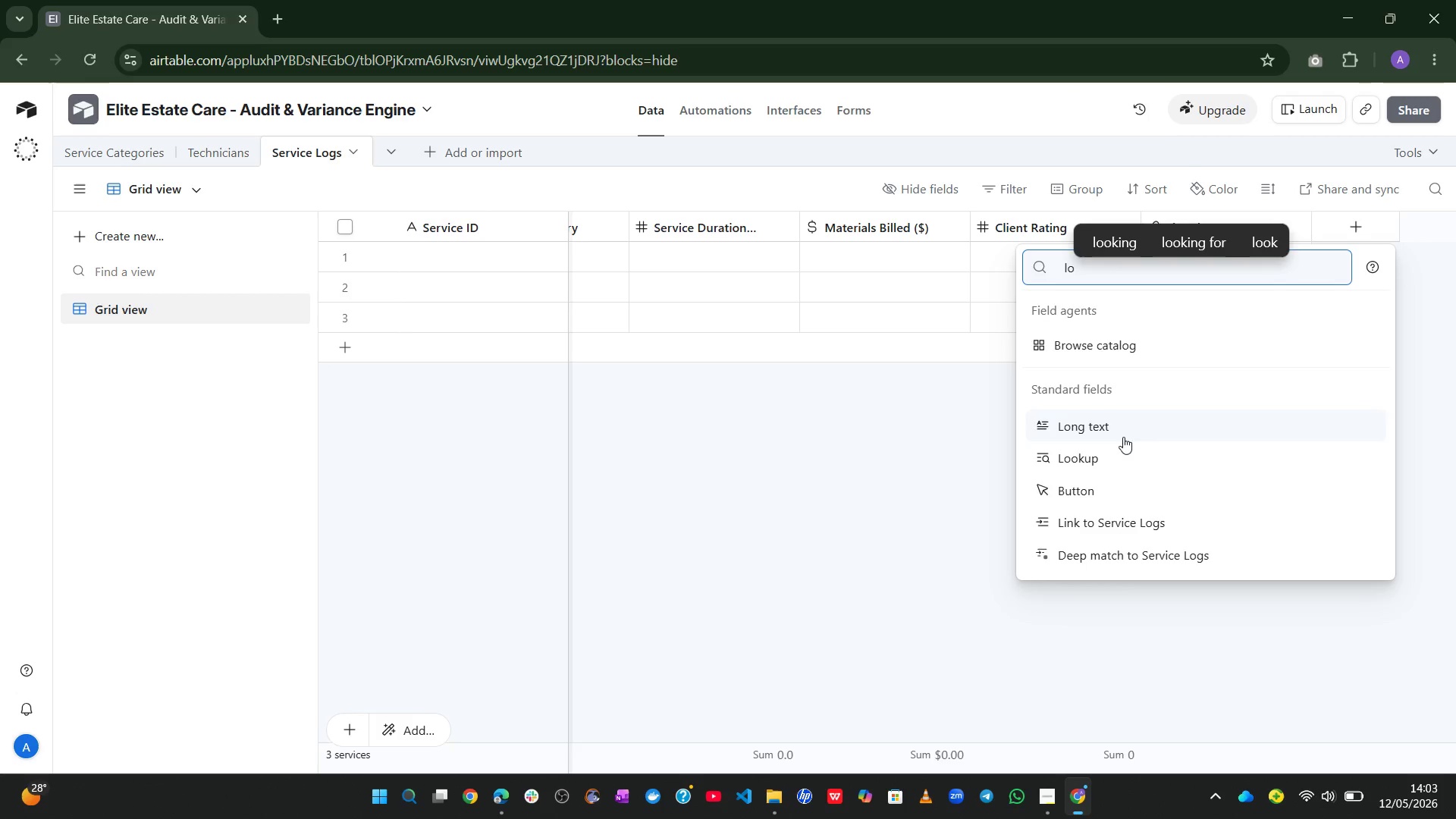 
left_click([1106, 450])
 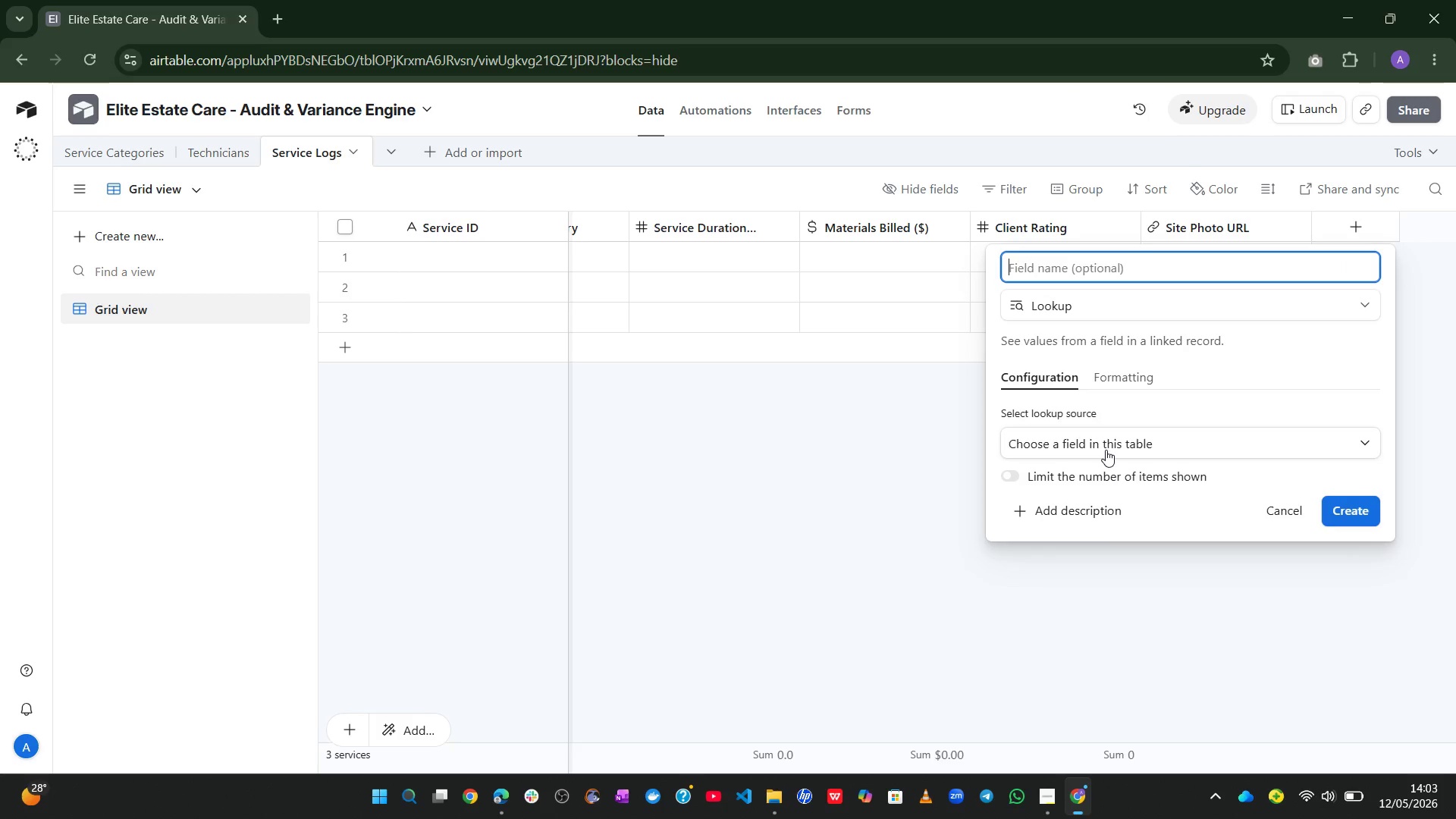 
type(Standard Duration (Hous)
key(Backspace)
type(rs))
 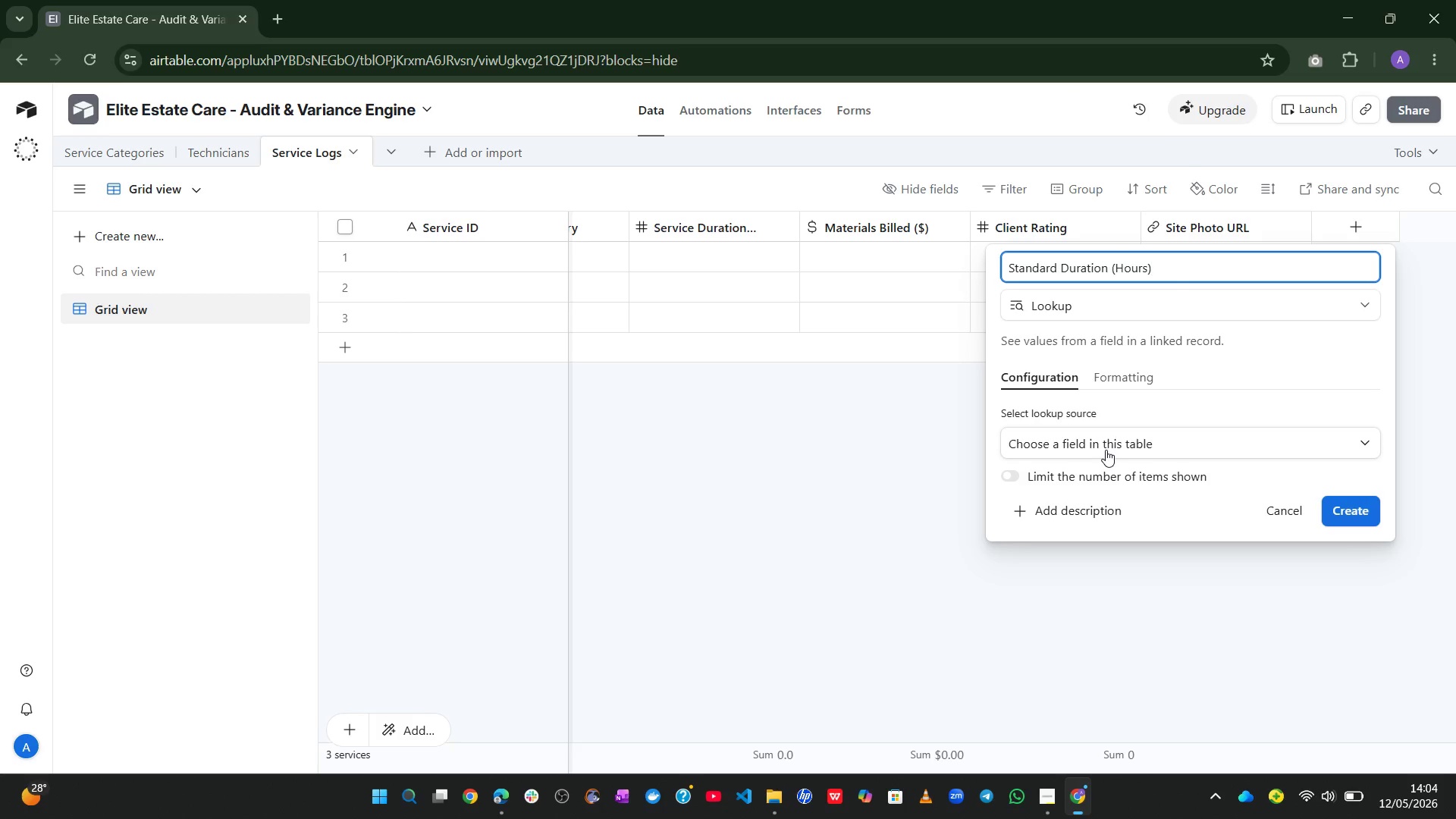 
left_click([1246, 444])
 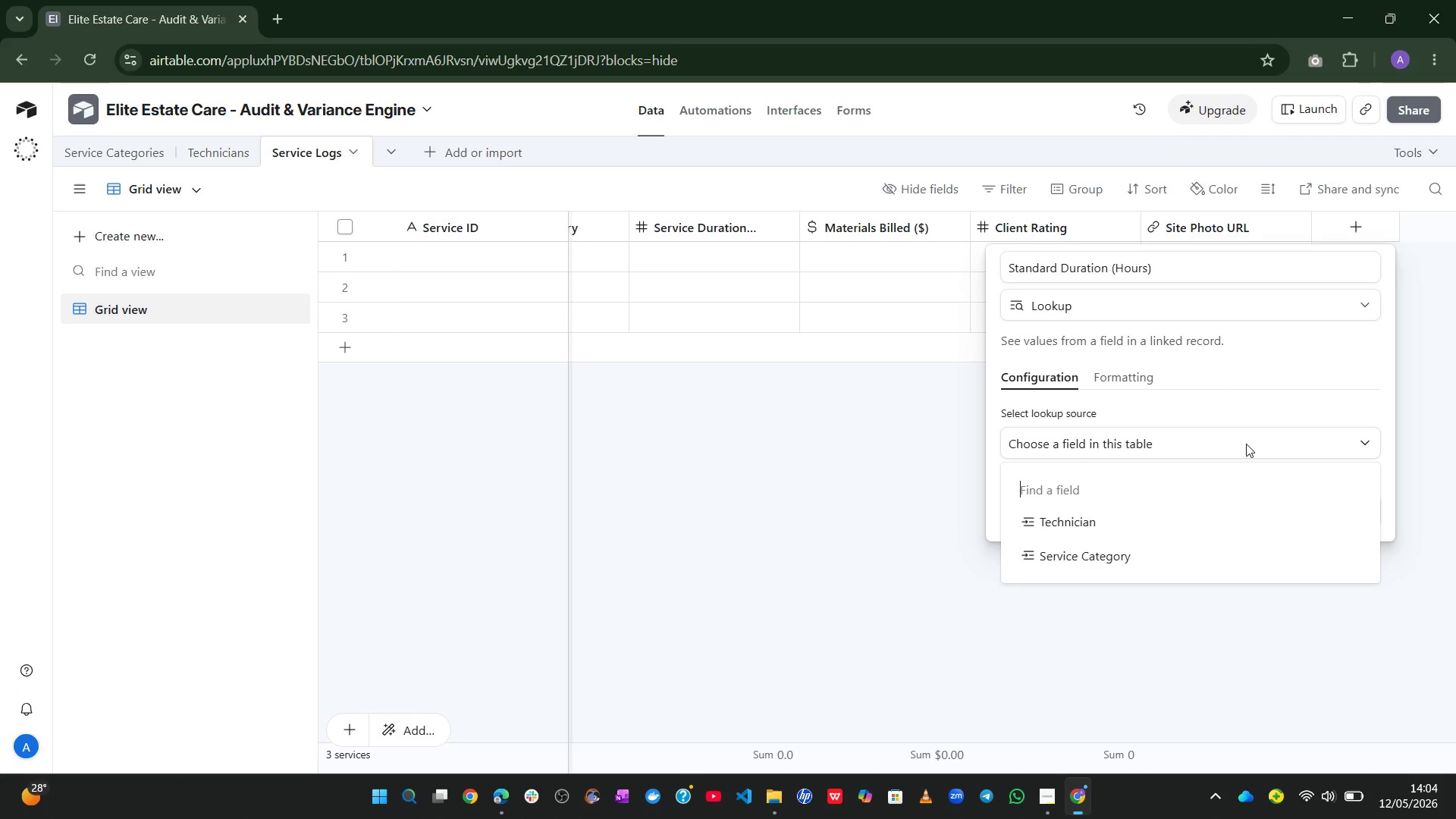 
wait(9.78)
 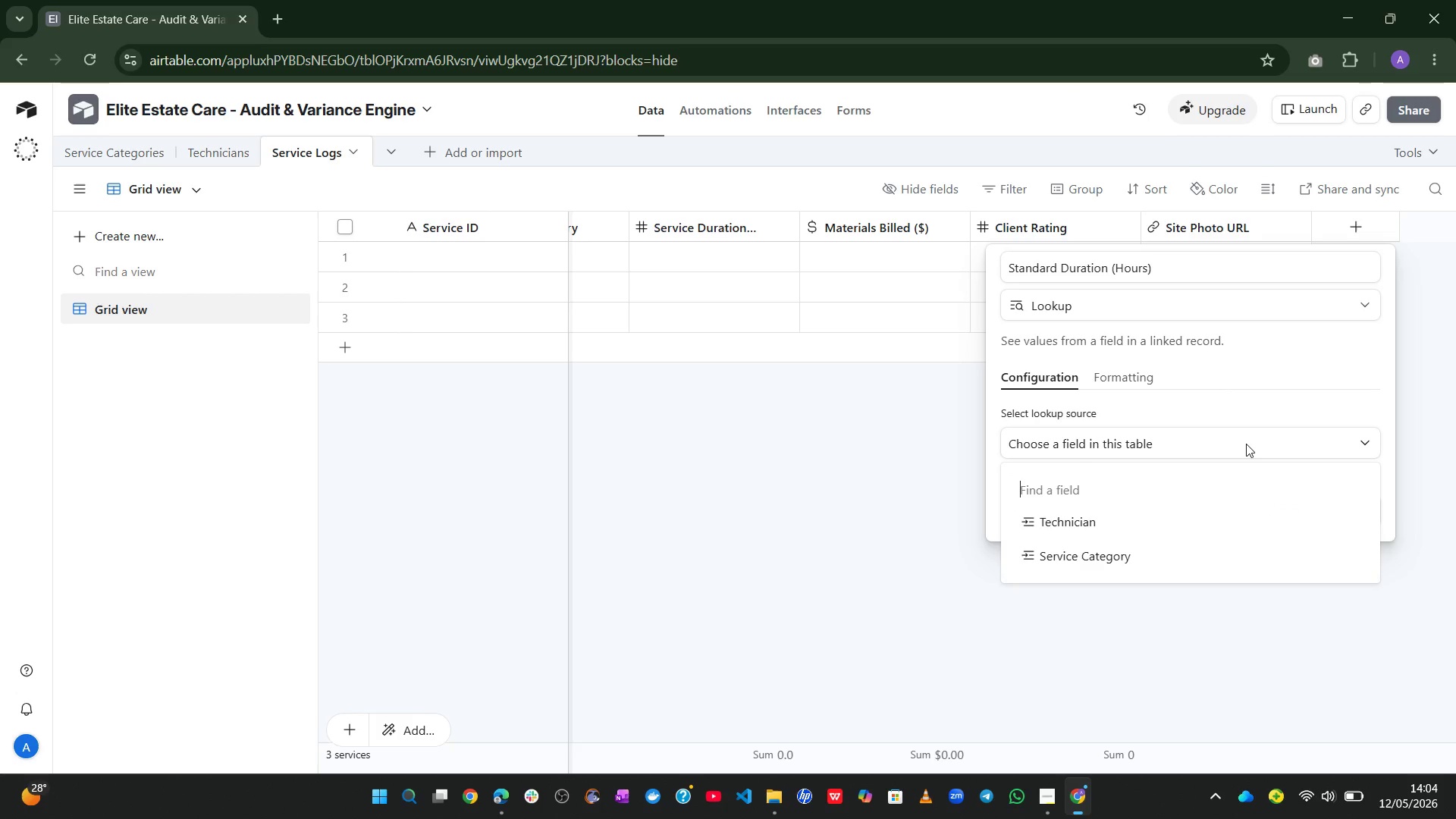 
left_click([1125, 556])
 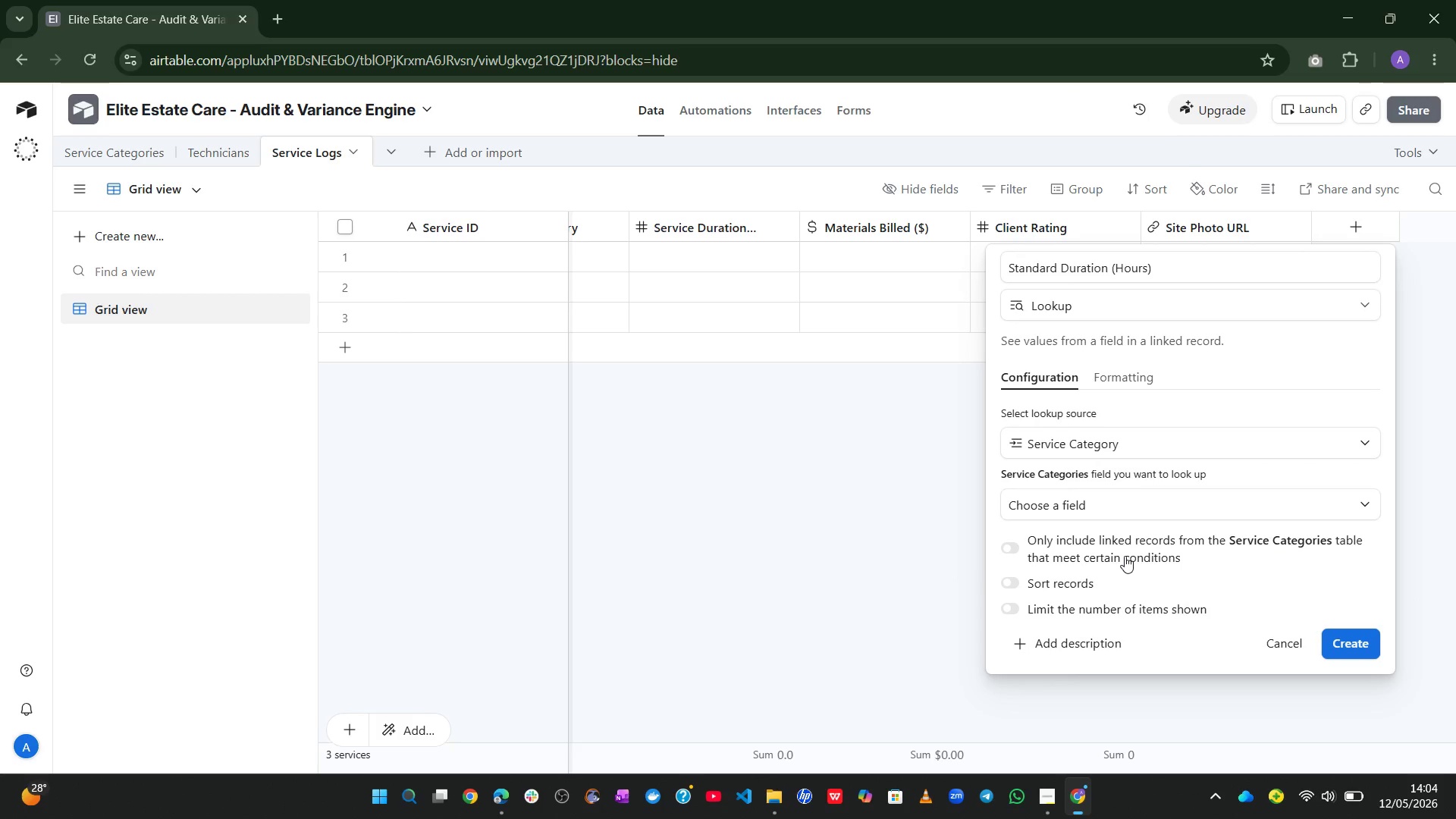 
wait(9.5)
 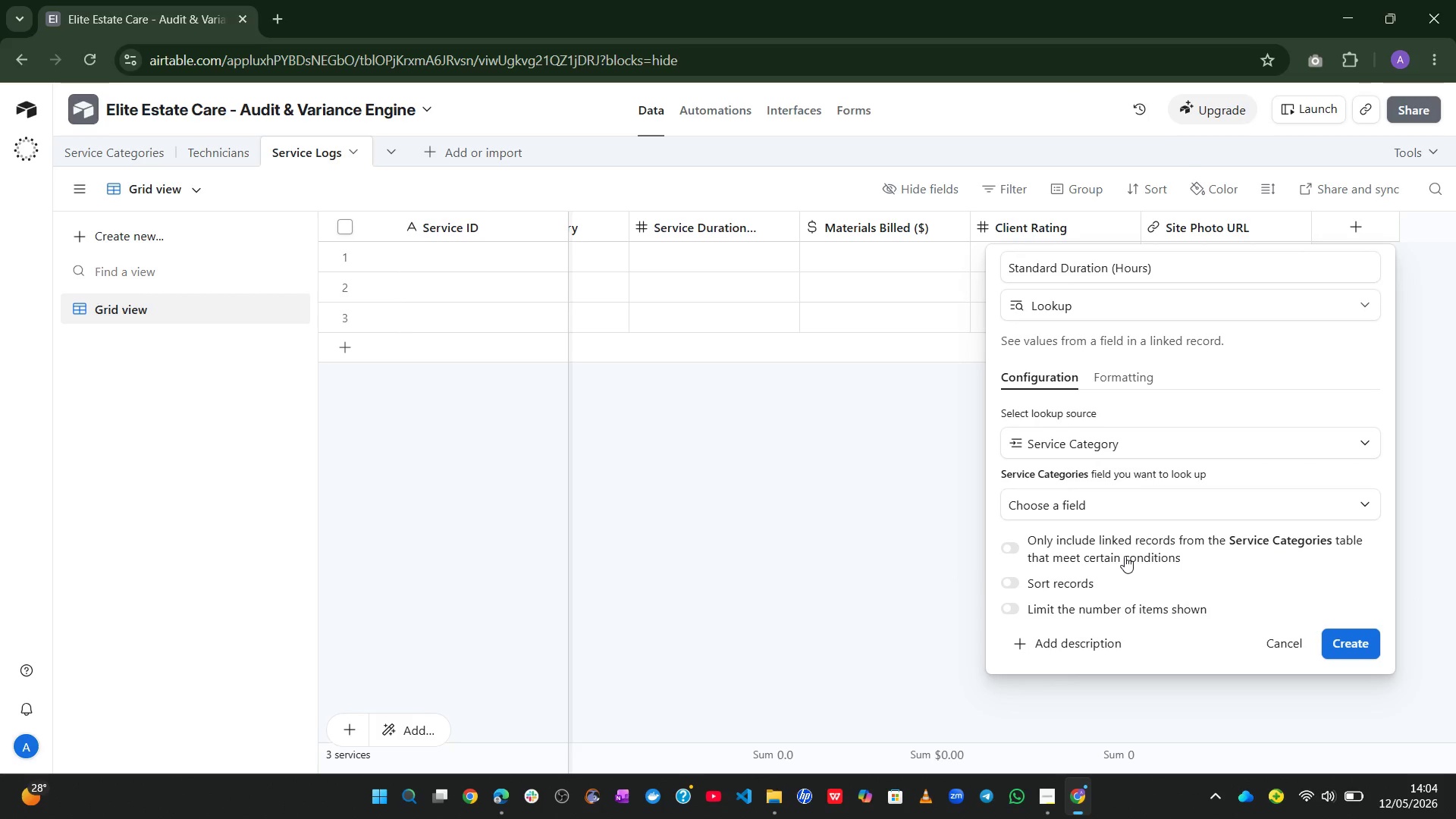 
left_click([1150, 513])
 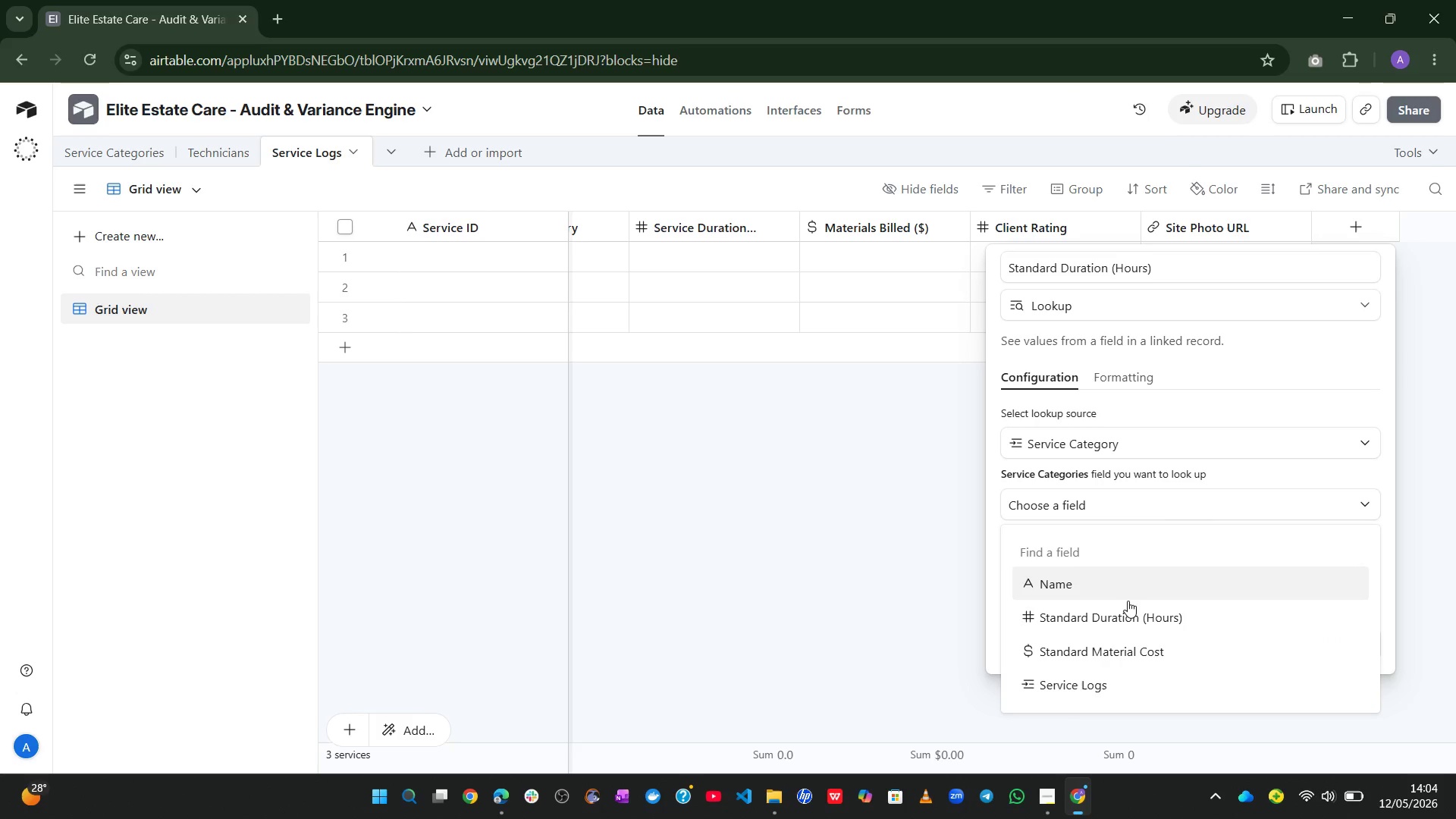 
left_click([1117, 621])
 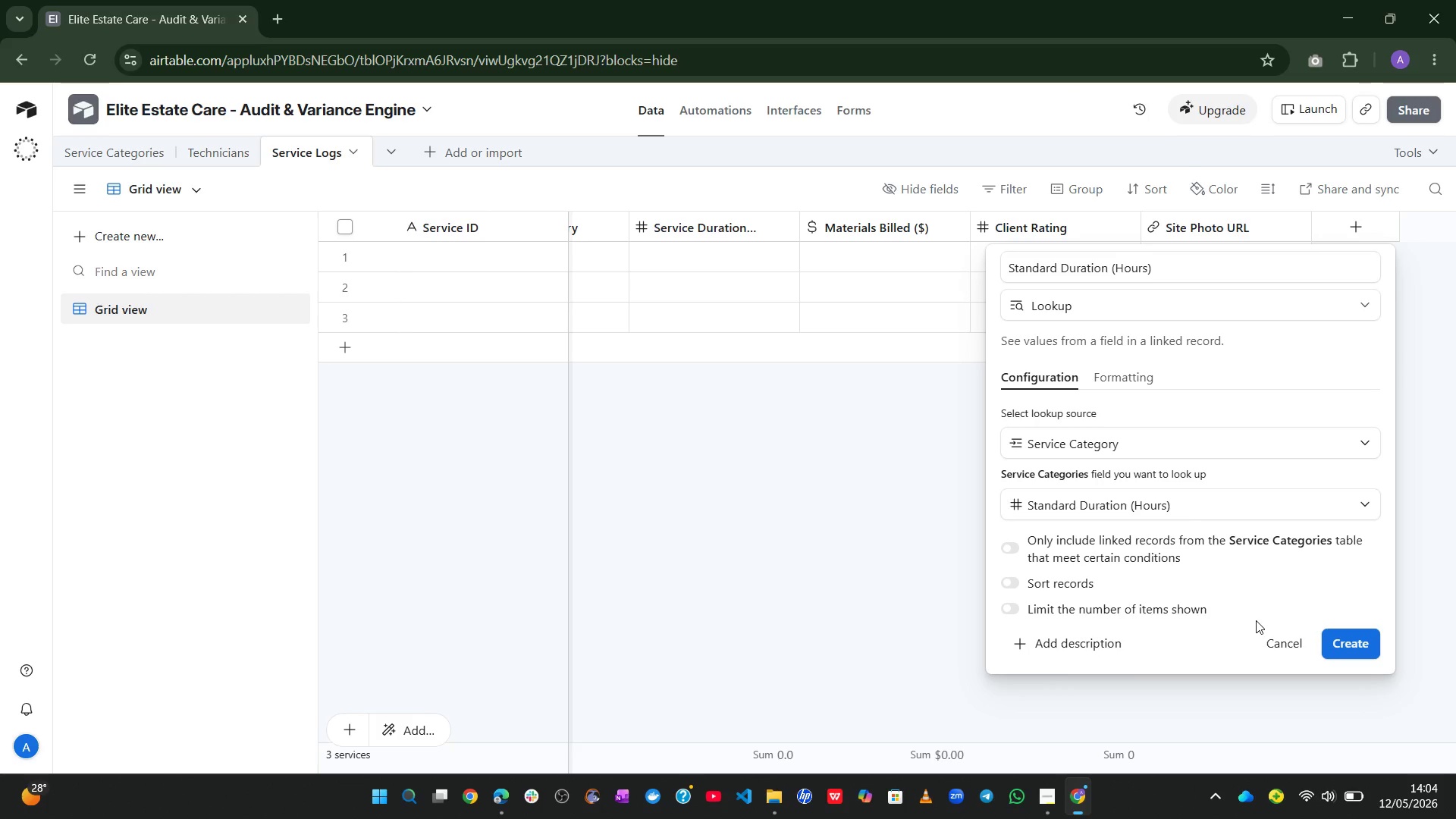 
wait(7.05)
 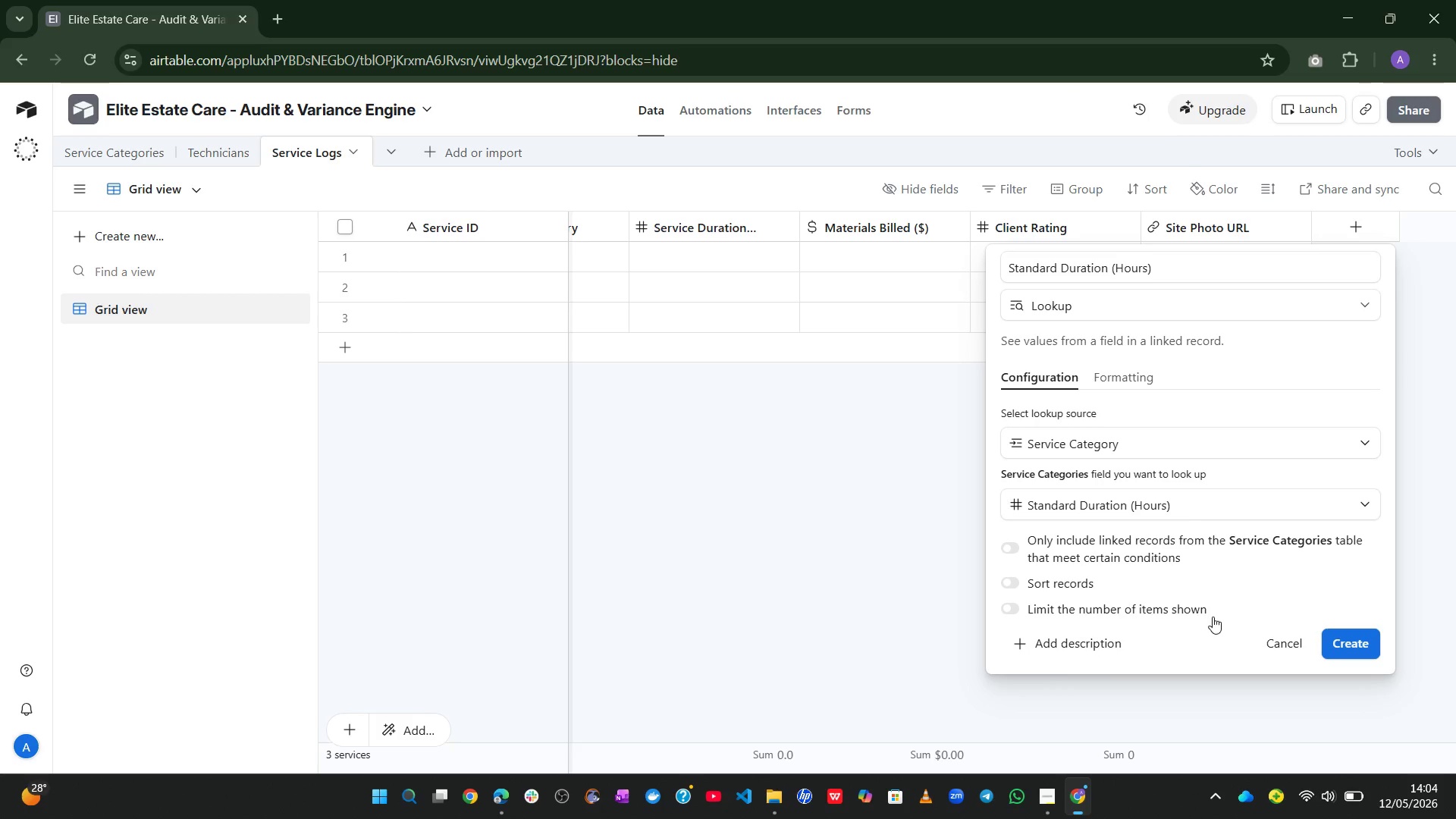 
left_click([1335, 648])
 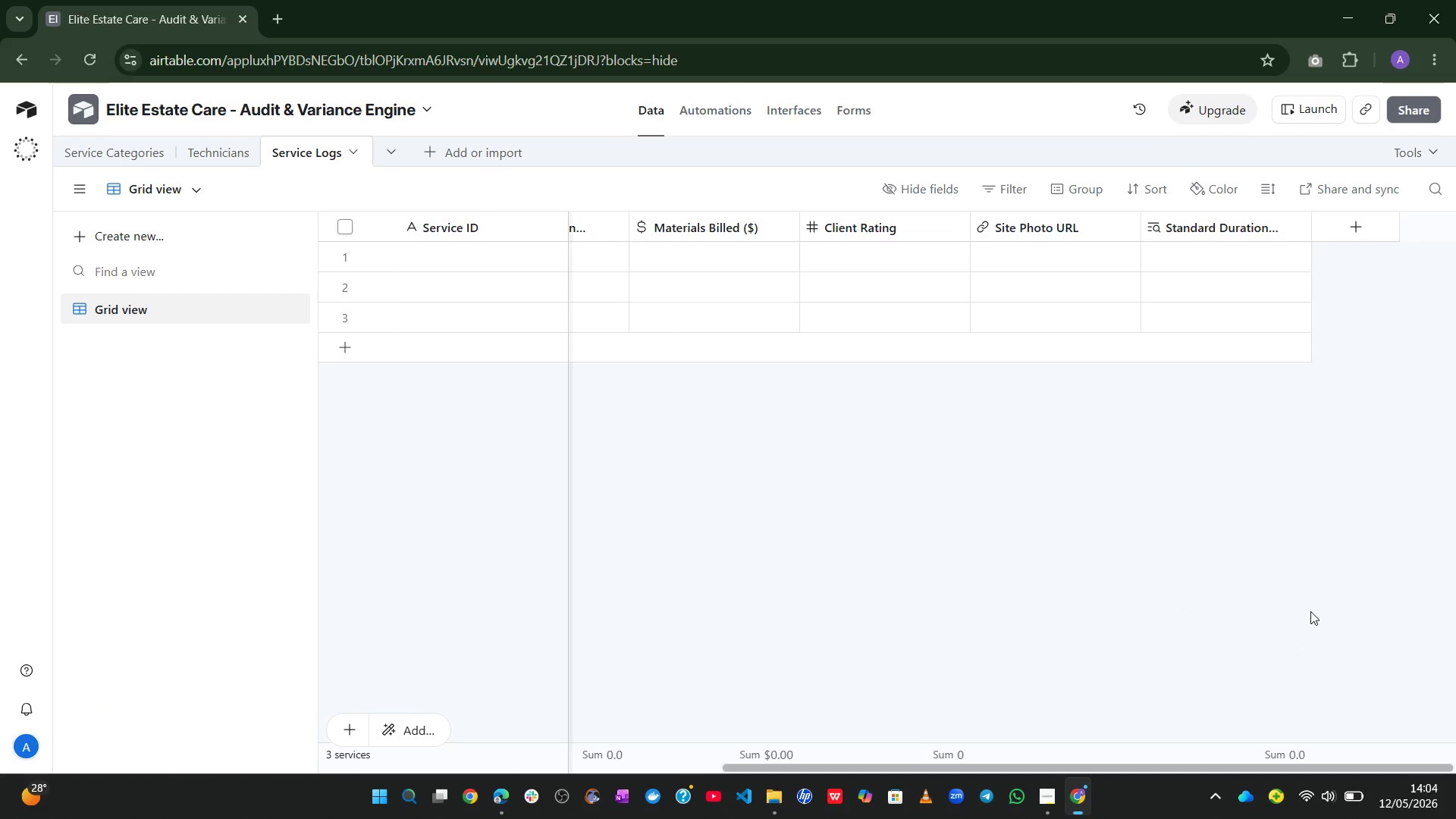 
wait(18.69)
 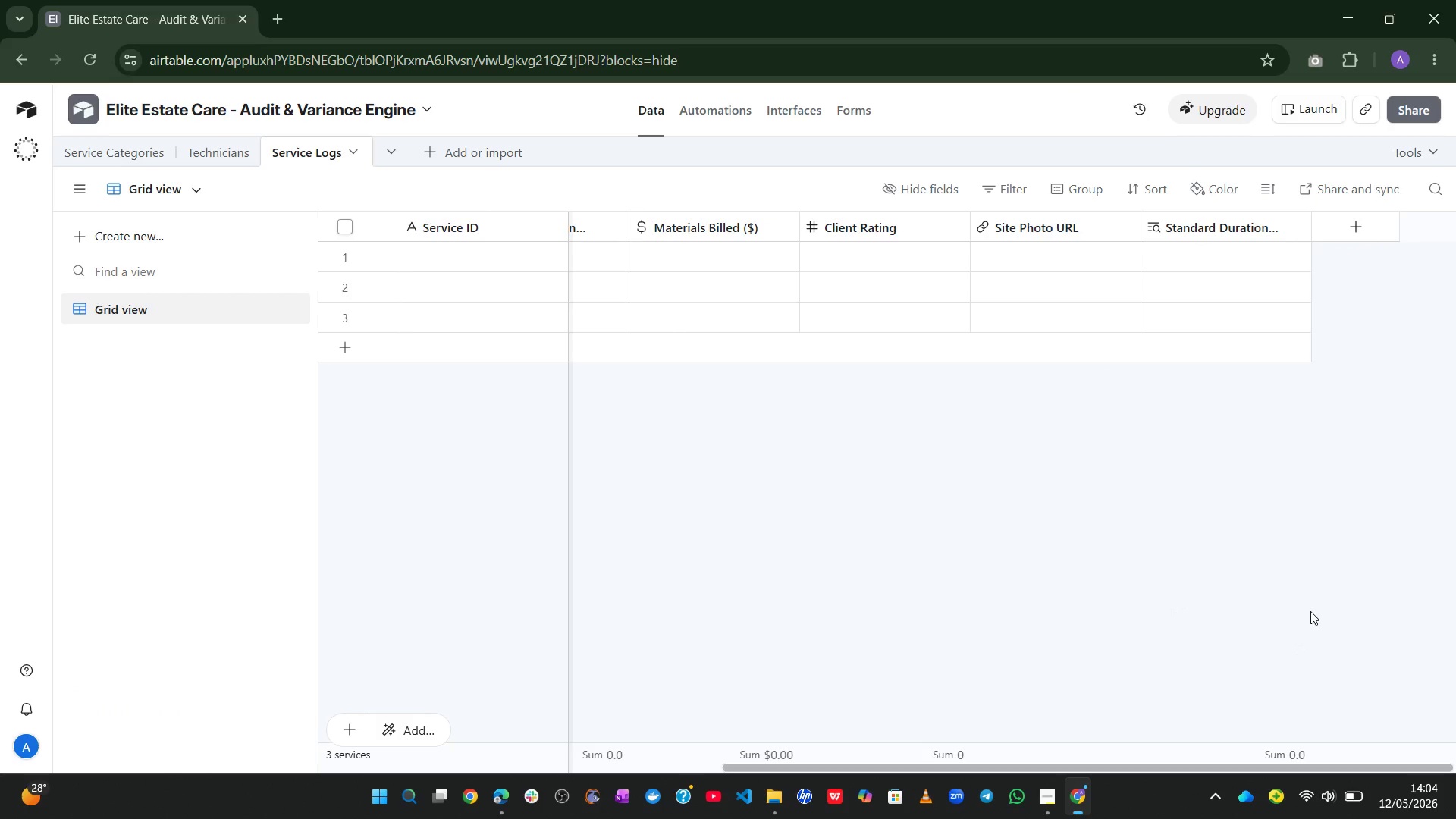 
left_click([1362, 224])
 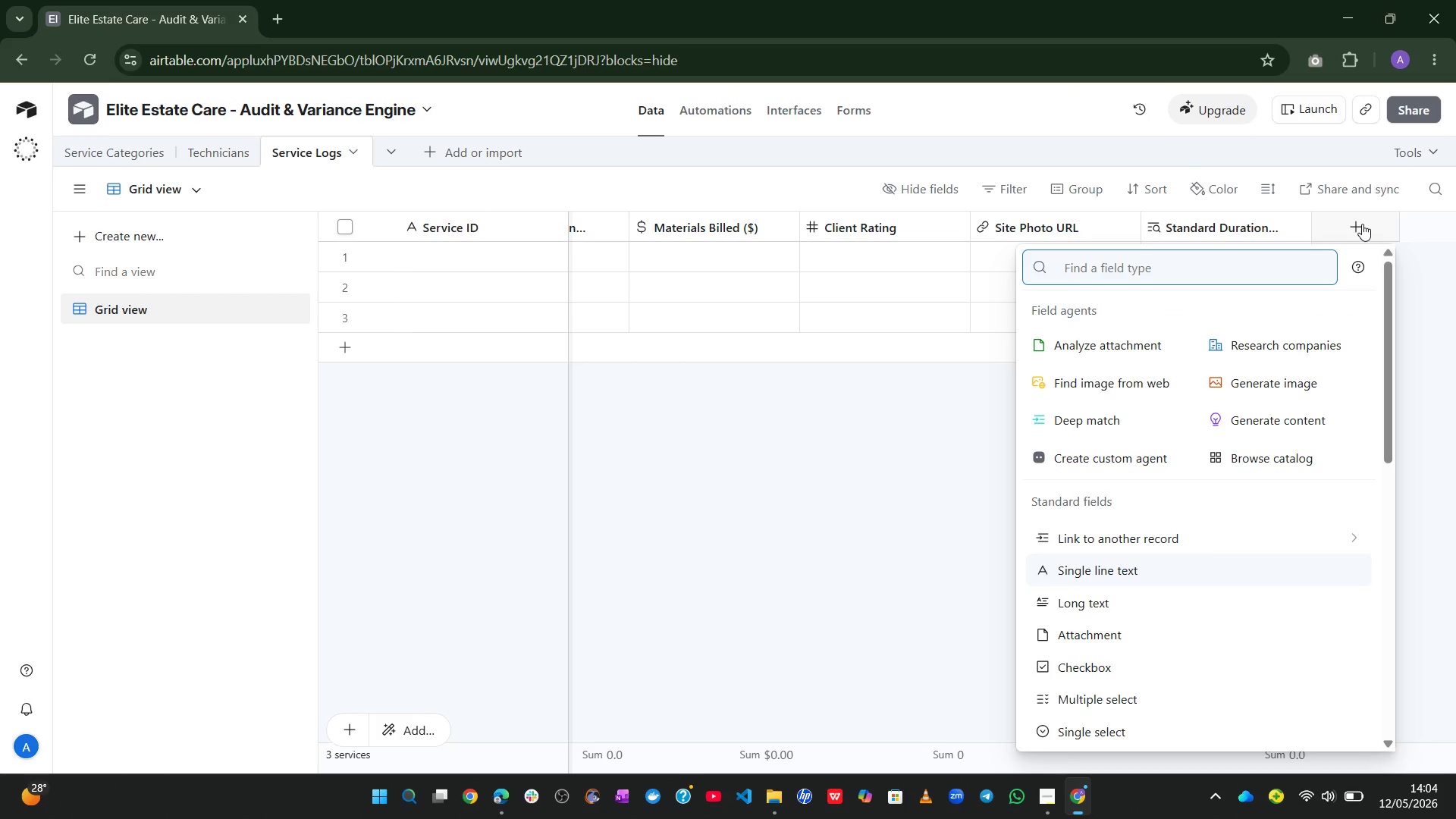 
type(loo)
 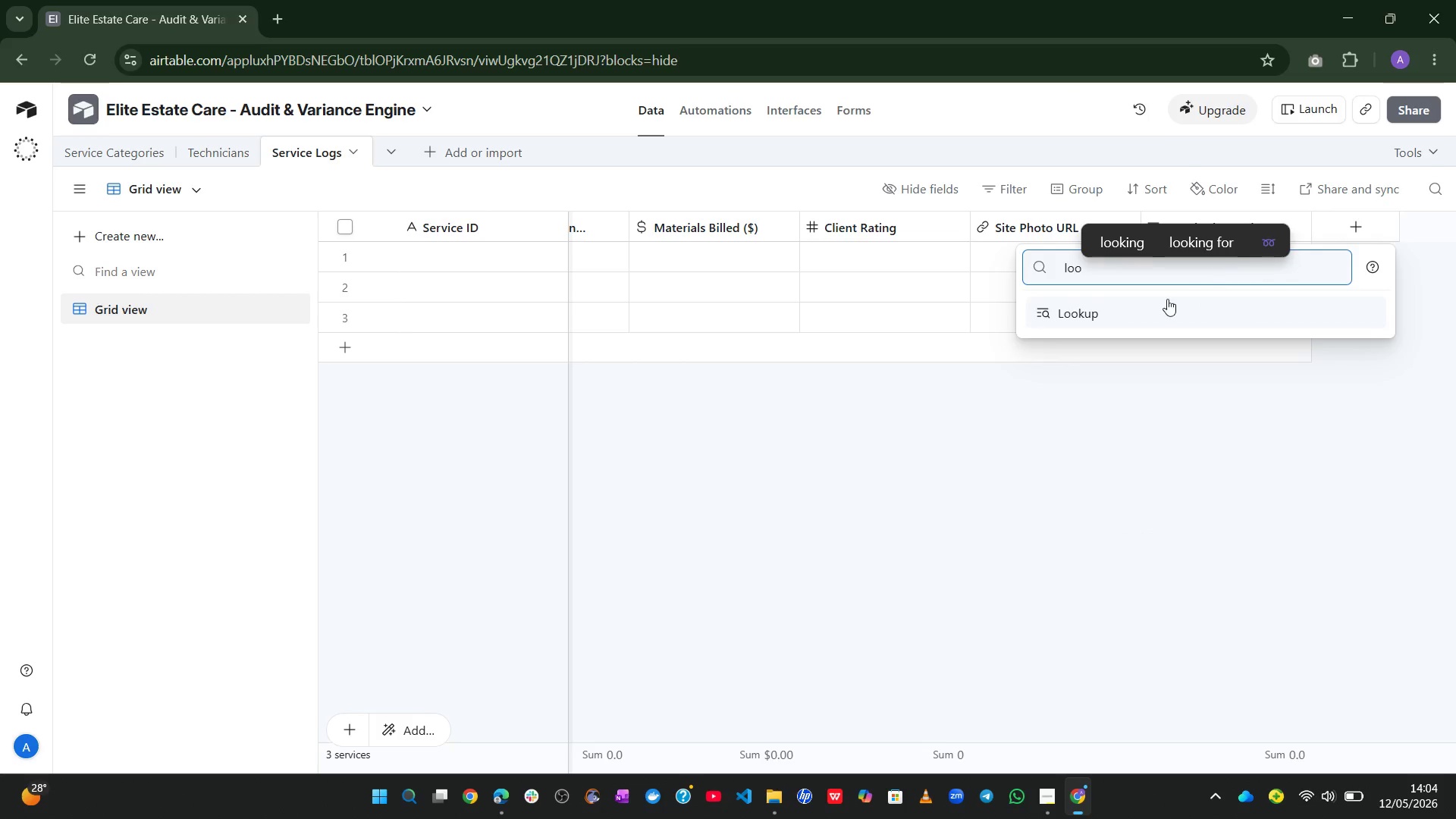 
left_click([1153, 309])
 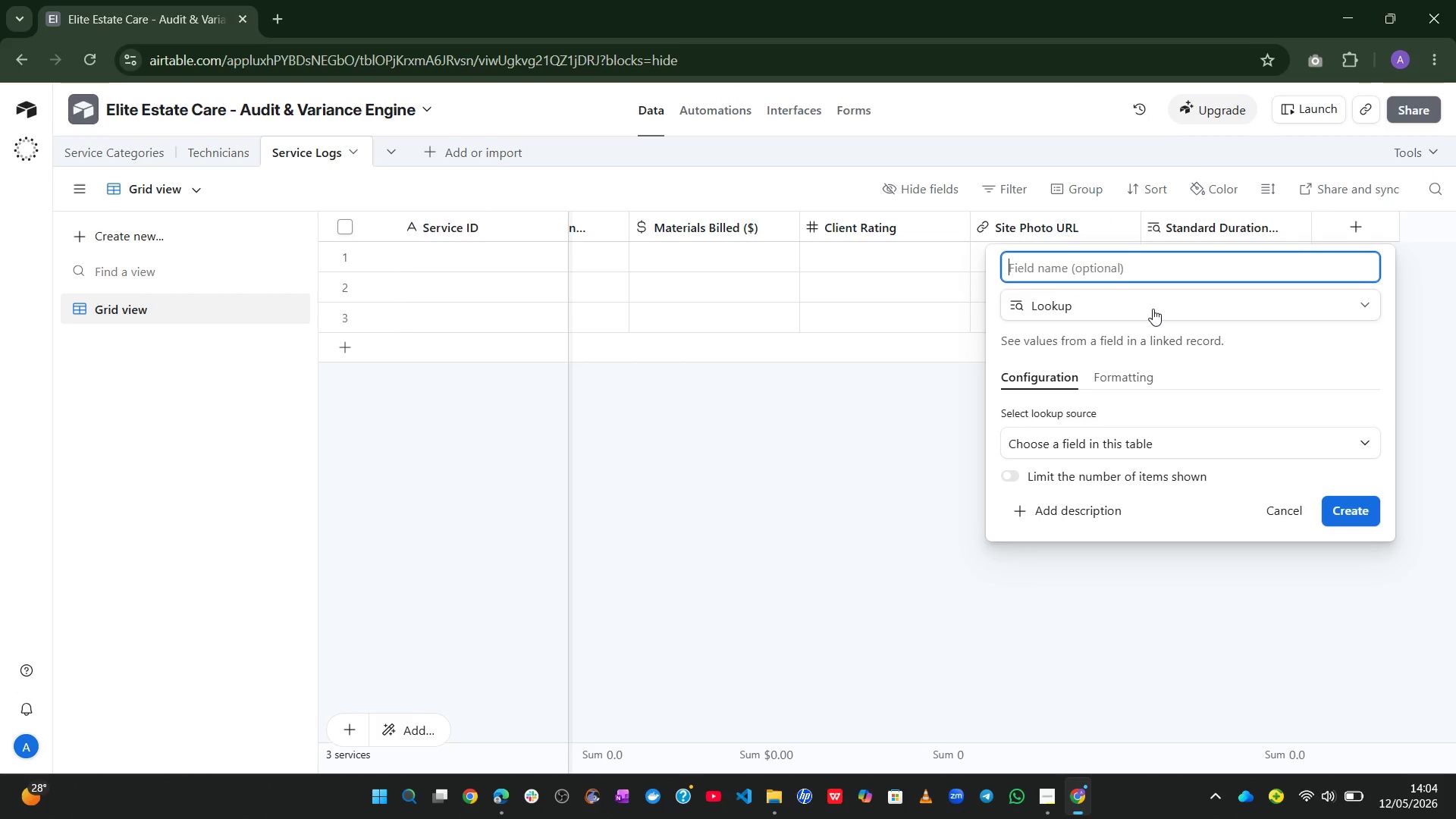 
type(Standard Material Cost)
 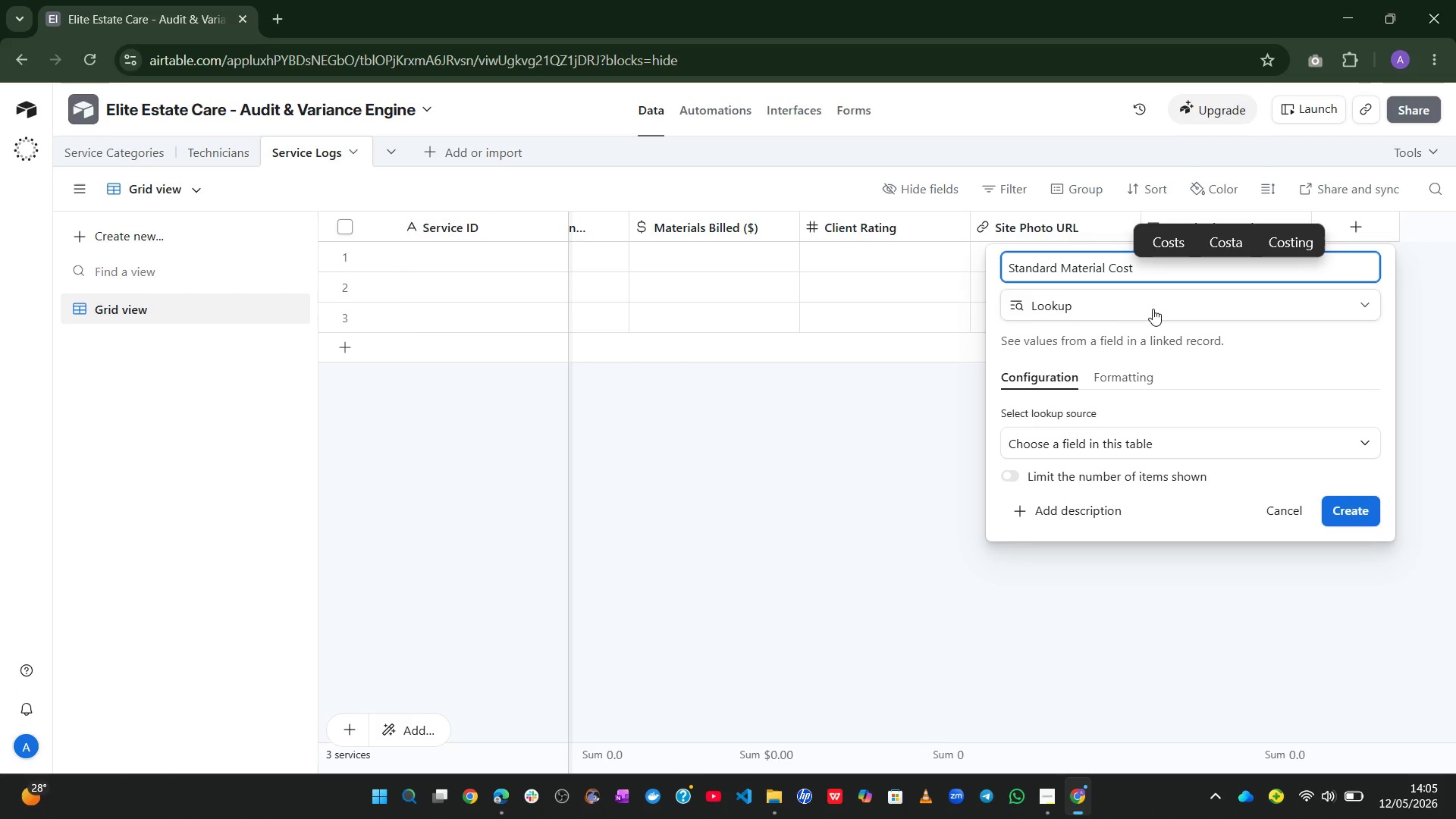 
wait(5.62)
 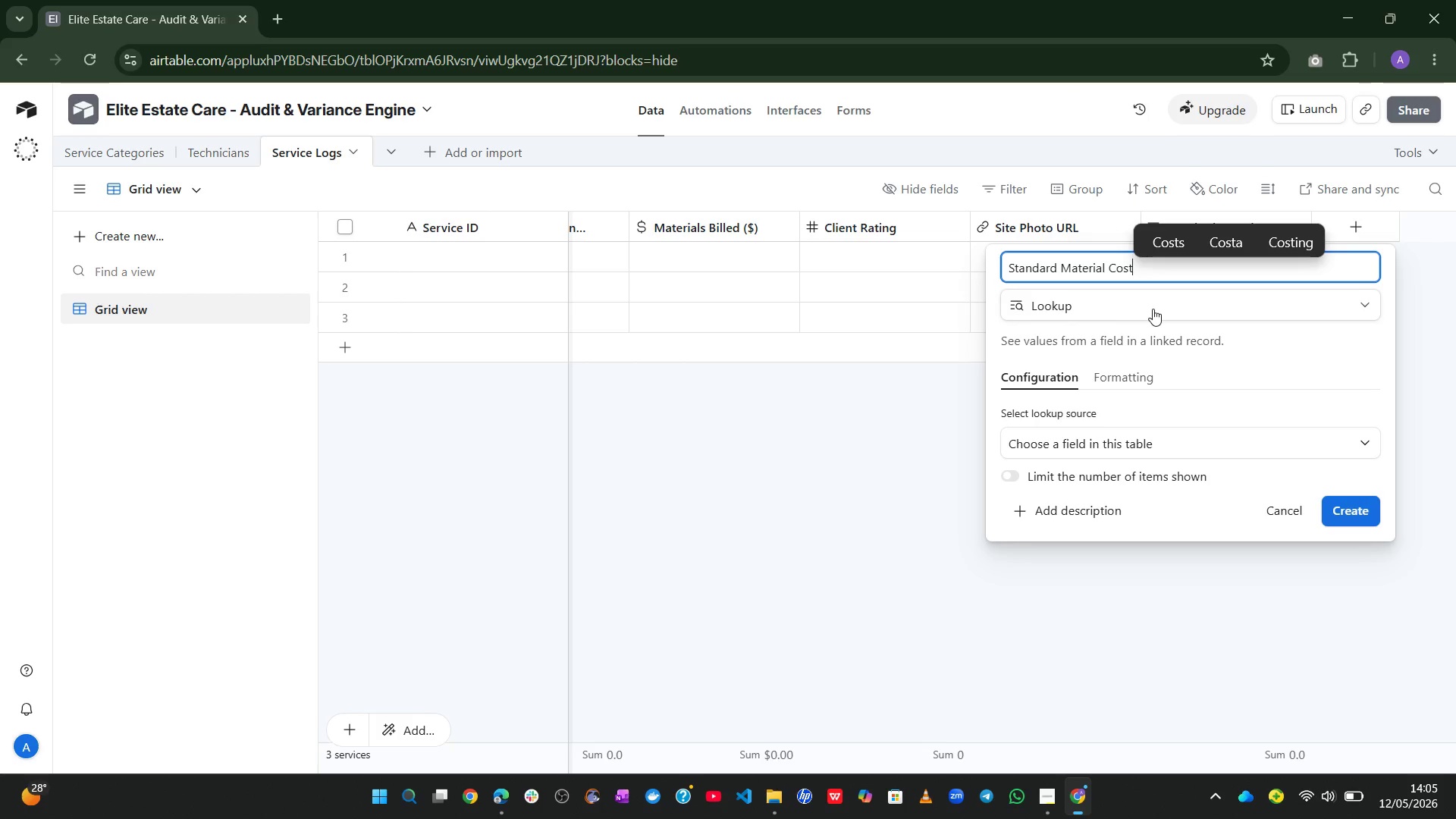 
type( (4)
key(Backspace)
type($))
 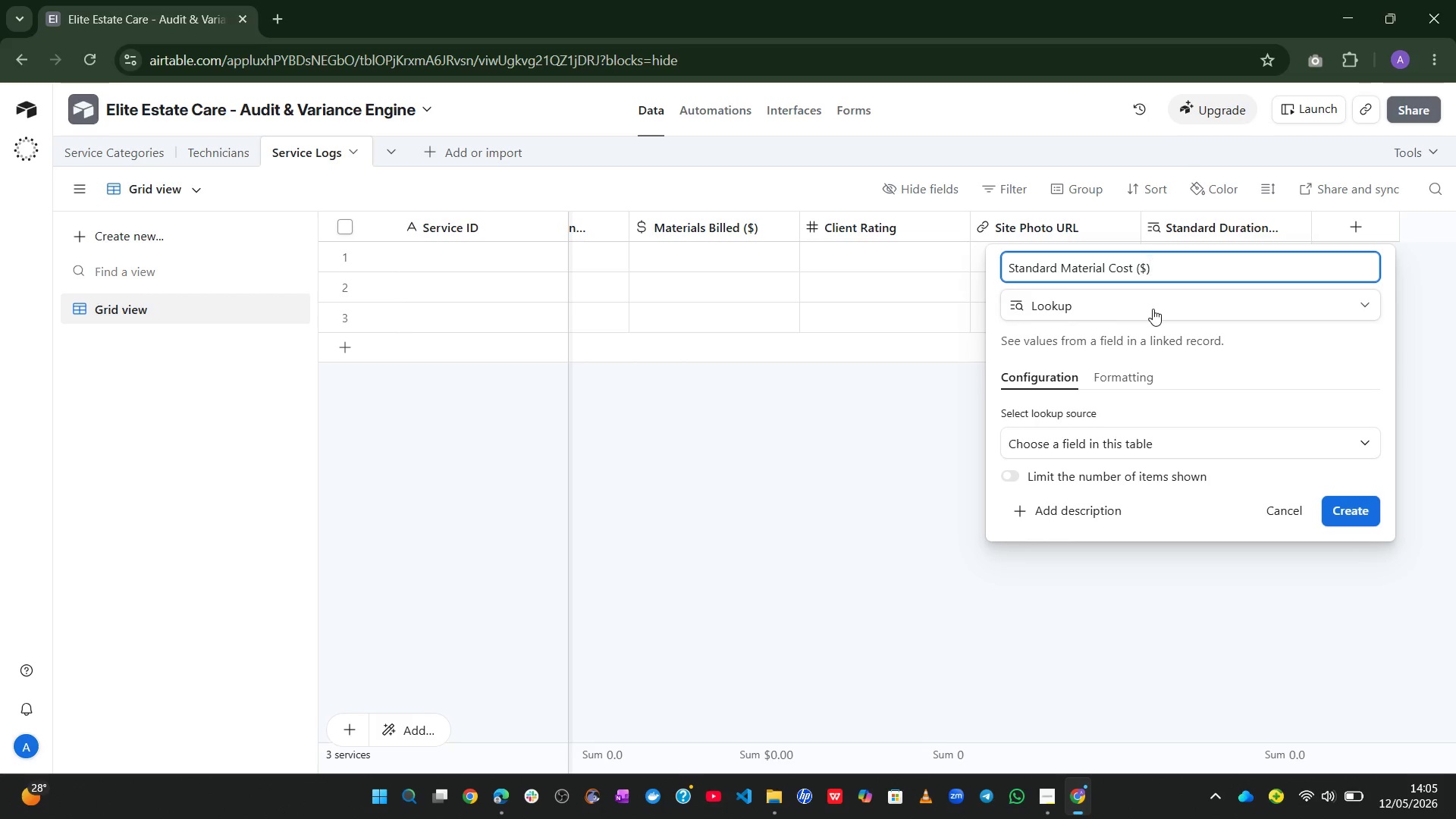 
hold_key(key=CapsLock, duration=0.34)
 